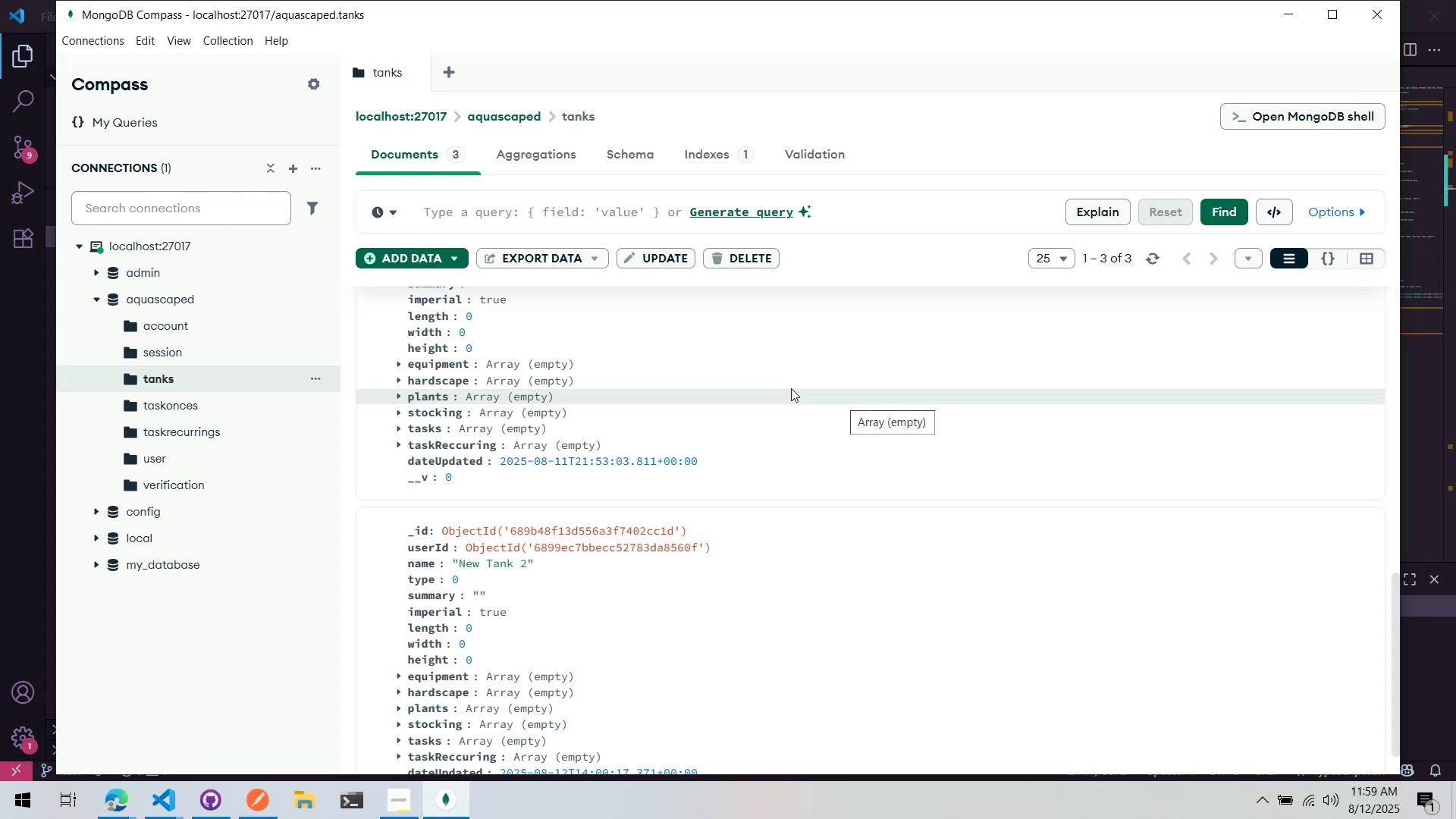 
wait(73.86)
 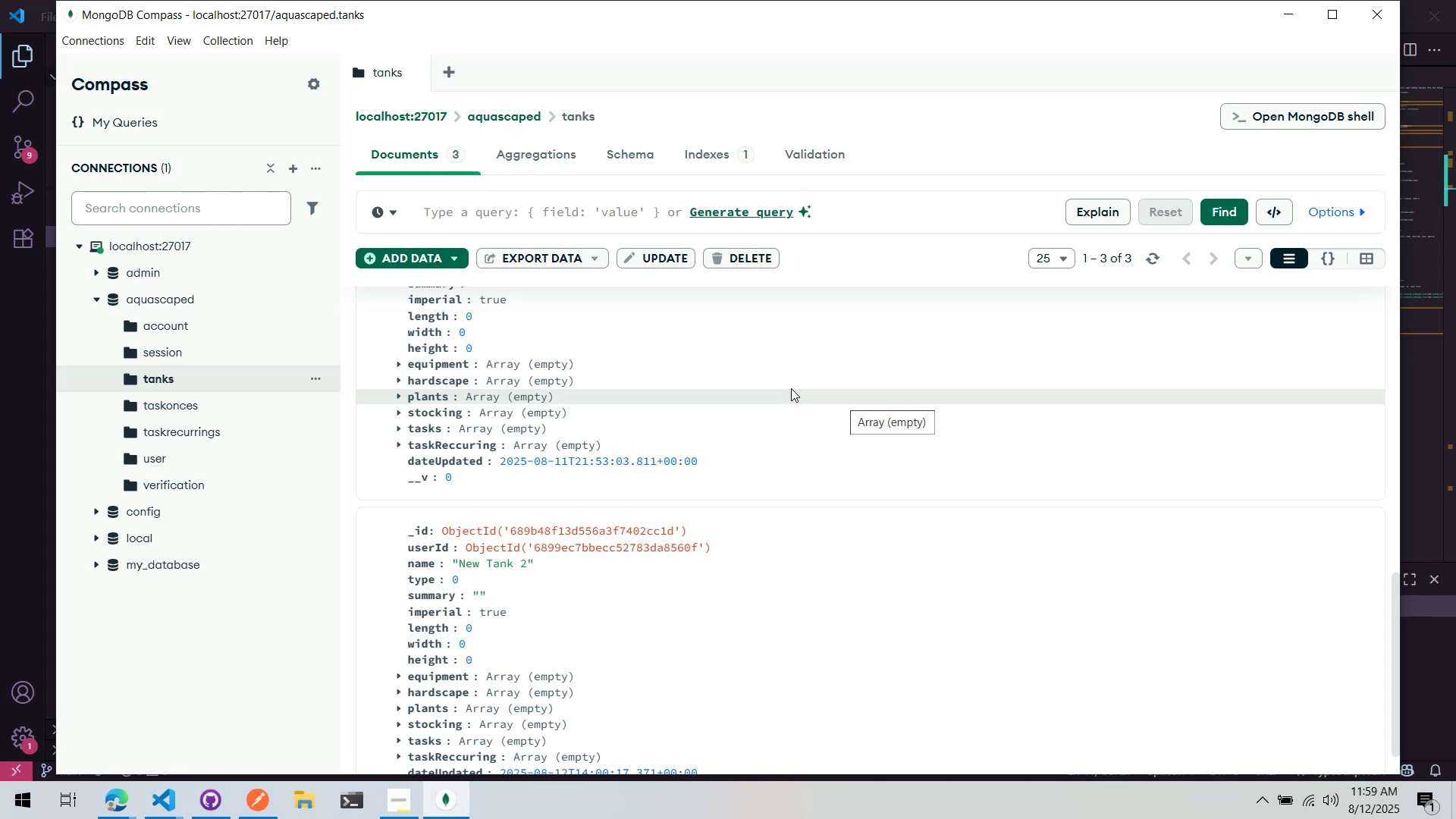 
key(Alt+Tab)
 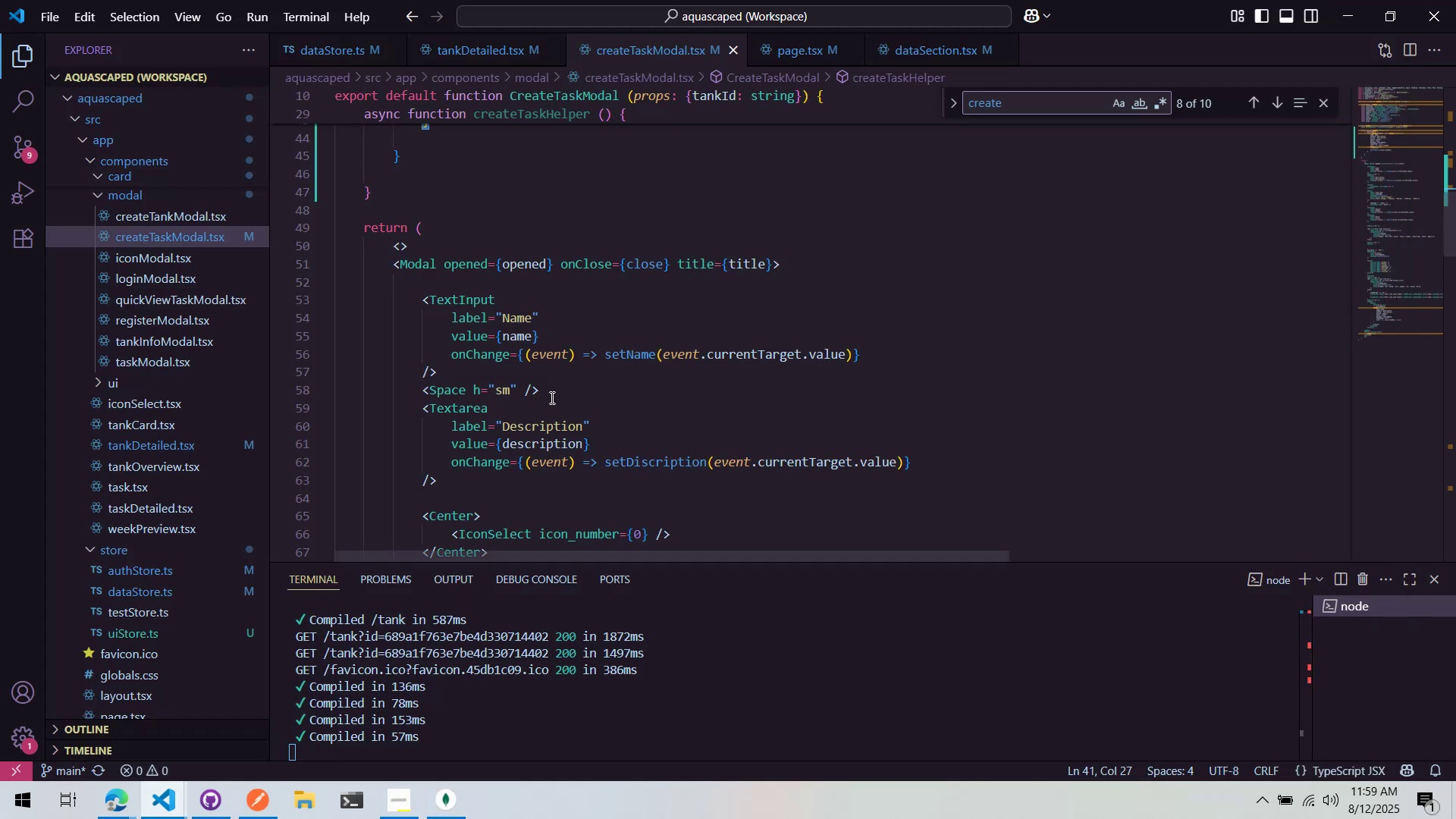 
scroll: coordinate [554, 405], scroll_direction: up, amount: 8.0
 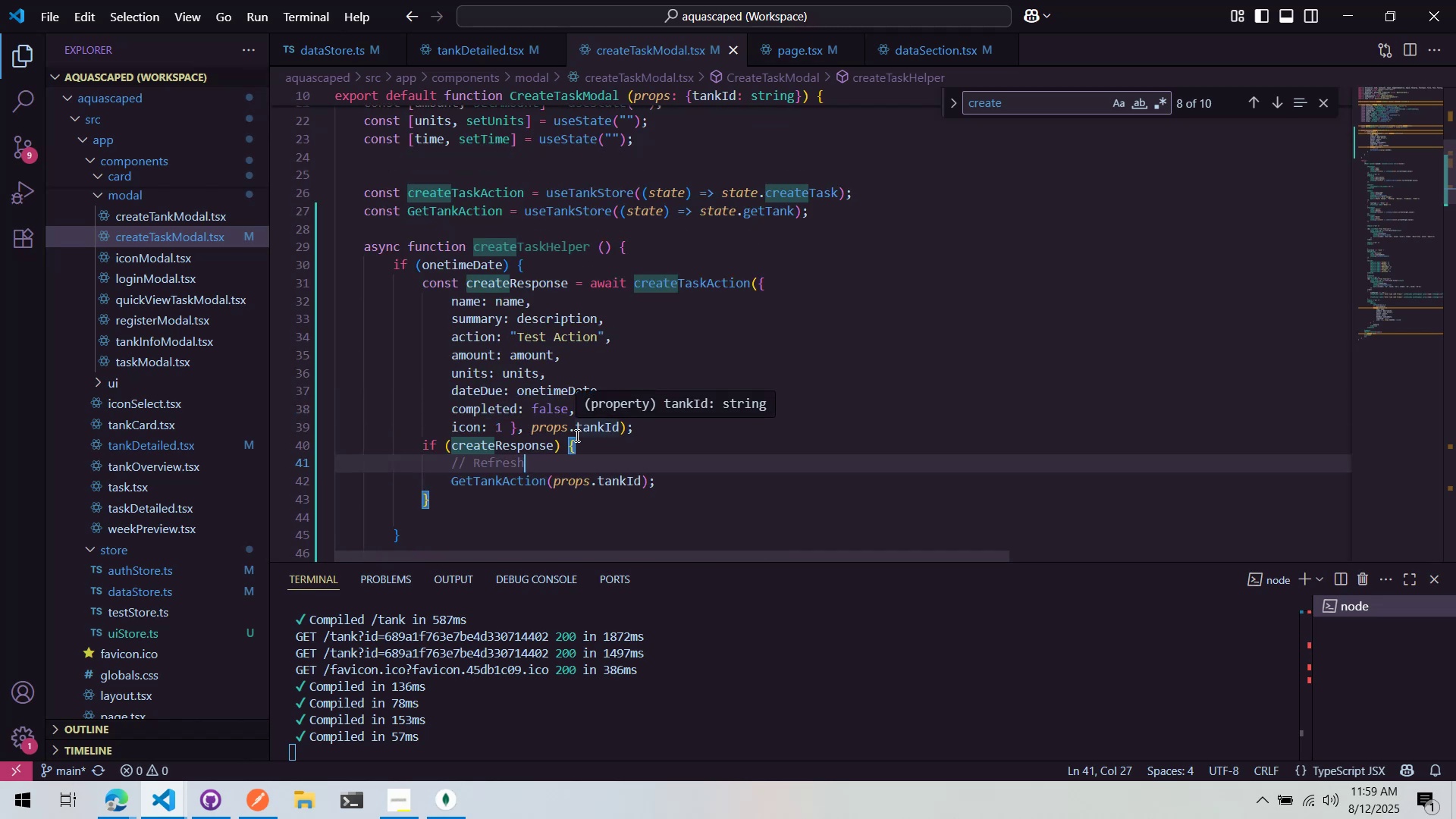 
scroll: coordinate [667, 397], scroll_direction: down, amount: 46.0
 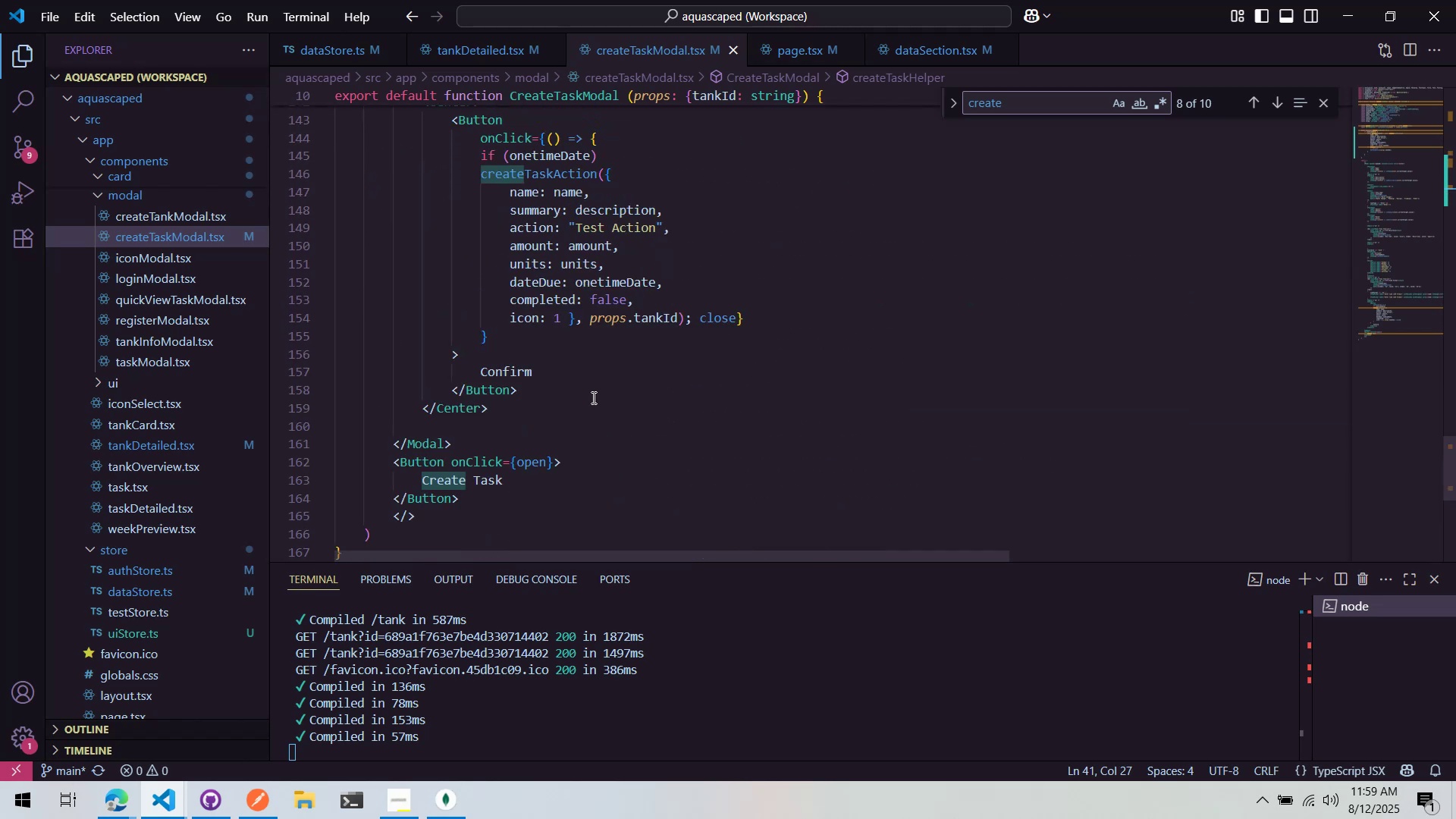 
scroll: coordinate [592, 394], scroll_direction: up, amount: 2.0
 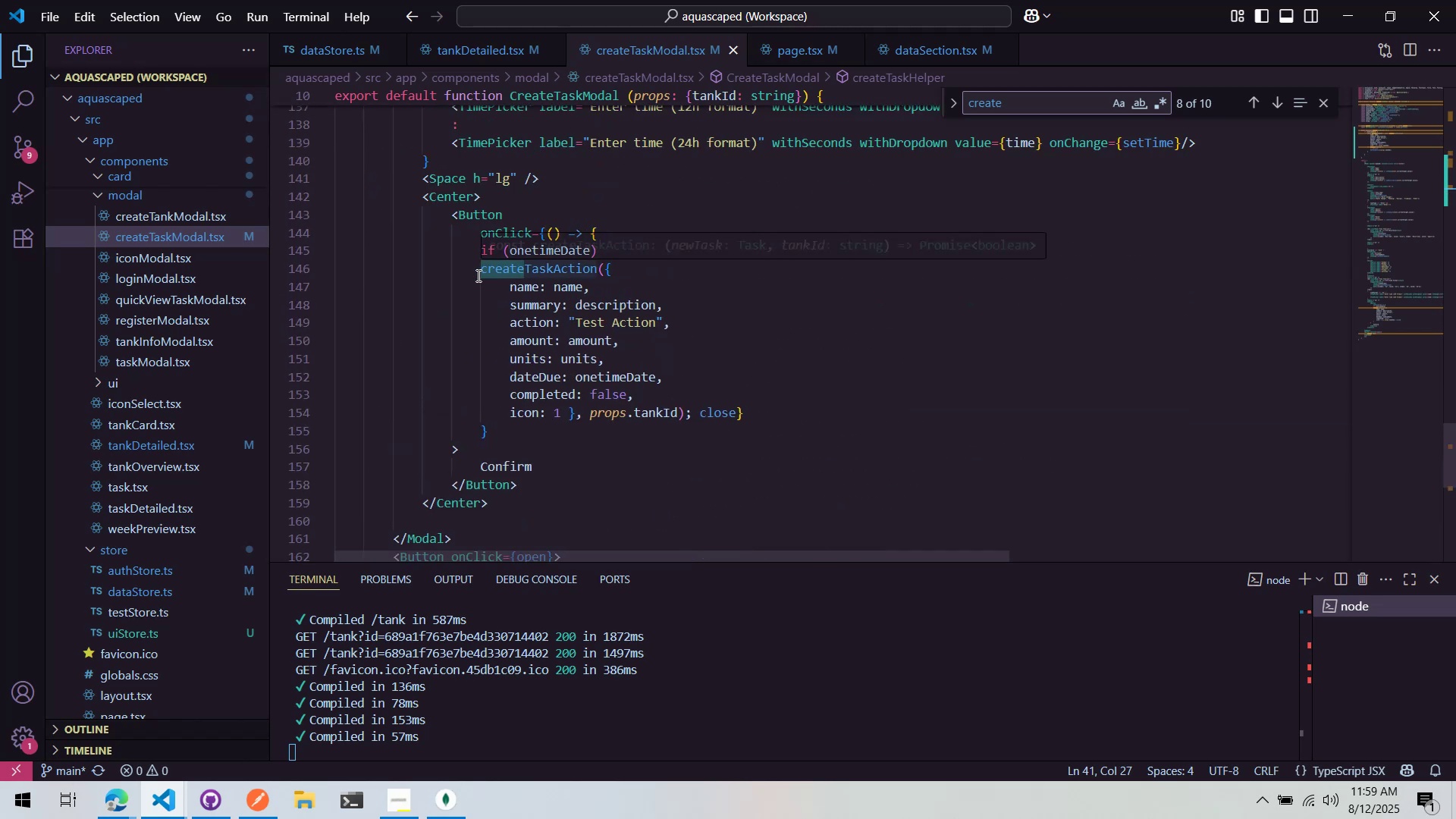 
left_click_drag(start_coordinate=[483, 271], to_coordinate=[736, 416])
 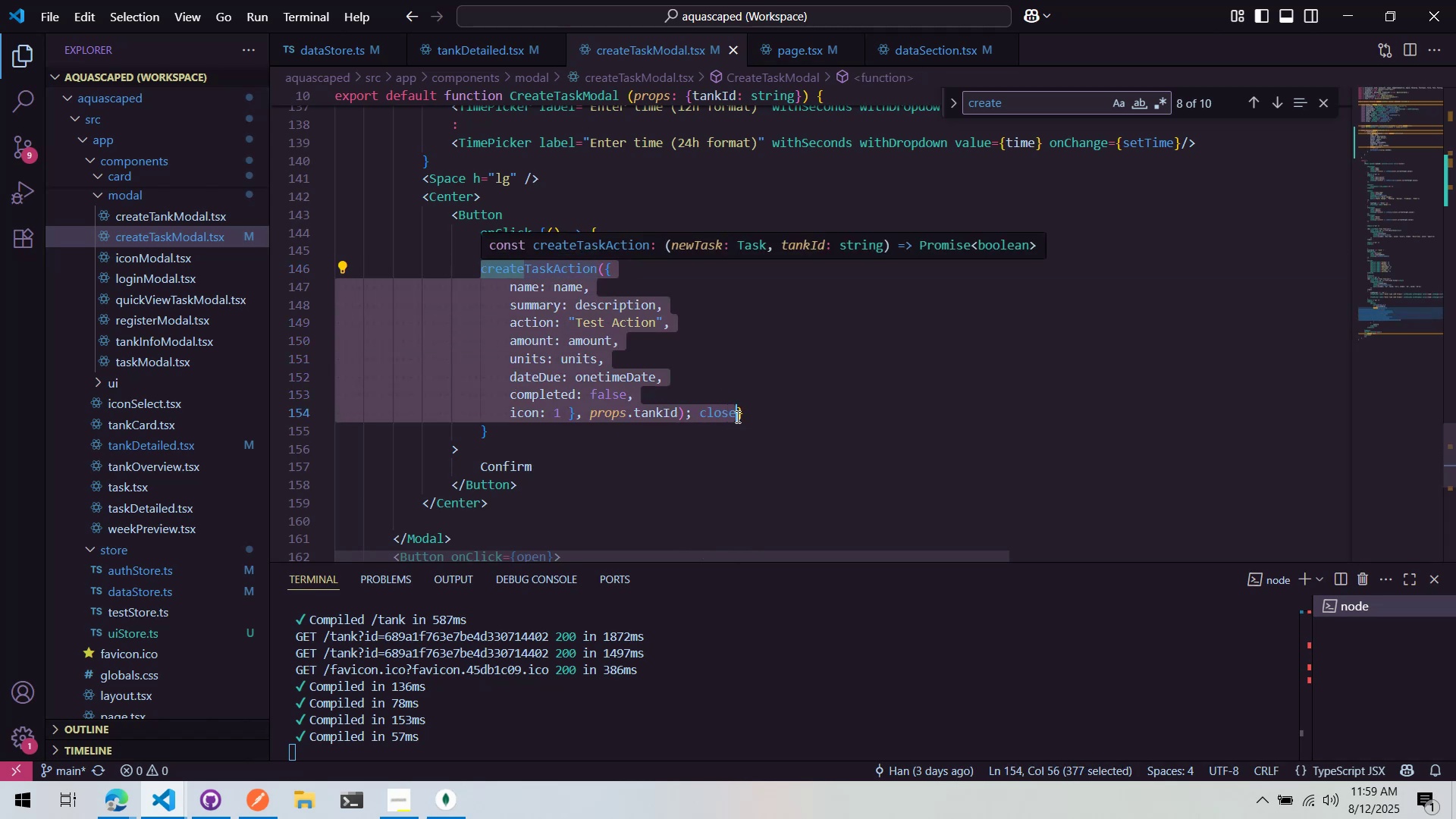 
key(Control+ControlLeft)
 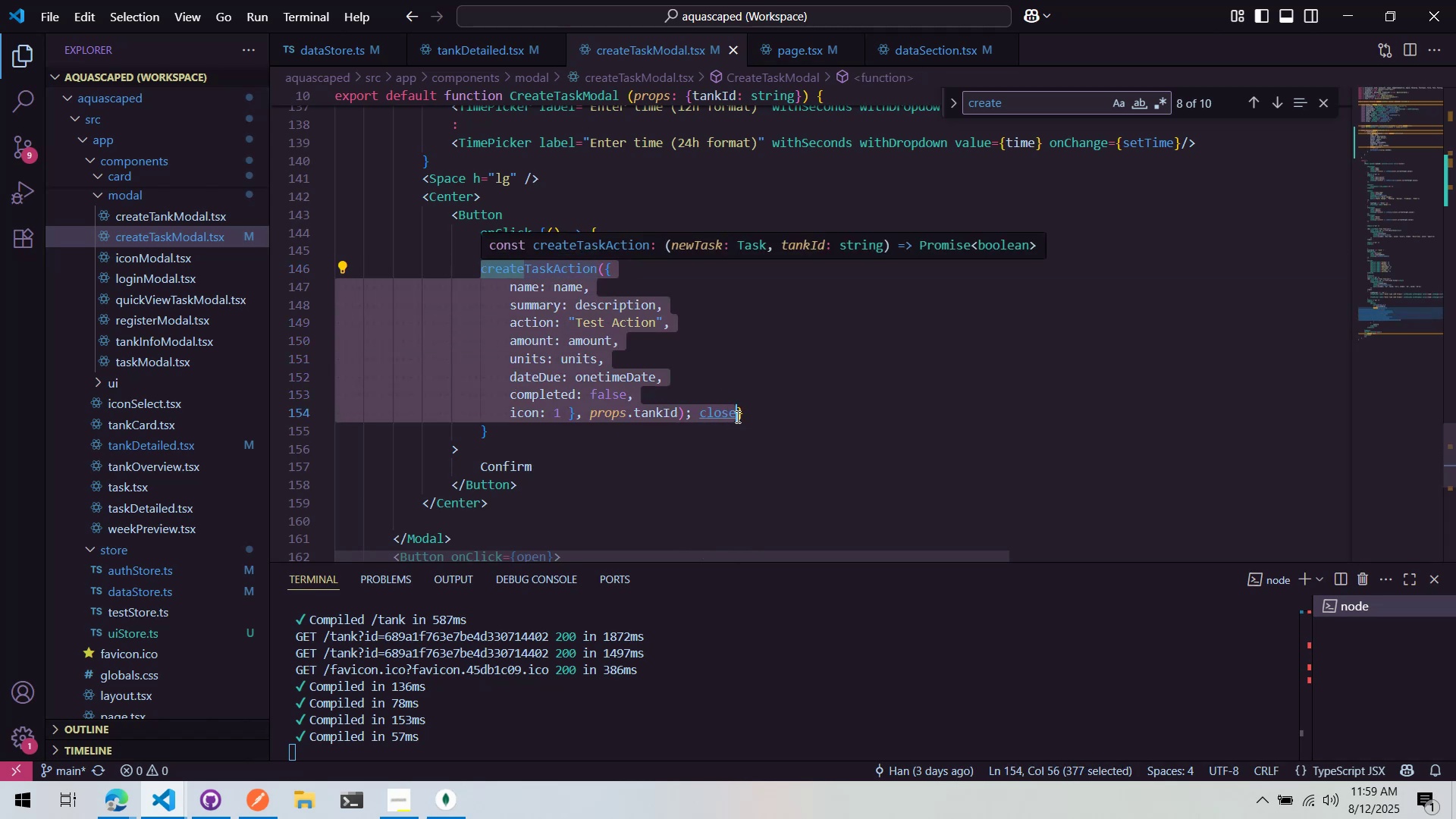 
key(Control+X)
 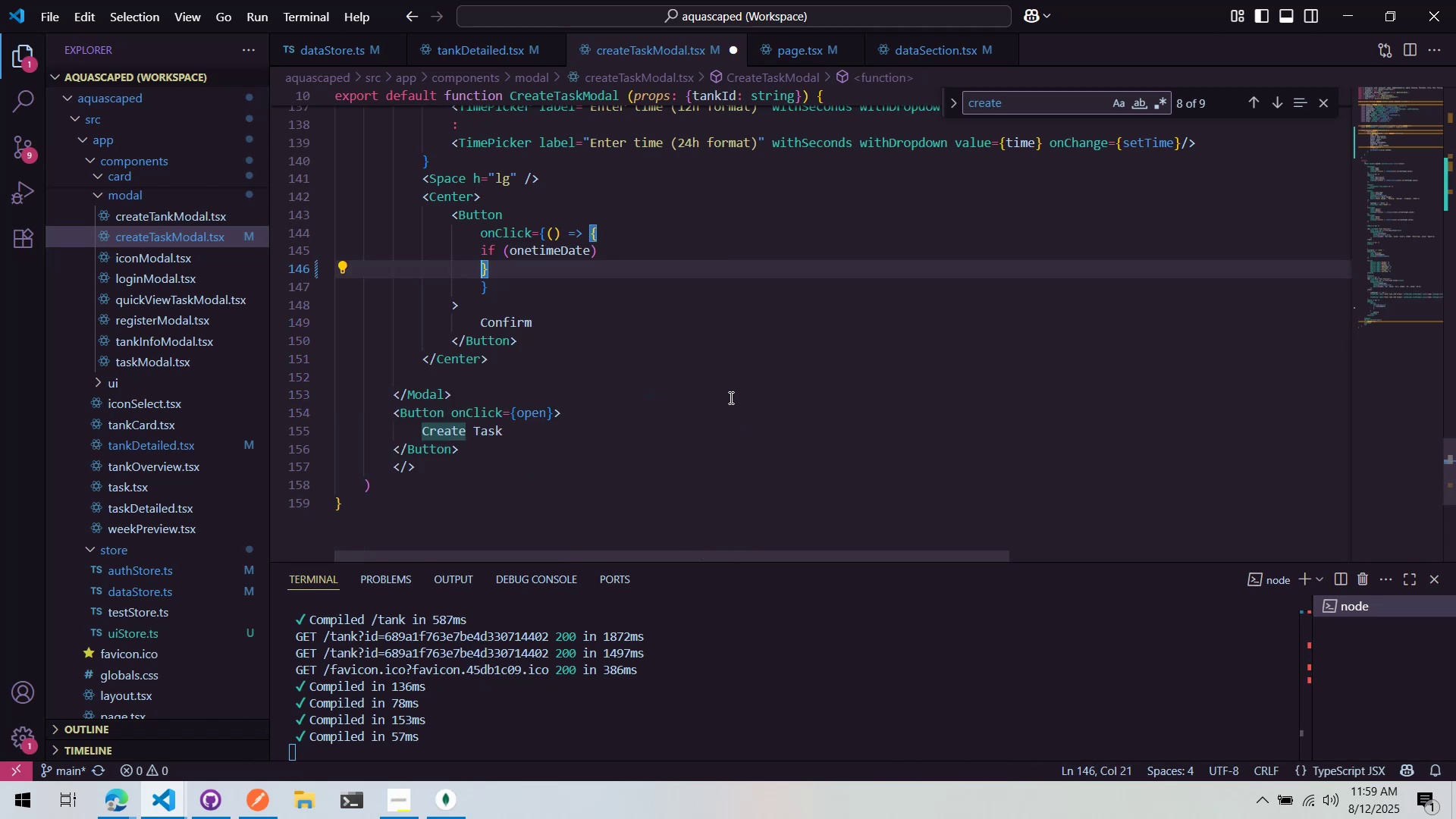 
left_click([722, 383])
 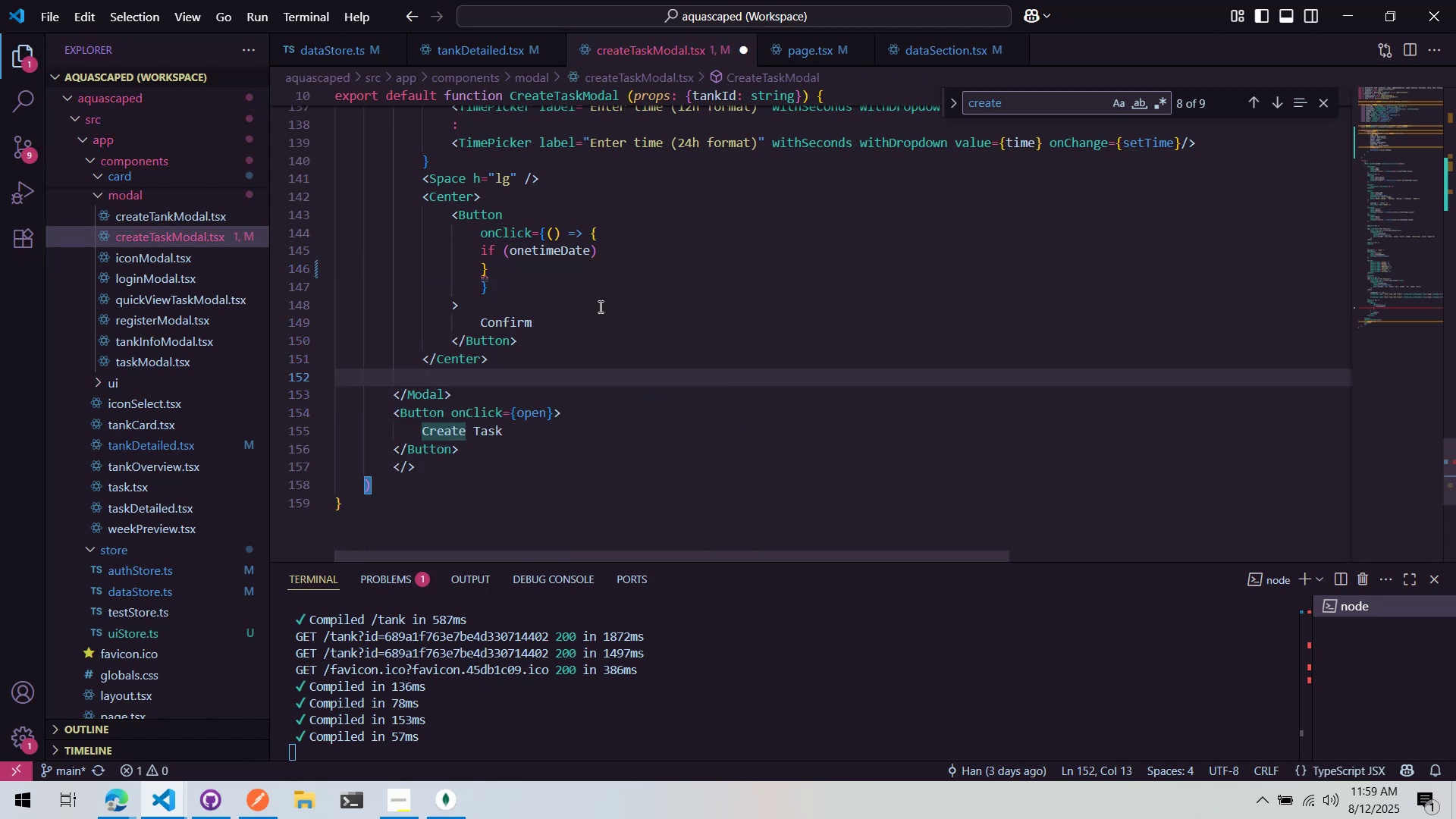 
left_click([583, 291])
 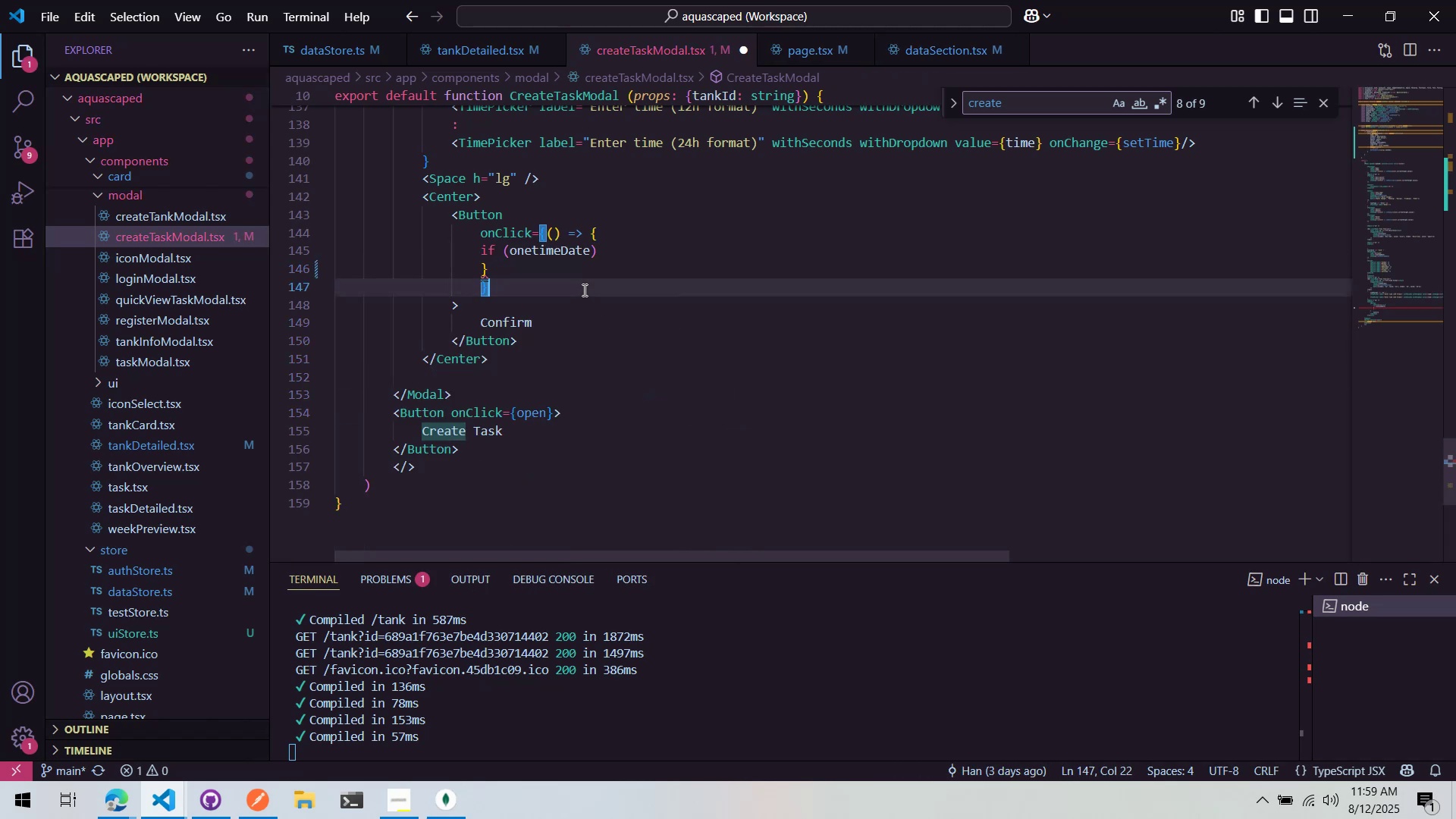 
left_click([581, 276])
 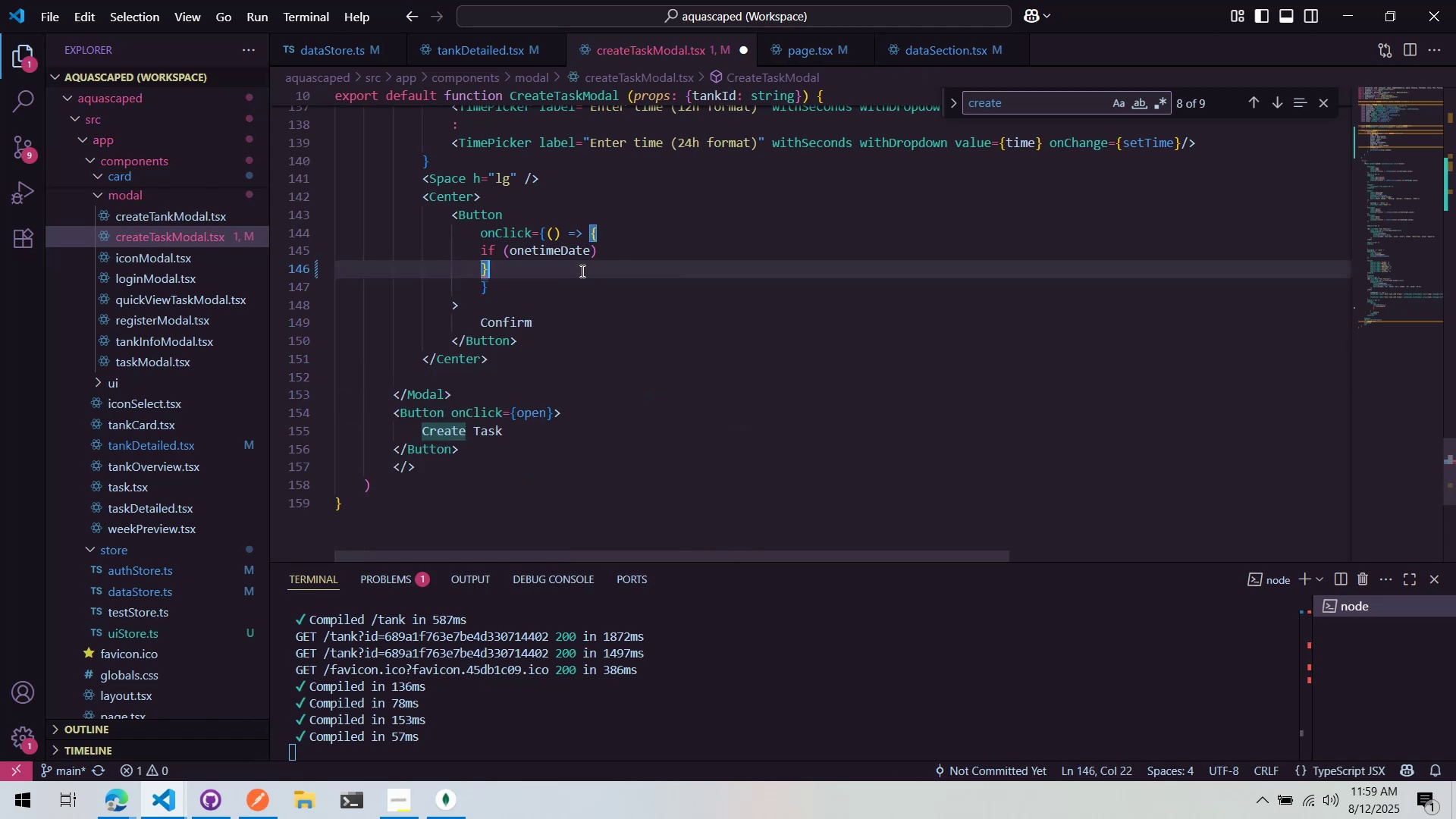 
left_click_drag(start_coordinate=[581, 265], to_coordinate=[230, 252])
 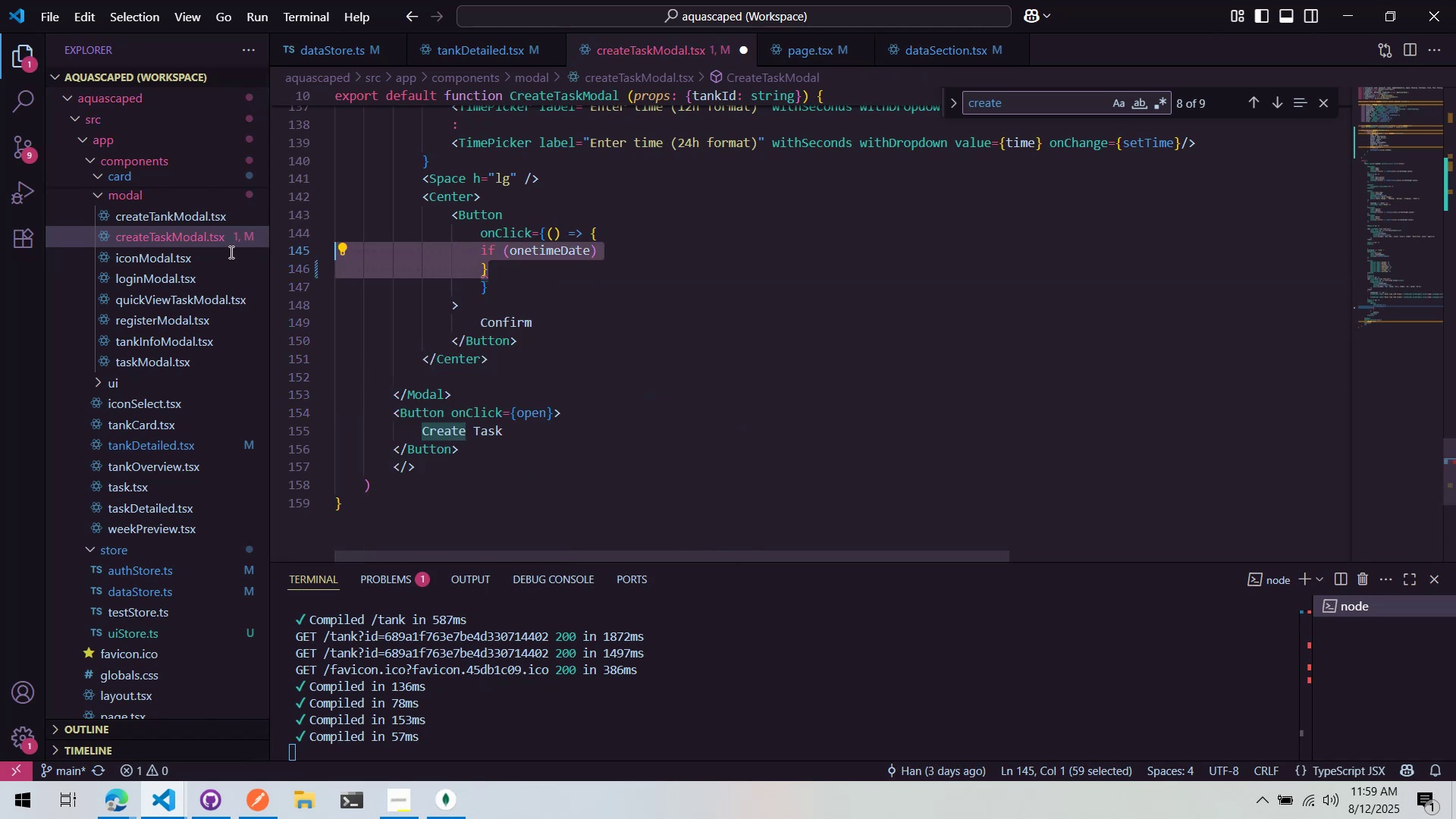 
key(Control+ControlLeft)
 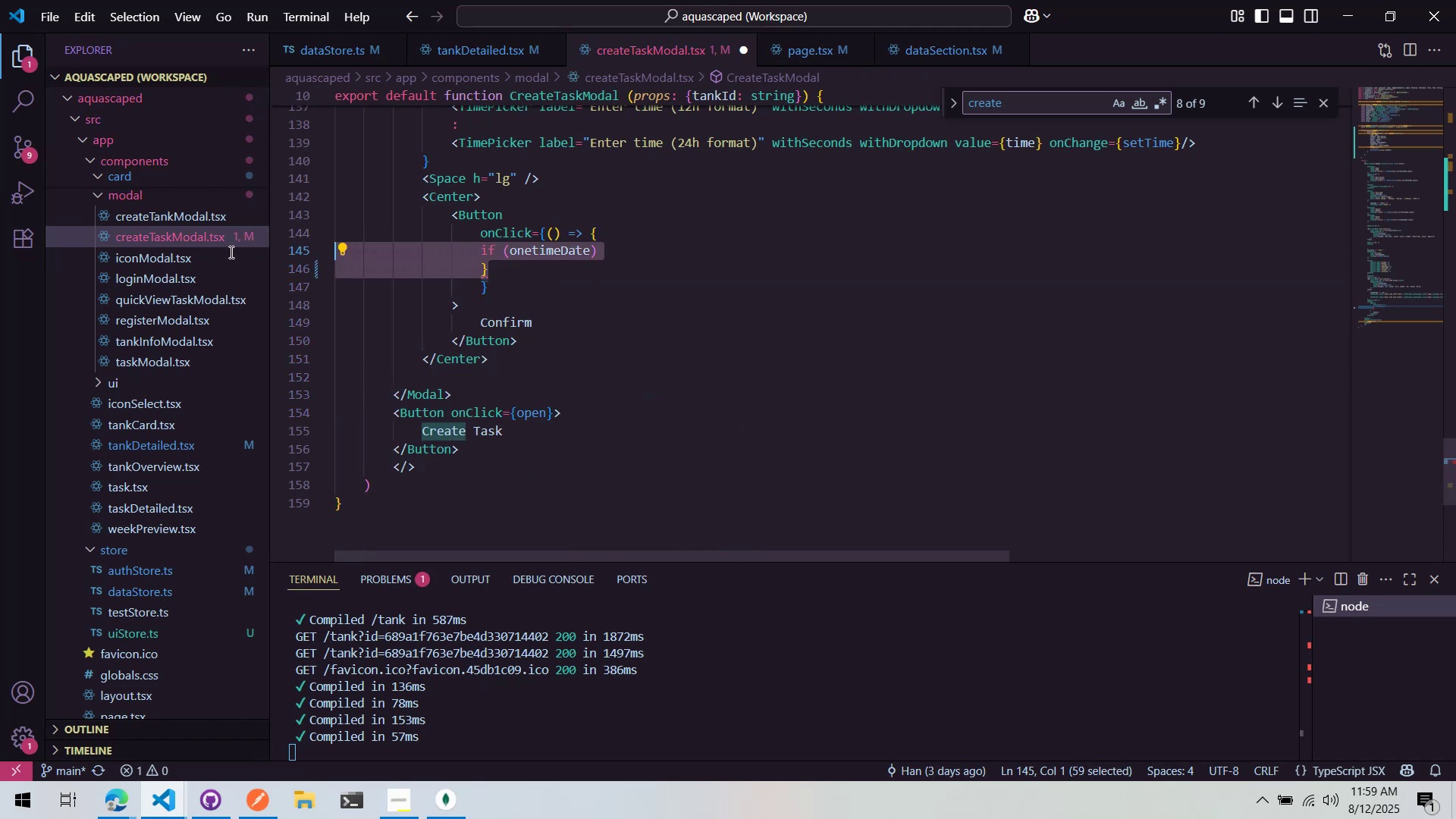 
key(Control+X)
 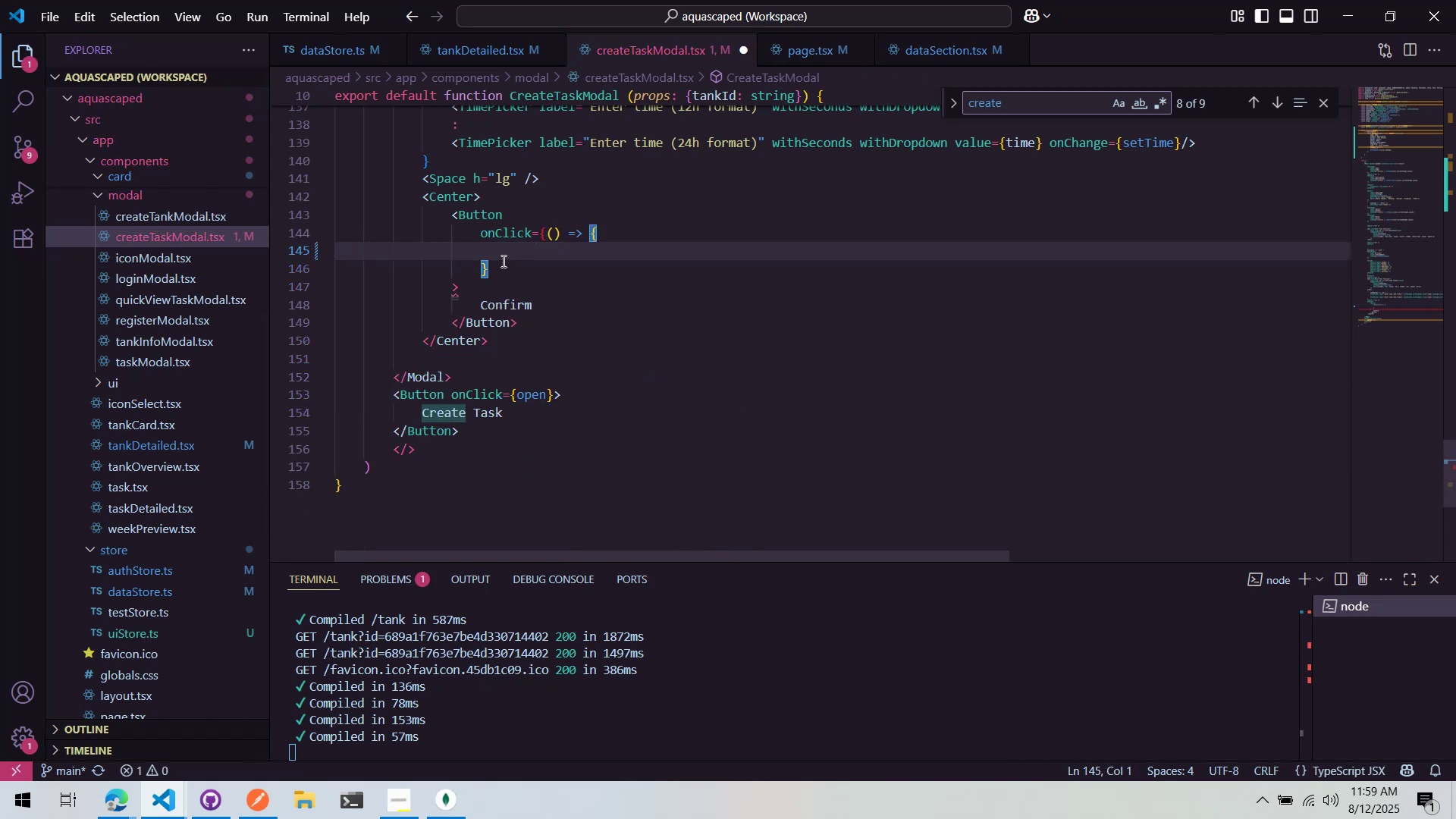 
left_click([499, 262])
 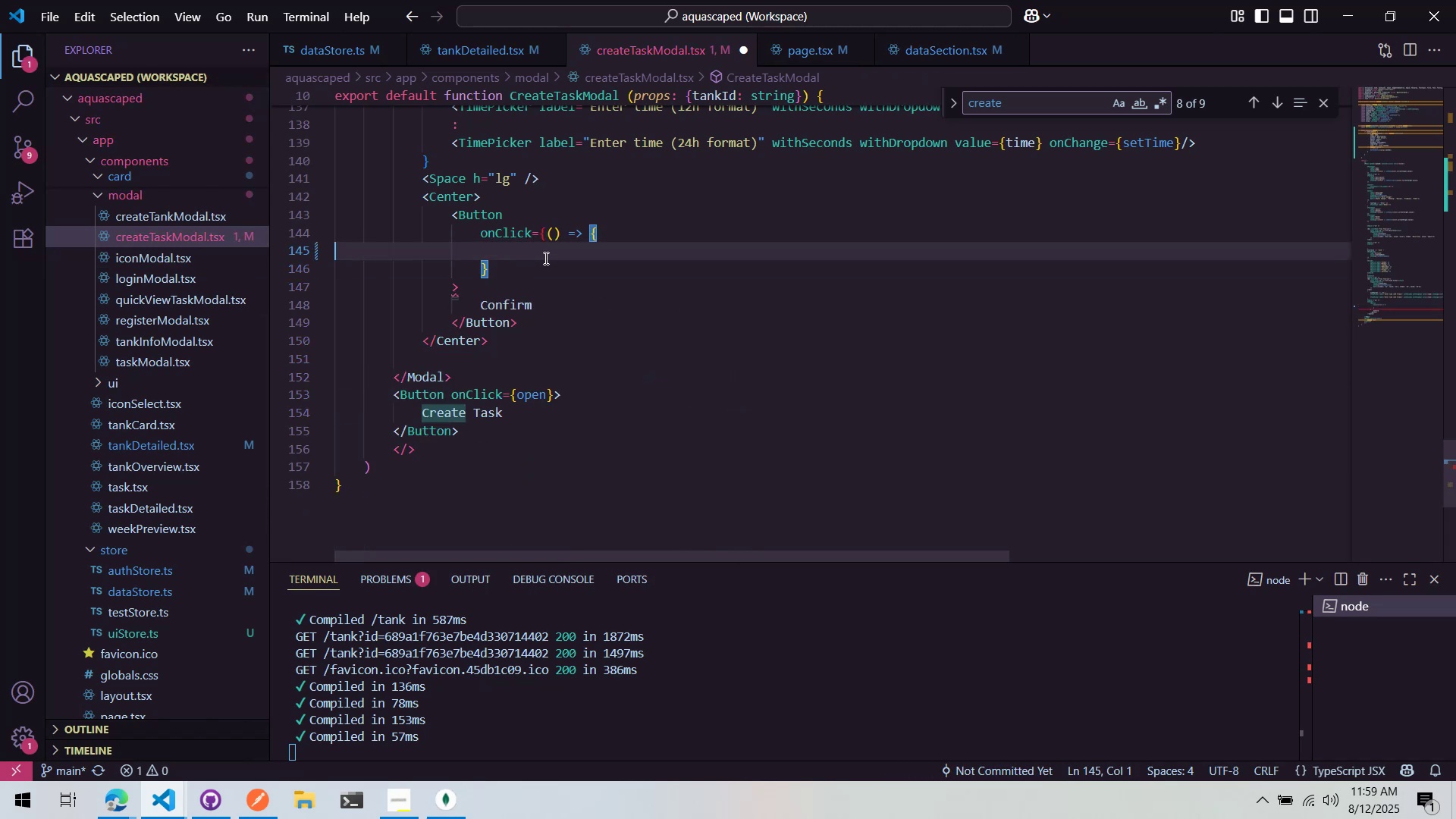 
double_click([548, 274])
 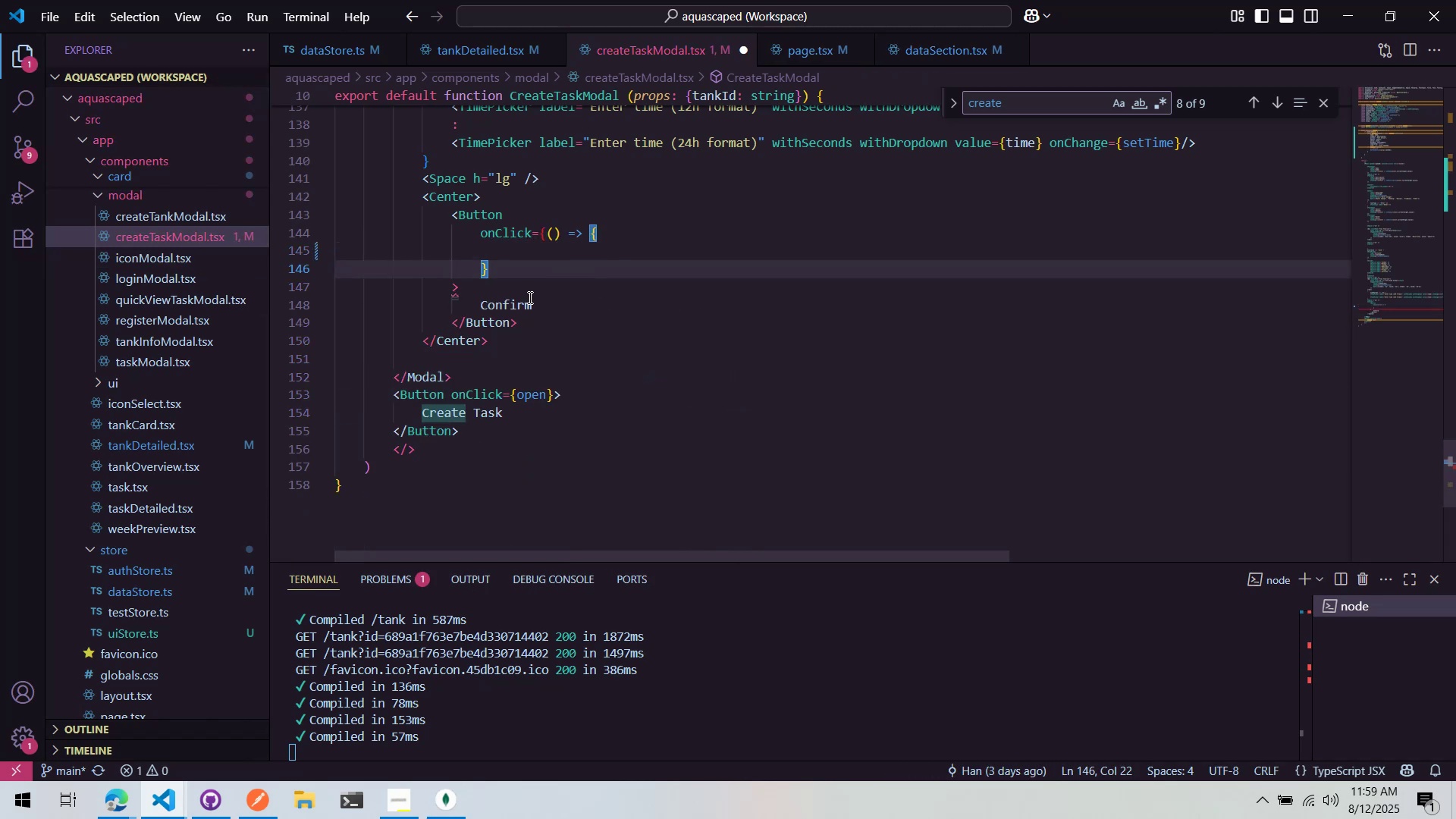 
key(Enter)
 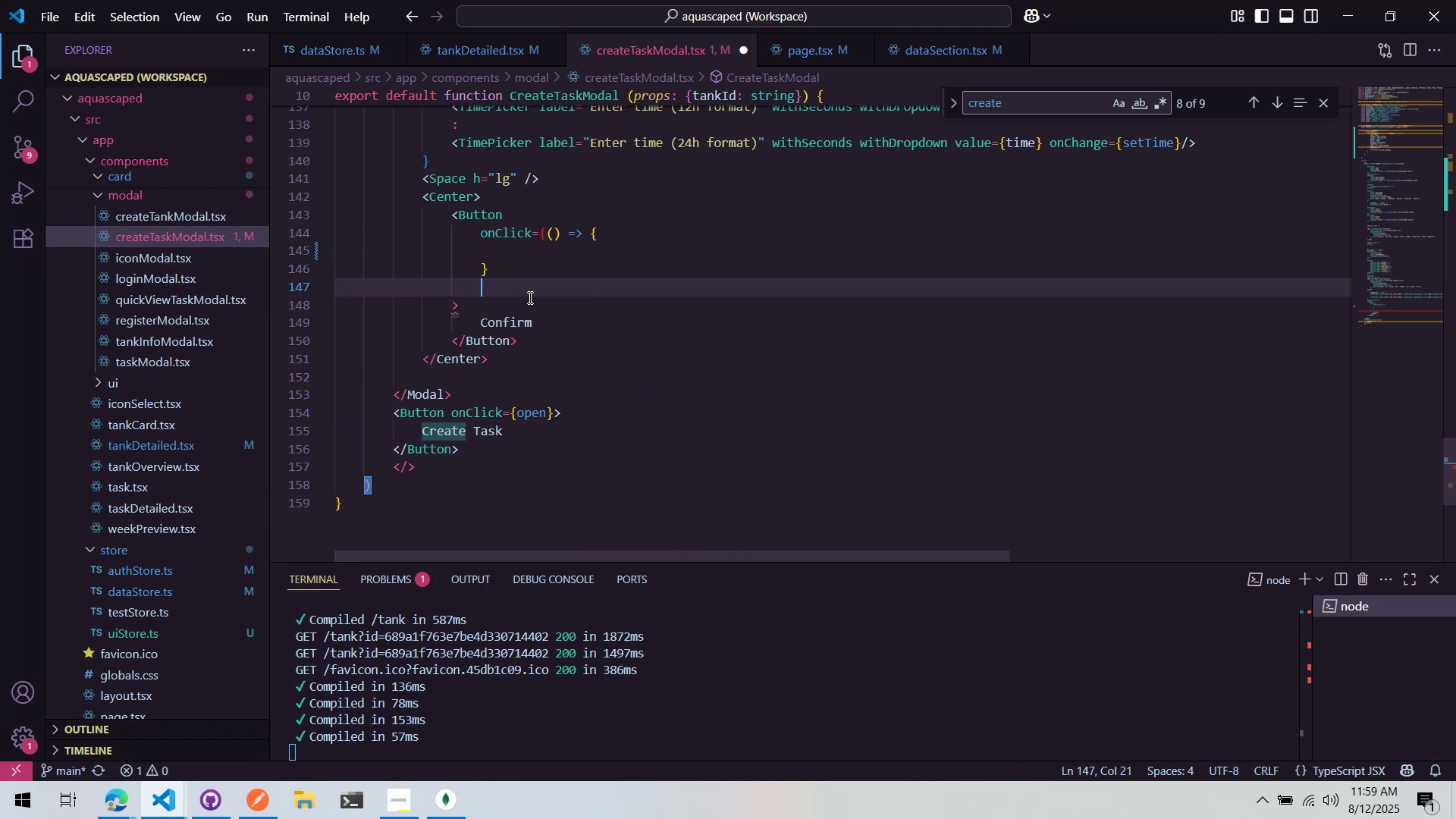 
key(Shift+BracketRight)
 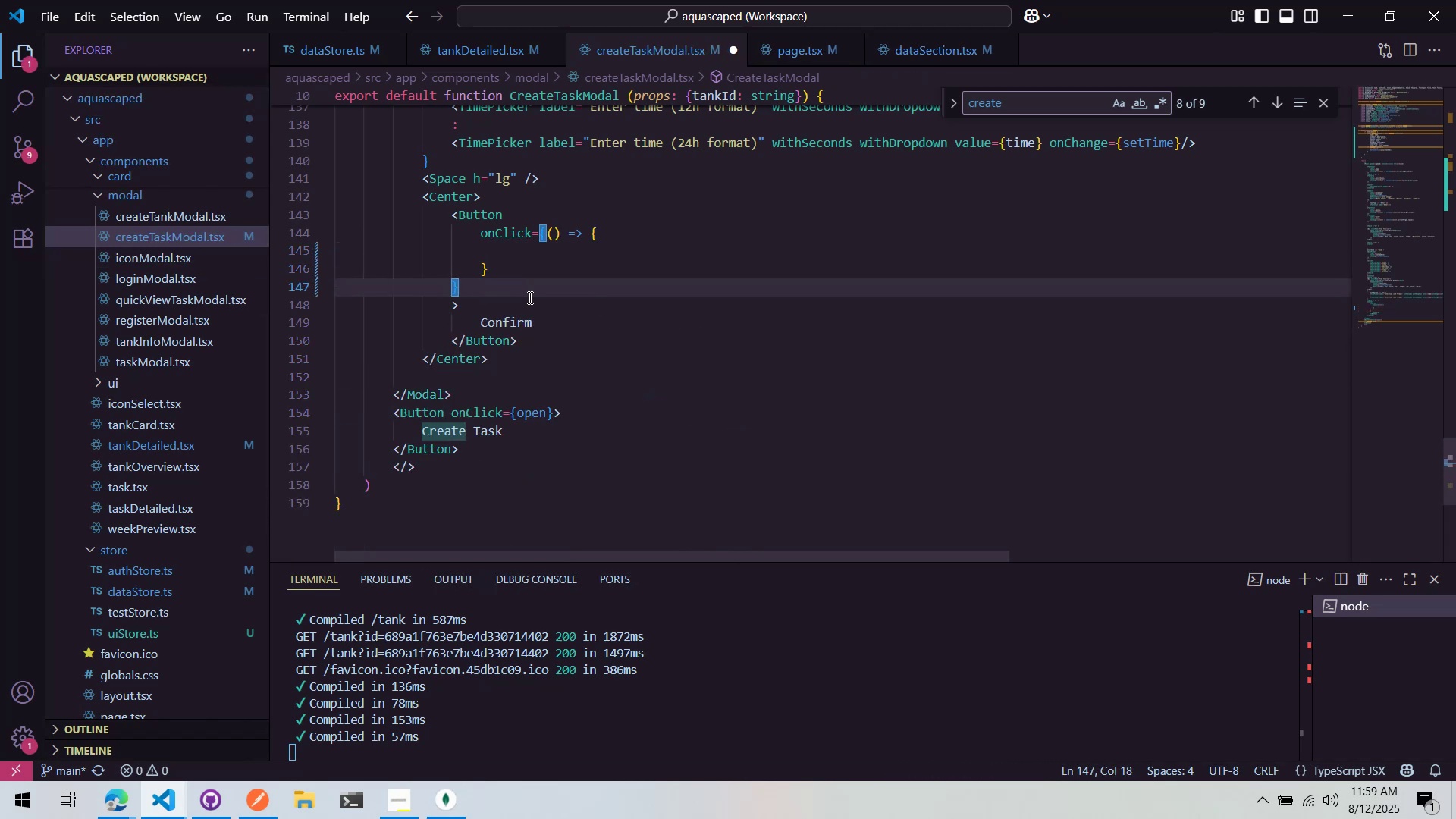 
key(ArrowLeft)
 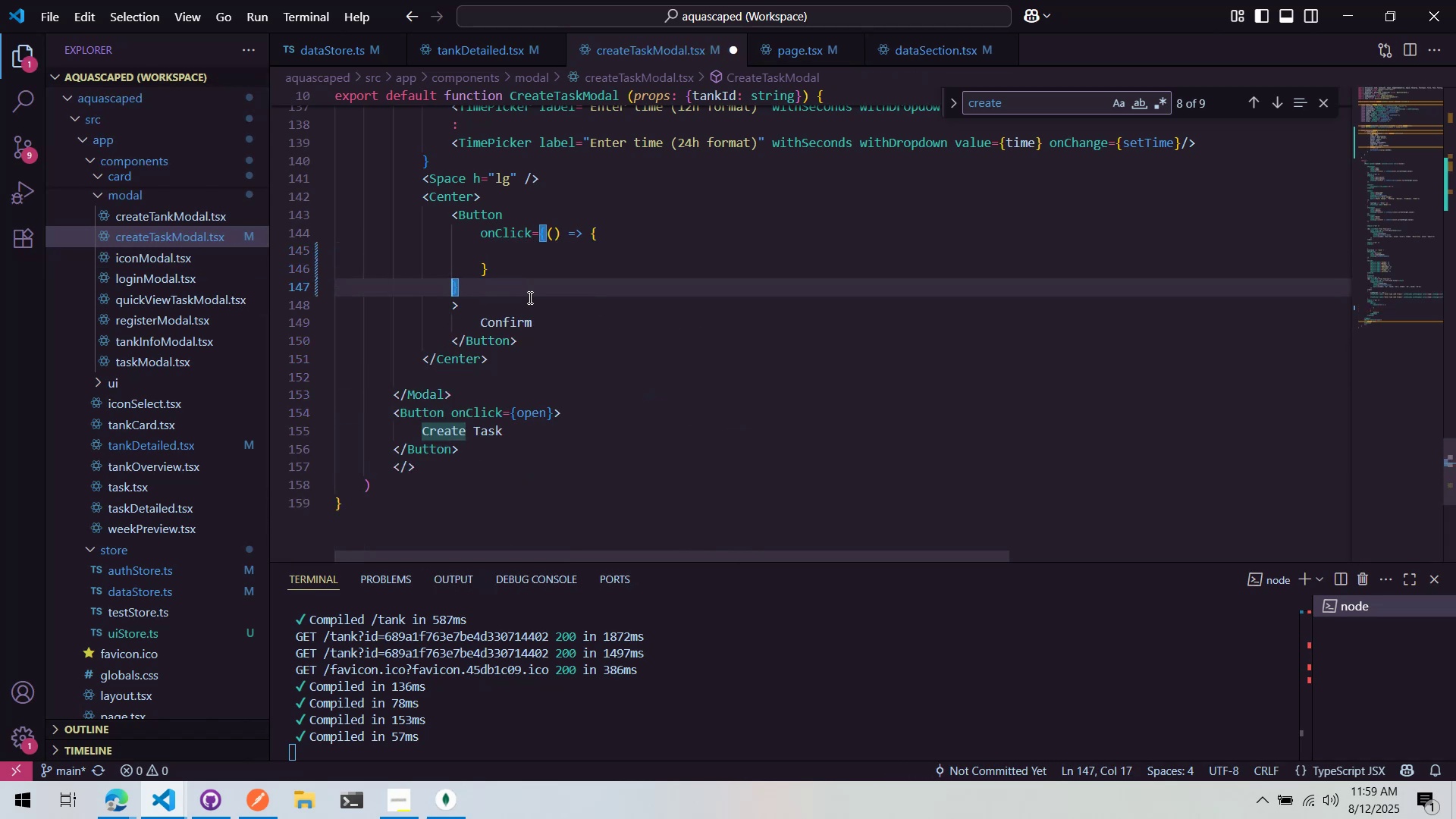 
key(Tab)
 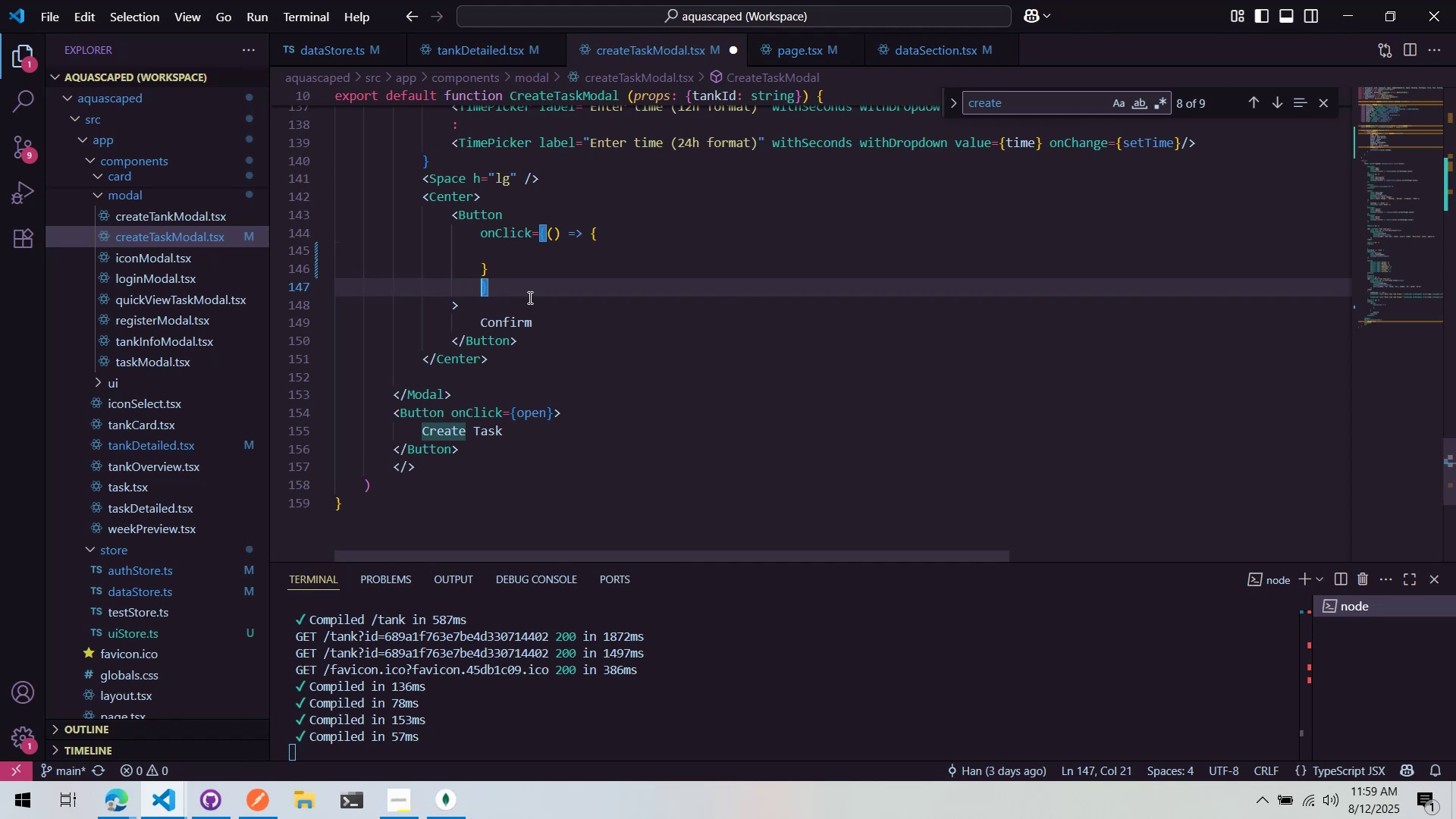 
key(ArrowUp)
 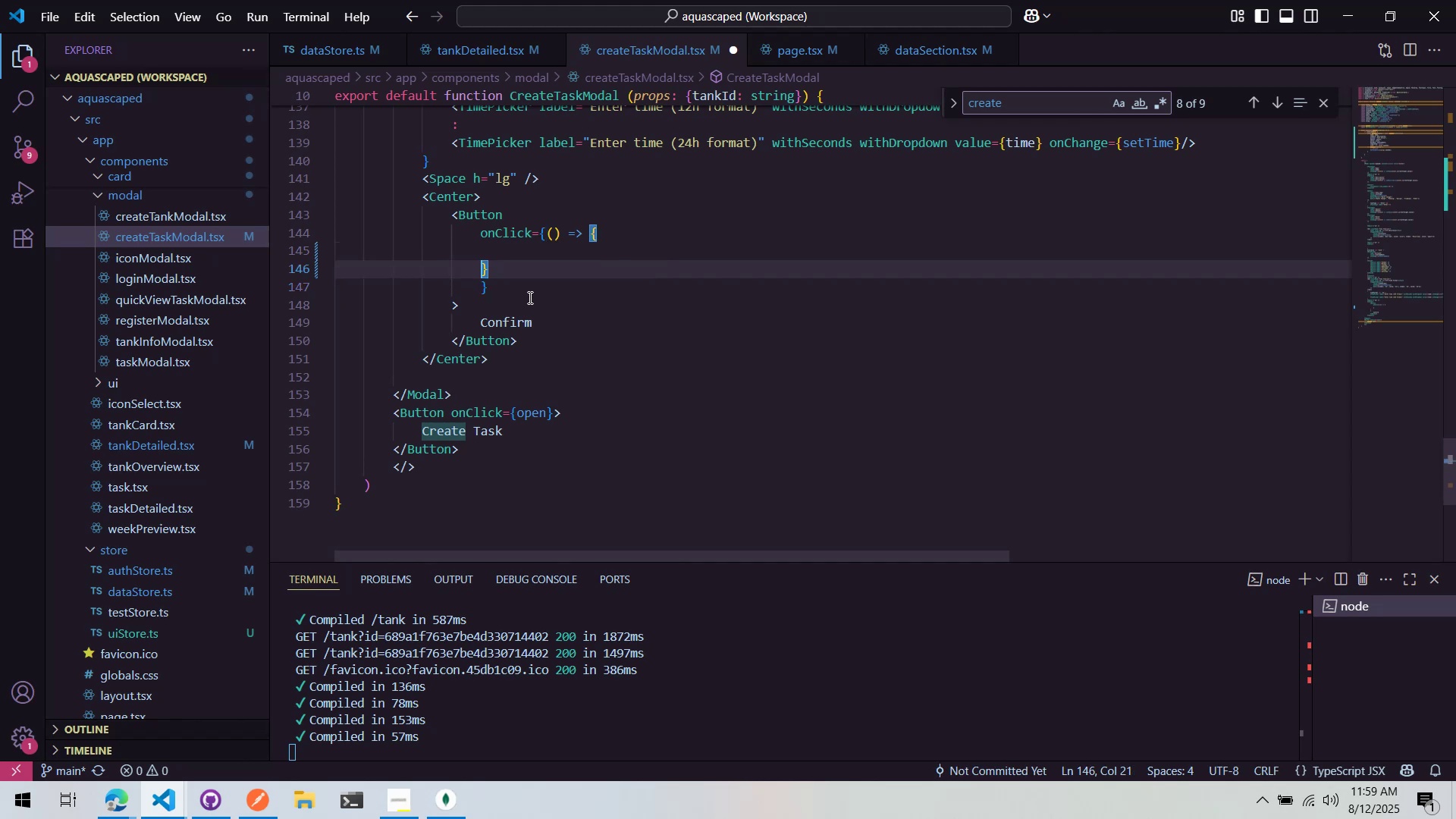 
key(Tab)
 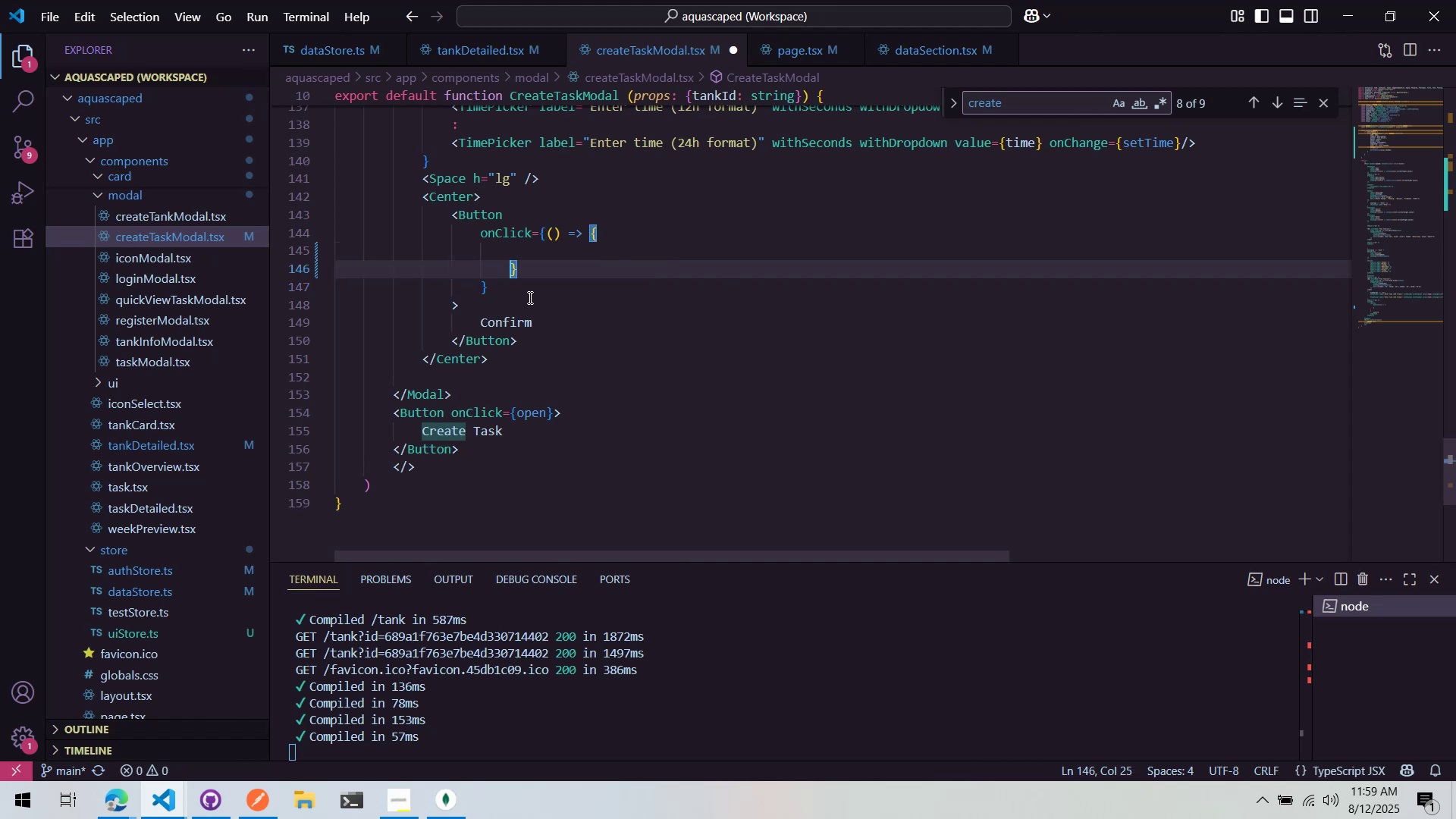 
key(ArrowUp)
 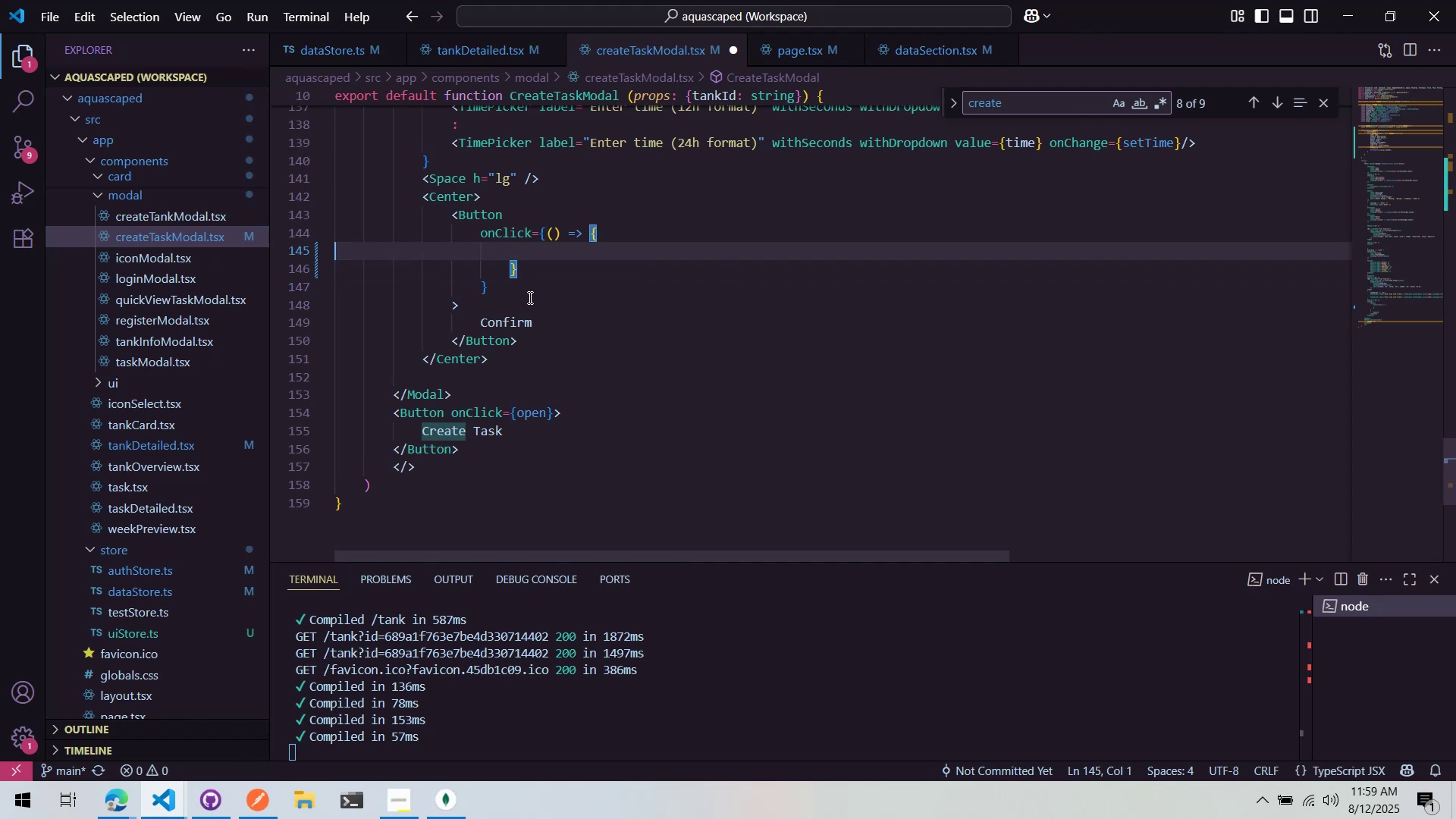 
key(Tab)
key(Tab)
key(Backspace)
type(Cr)
key(Backspace)
key(Backspace)
type(CreateTask)
 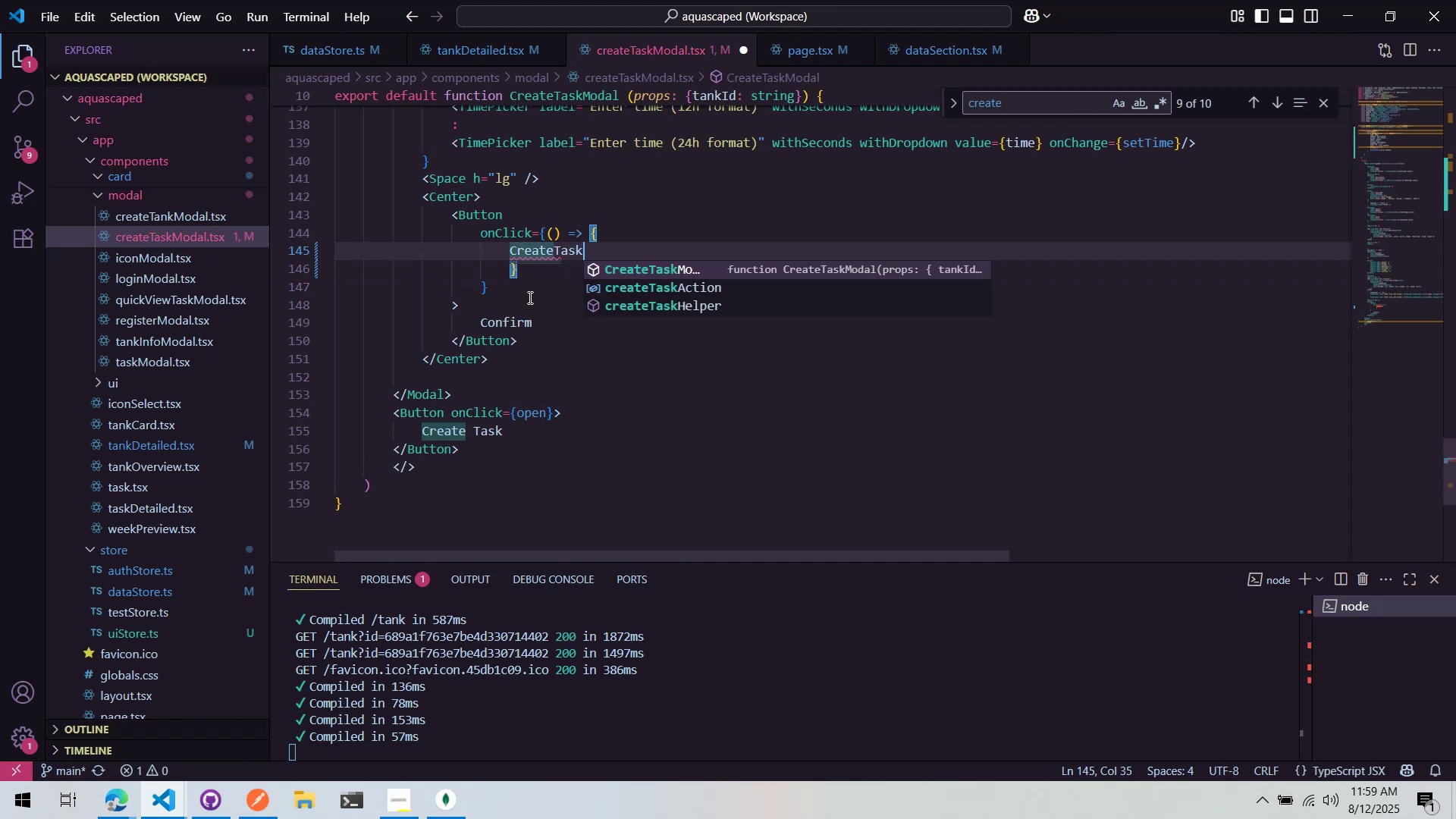 
 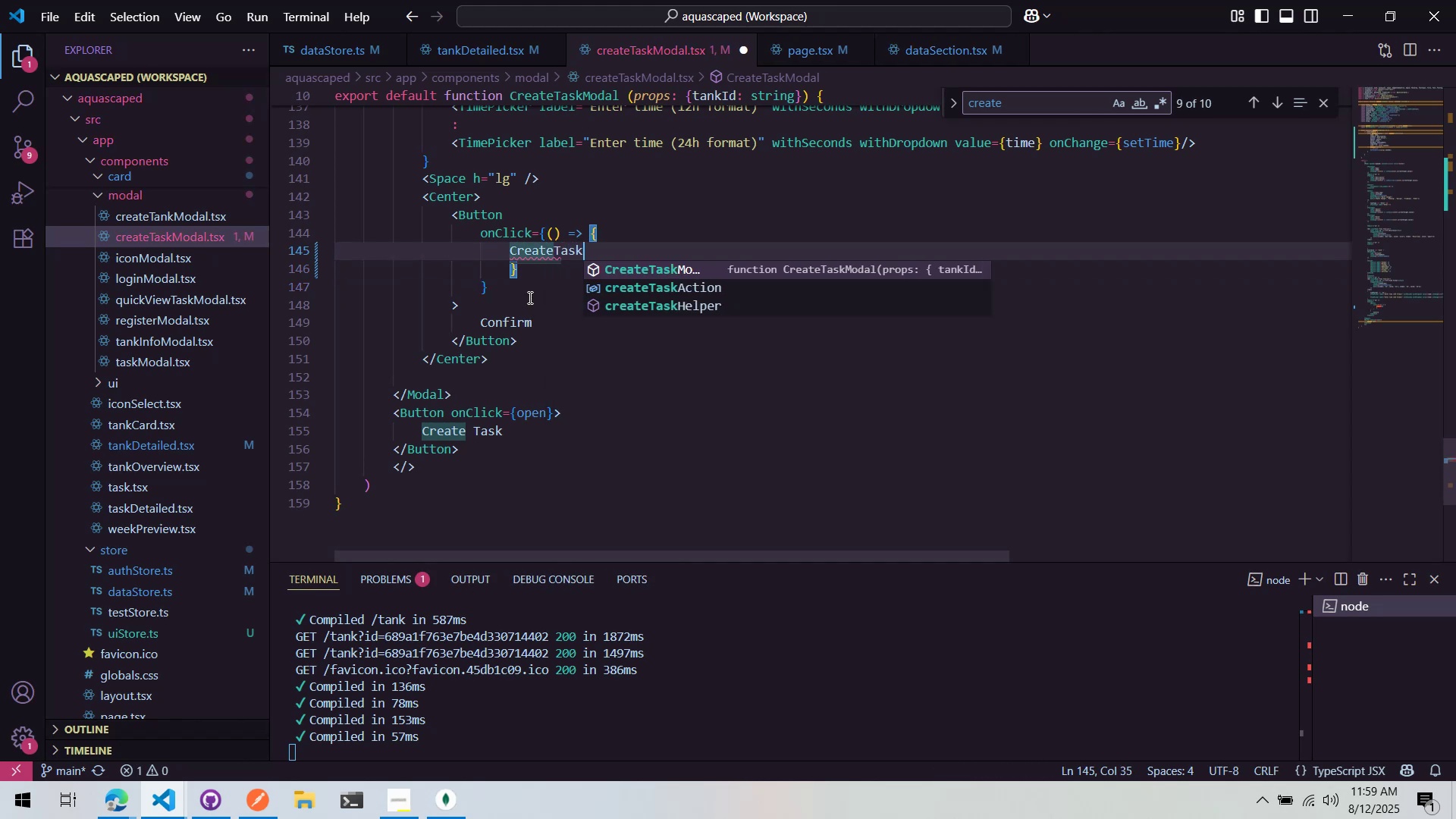 
key(ArrowDown)
 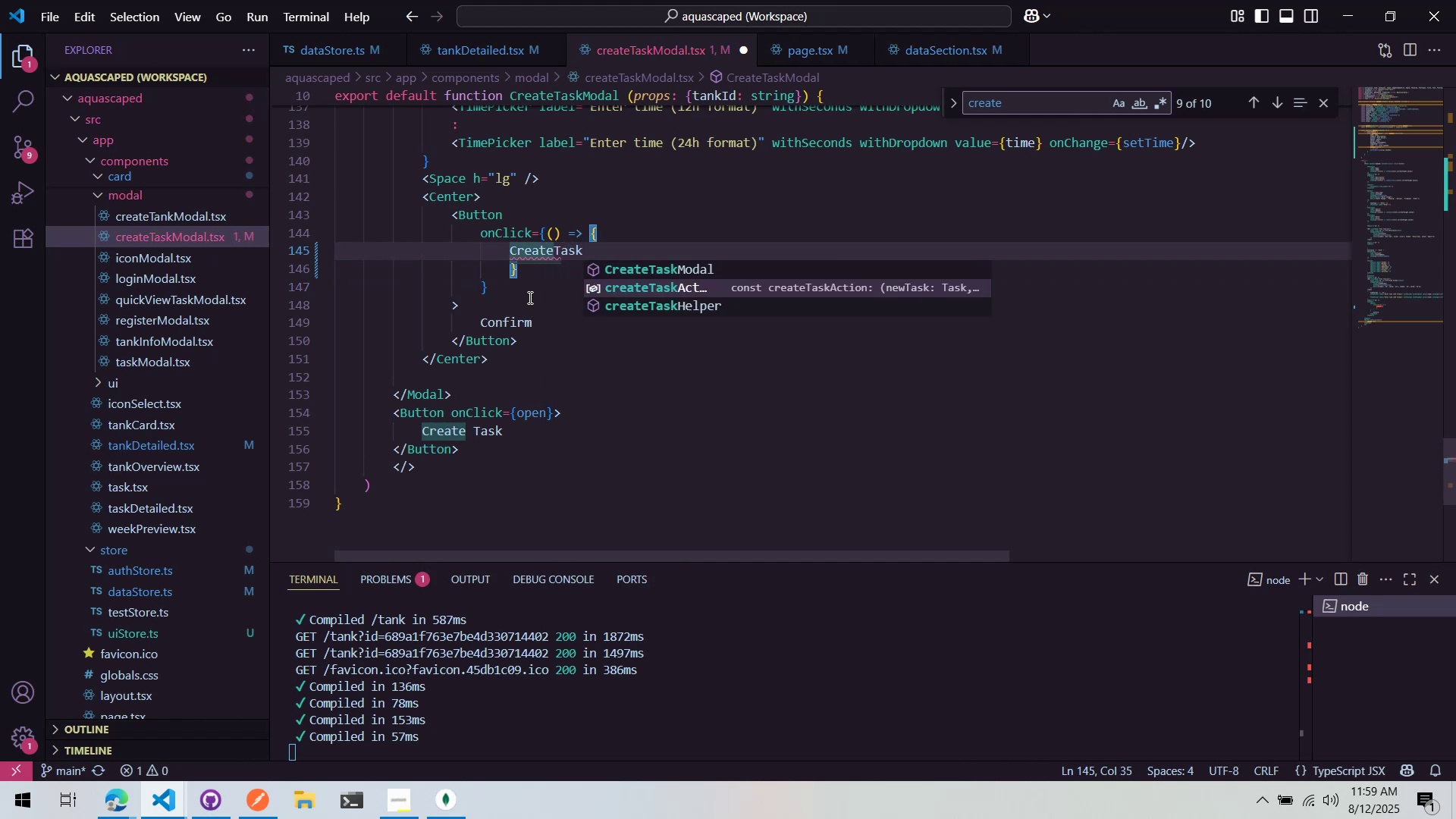 
key(ArrowDown)
 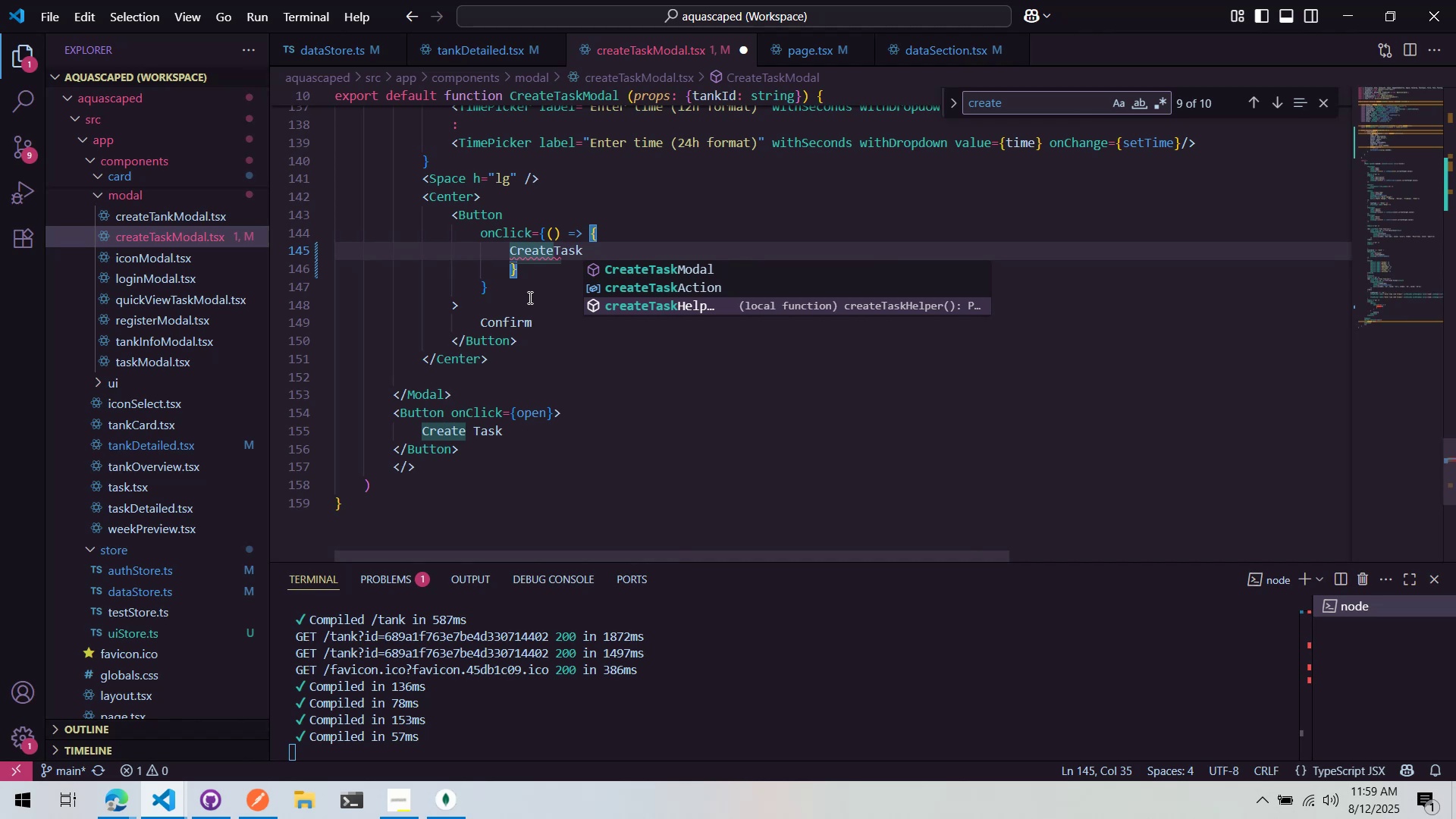 
key(ArrowUp)
 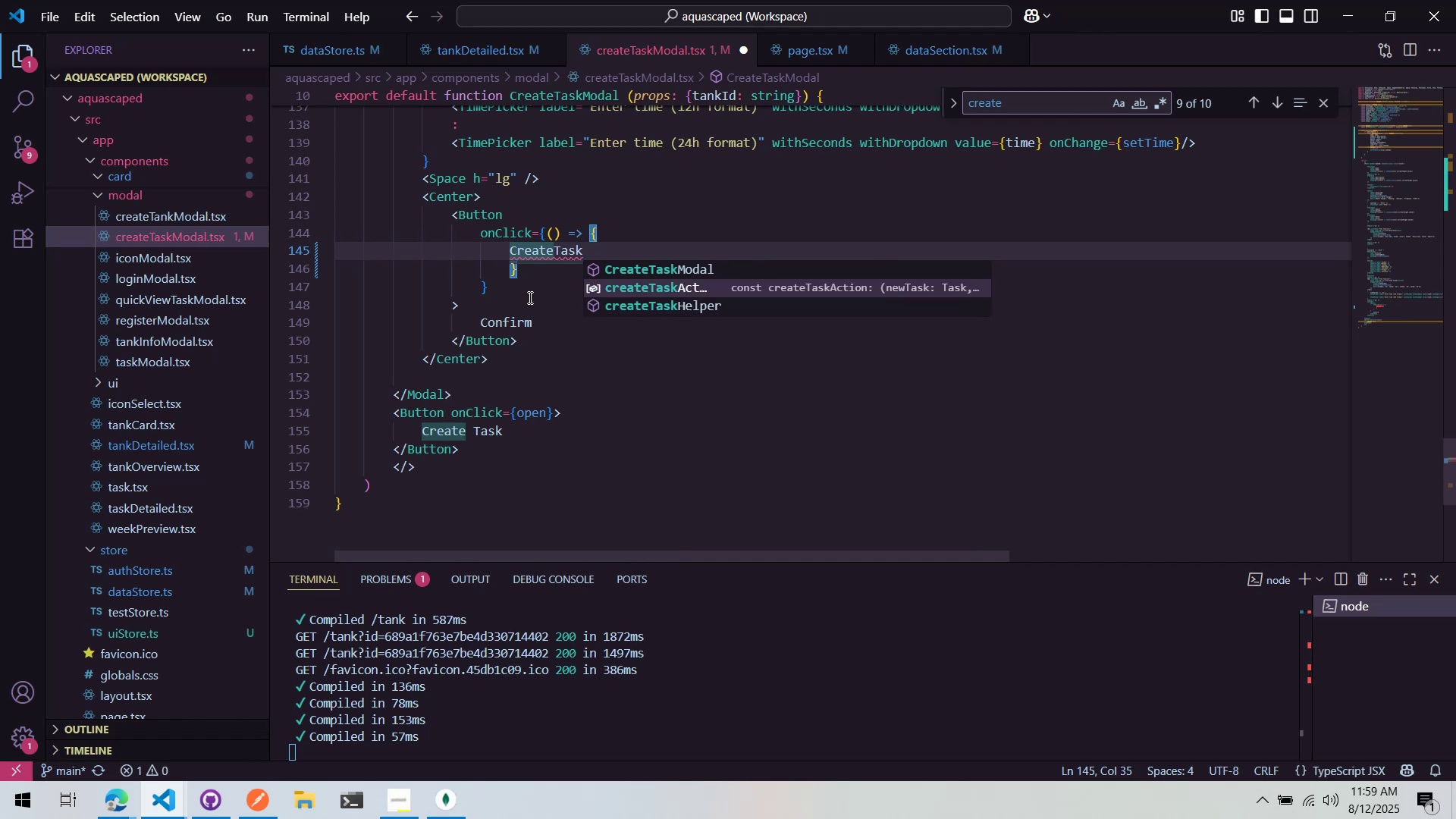 
key(ArrowDown)
 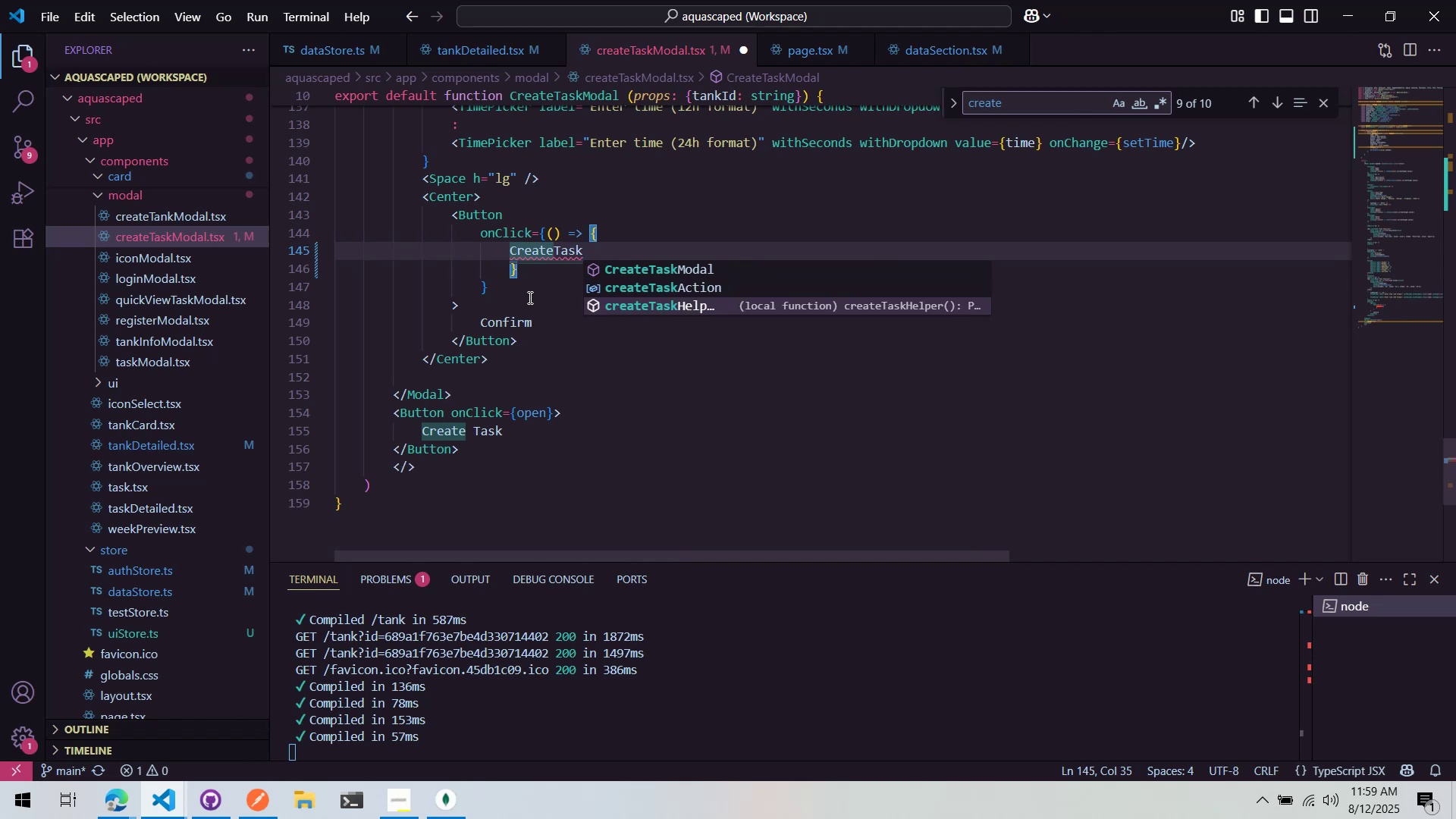 
key(Enter)
 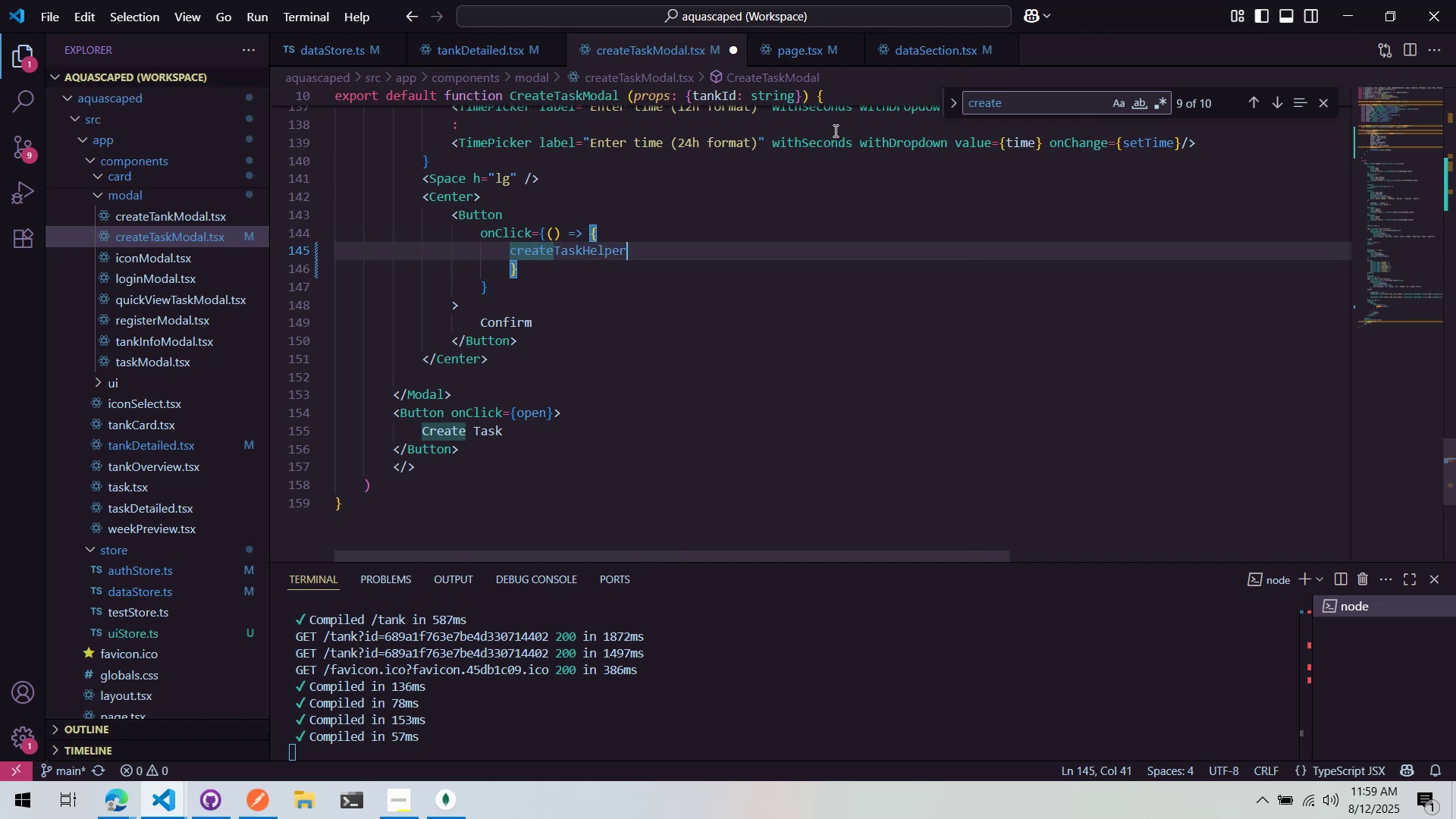 
left_click_drag(start_coordinate=[1381, 158], to_coordinate=[1385, 168])
 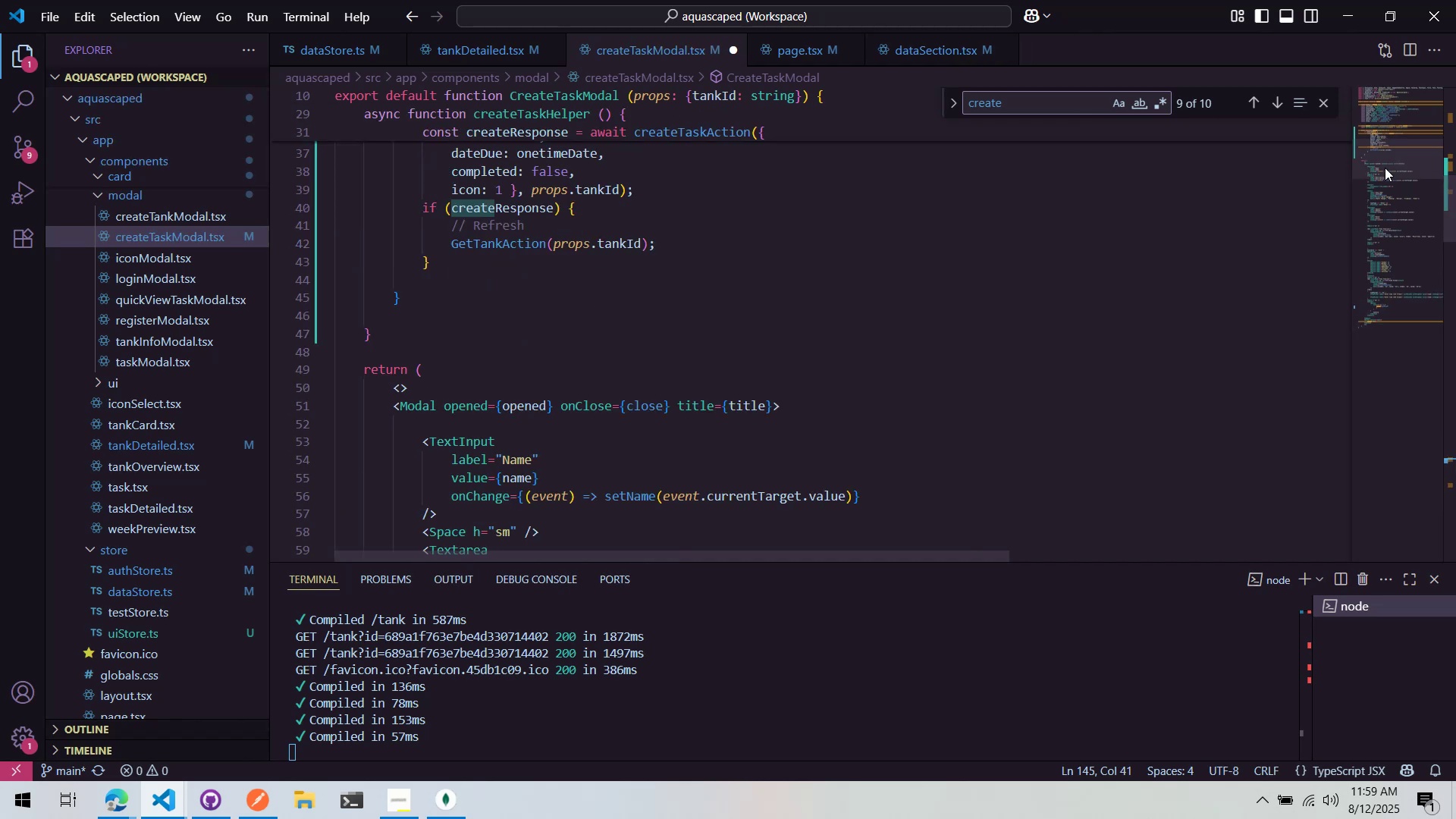 
left_click_drag(start_coordinate=[1385, 168], to_coordinate=[1378, 142])
 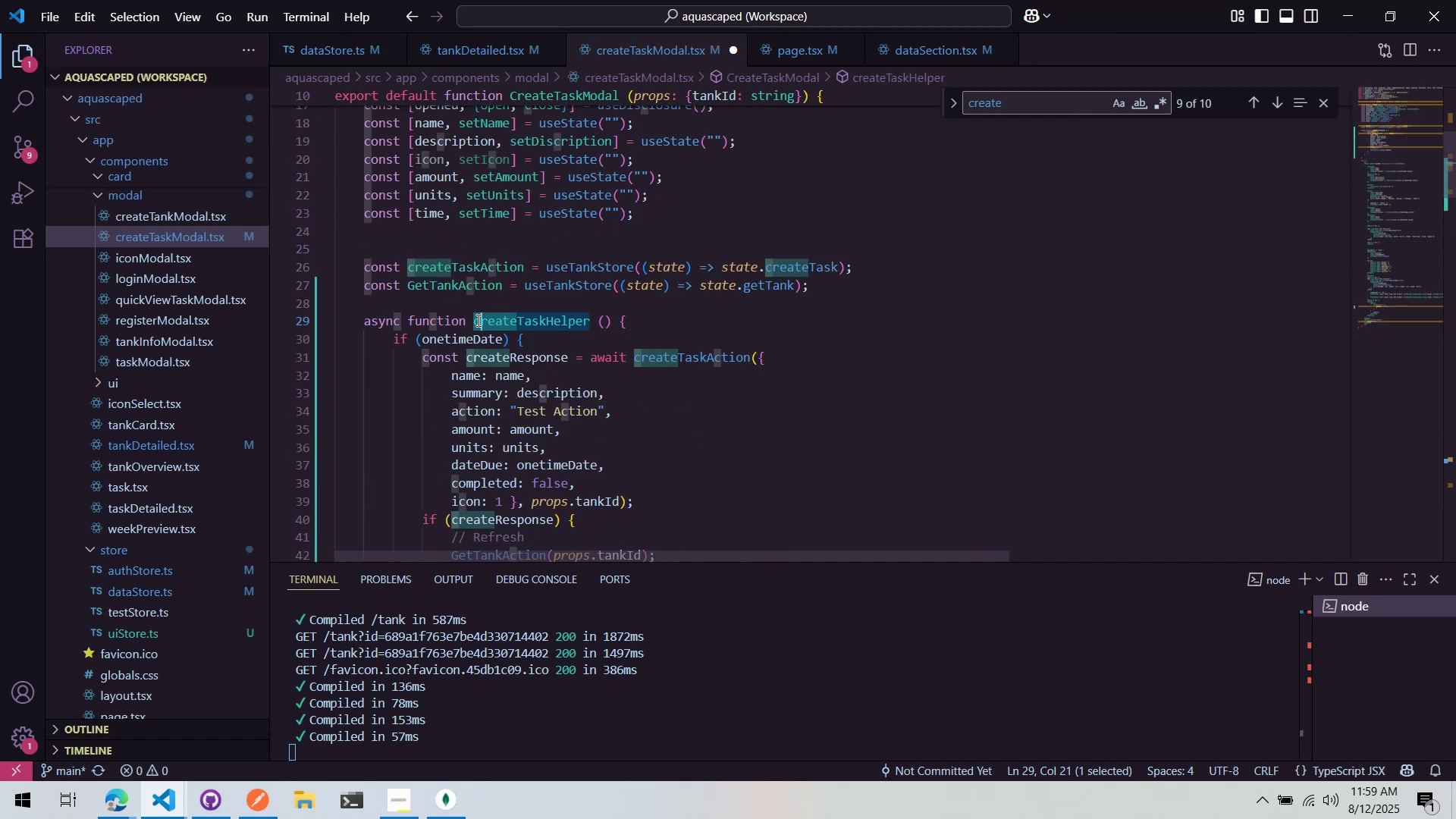 
key(Shift+ShiftLeft)
 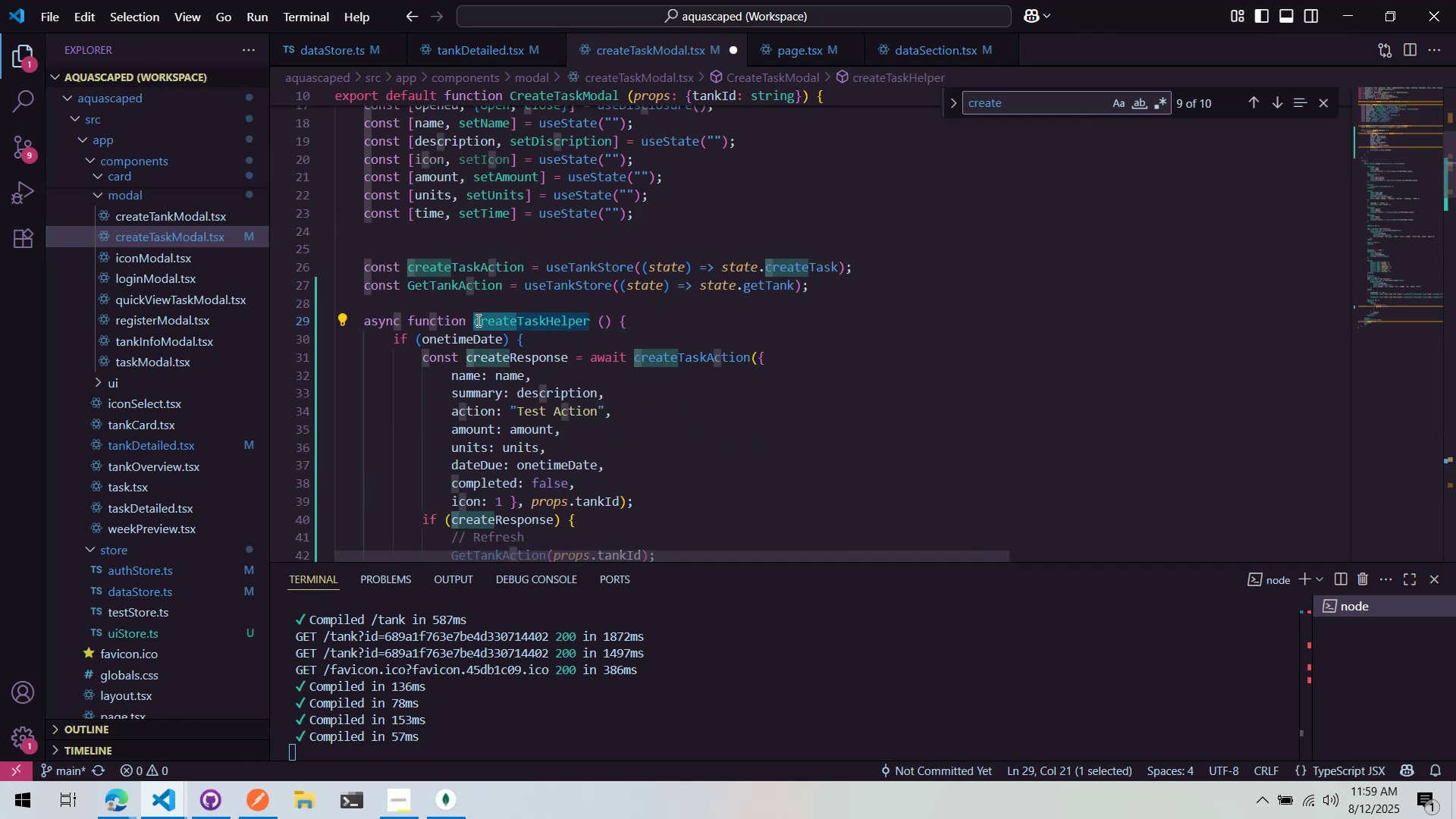 
key(Shift+C)
 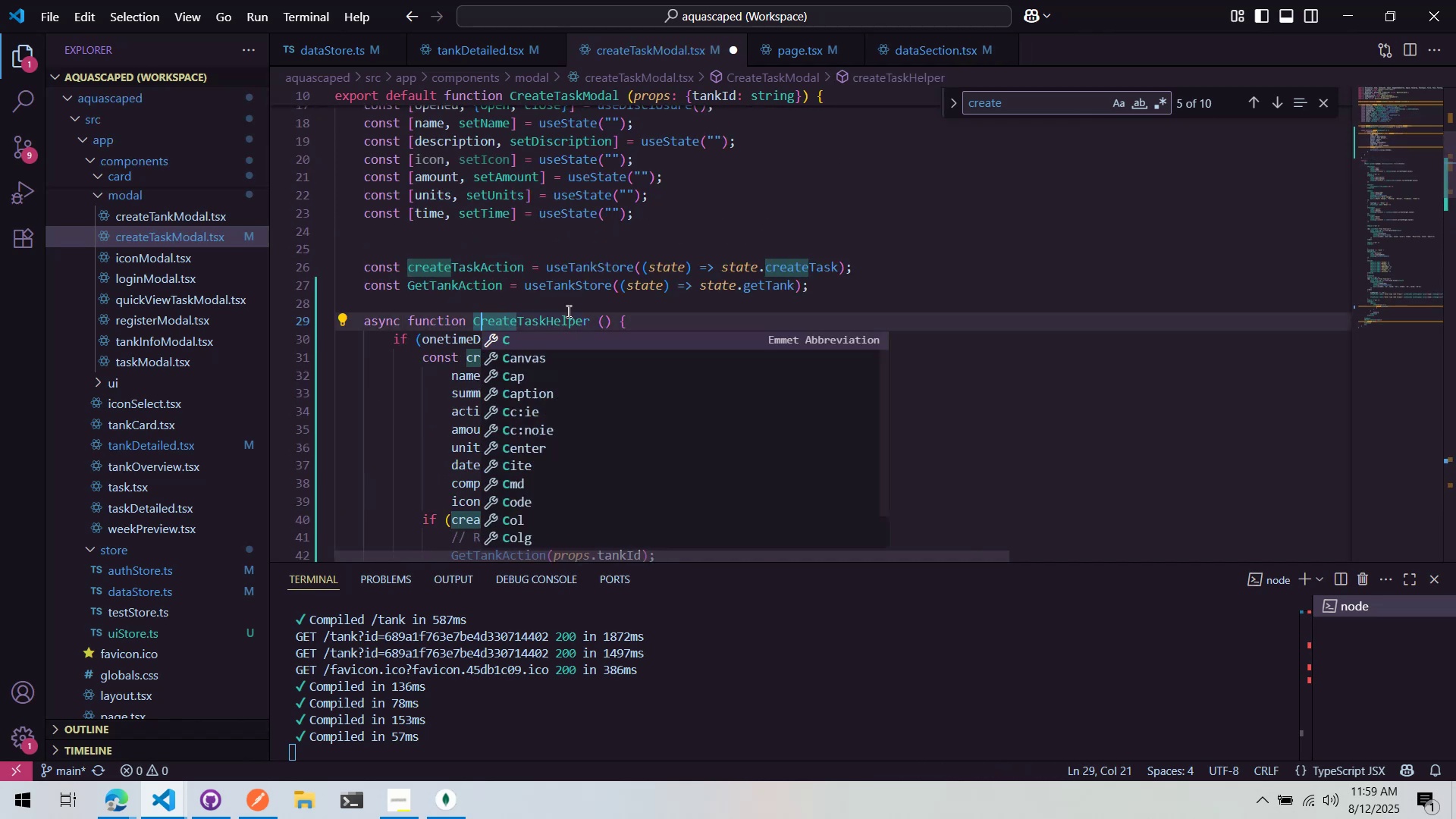 
left_click([567, 311])
 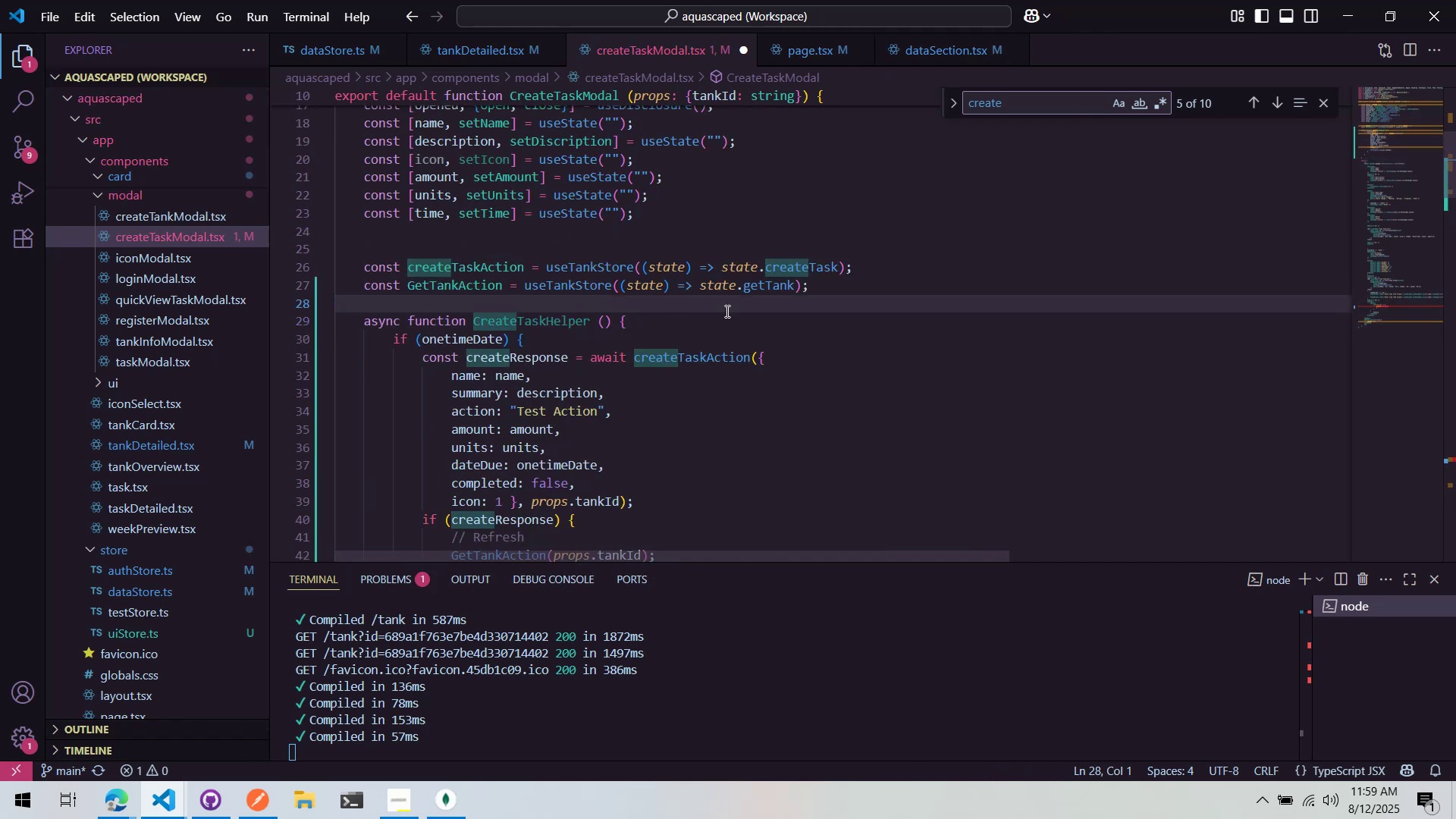 
key(Control+ControlLeft)
 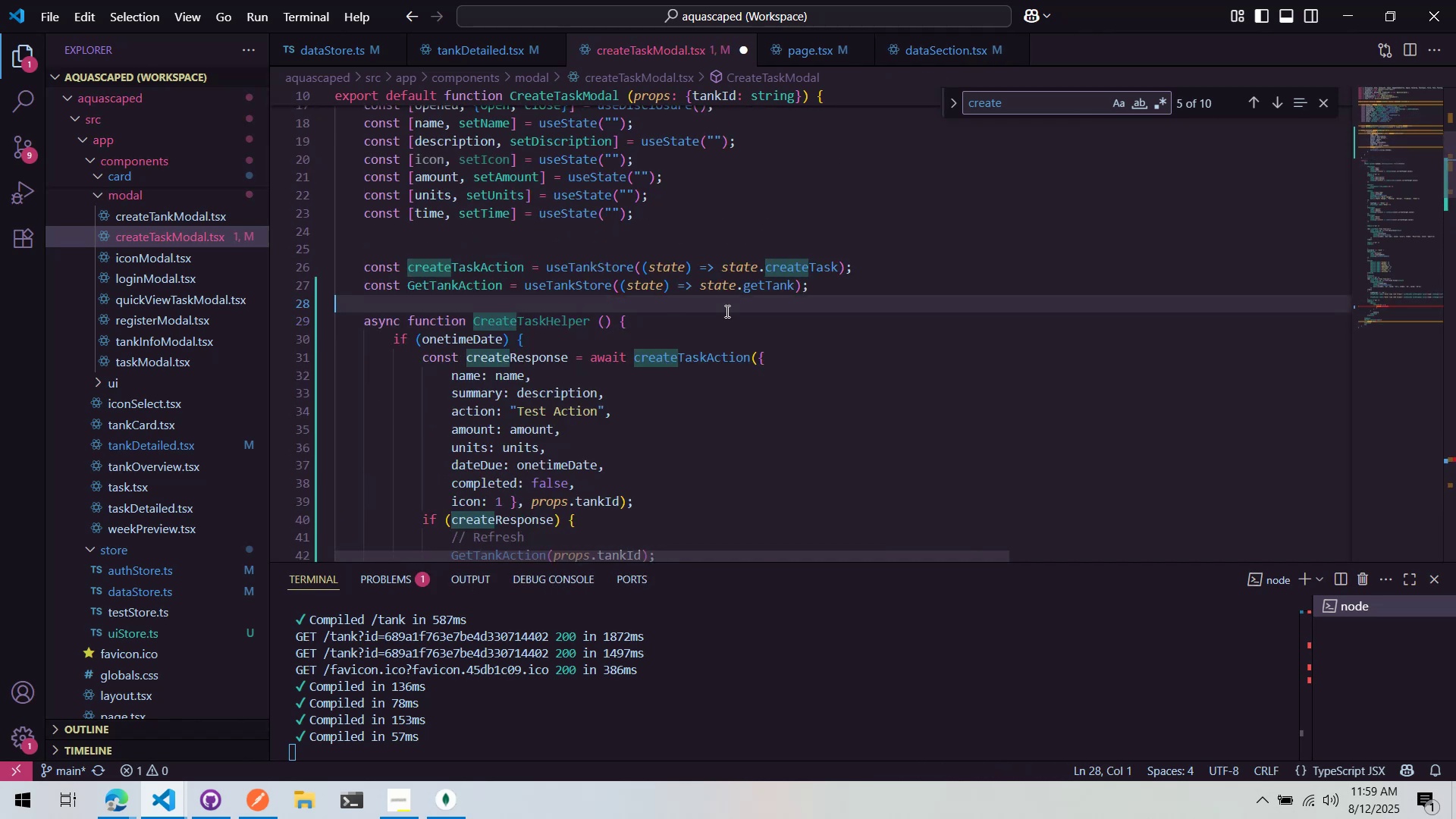 
key(Control+S)
 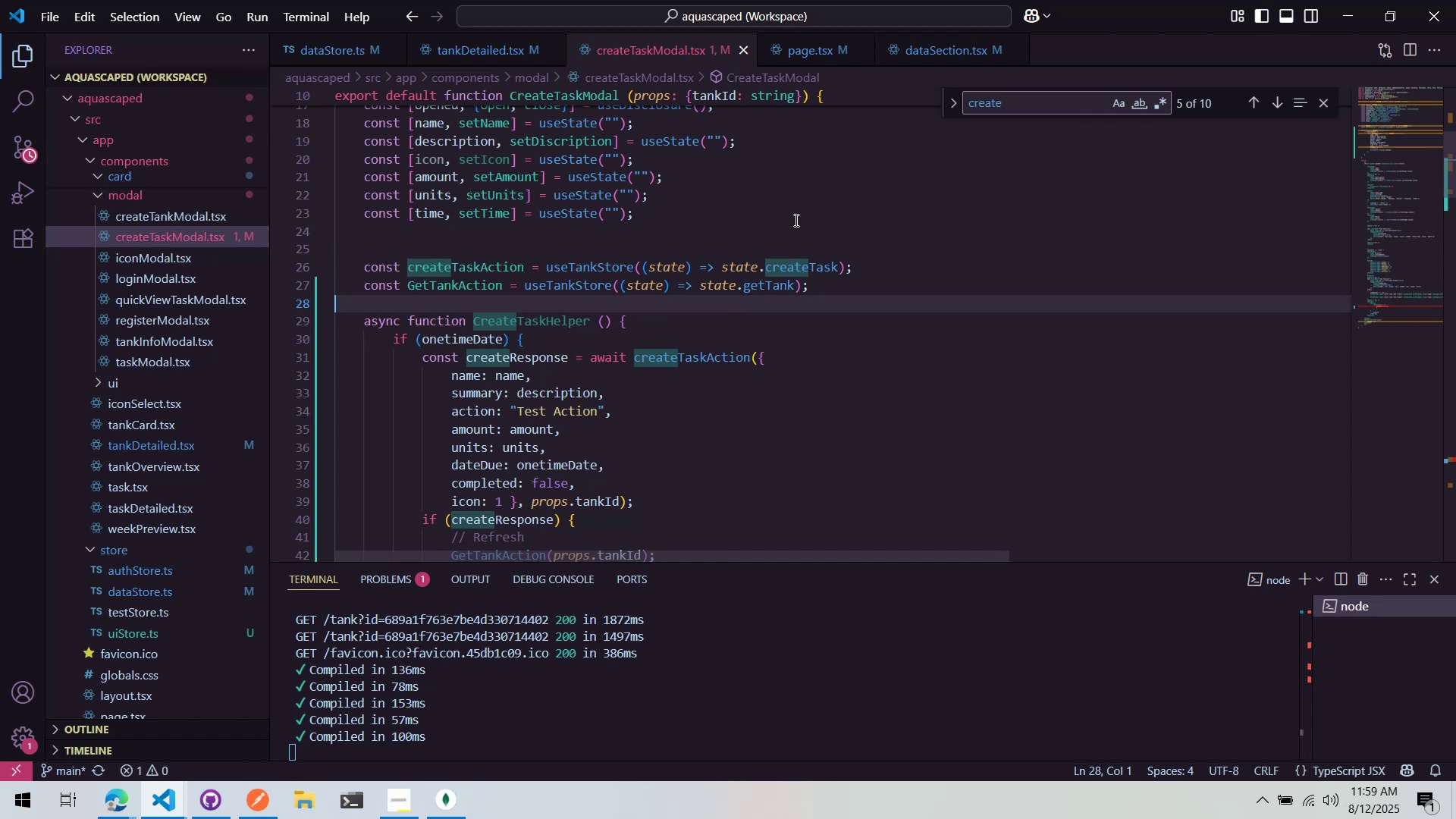 
left_click_drag(start_coordinate=[1423, 284], to_coordinate=[1417, 285])
 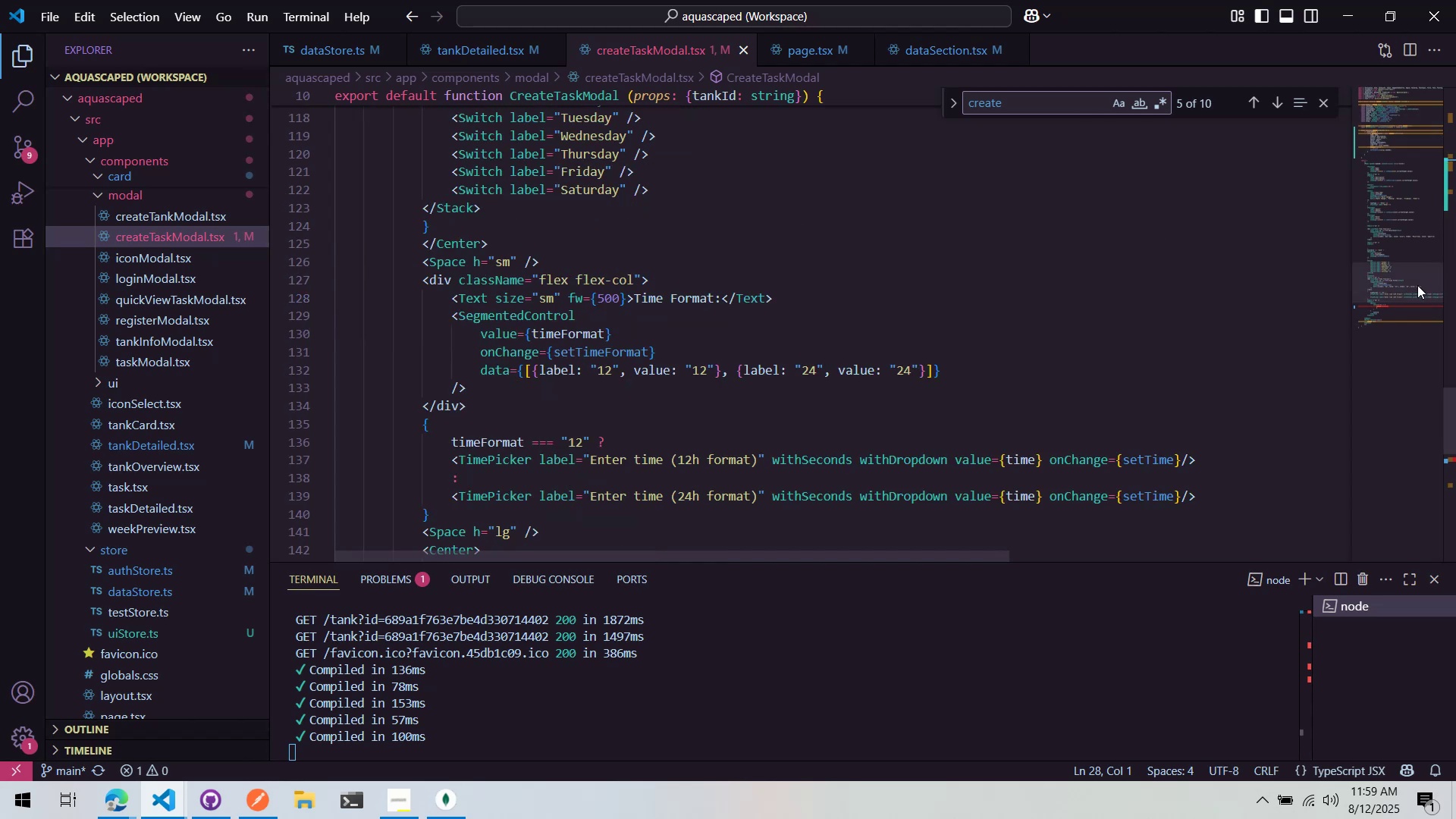 
left_click_drag(start_coordinate=[1412, 293], to_coordinate=[1406, 312])
 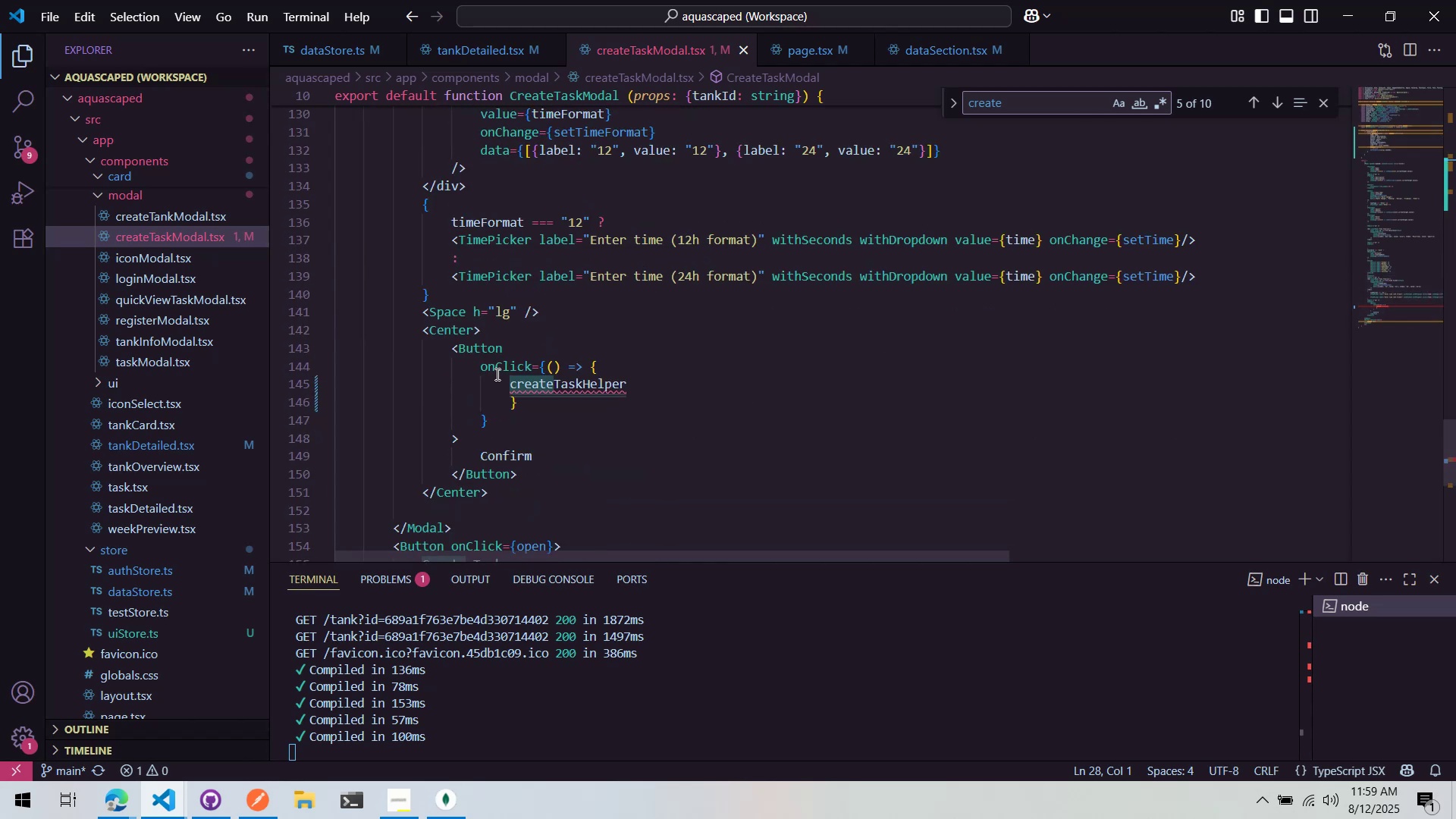 
left_click_drag(start_coordinate=[506, 381], to_coordinate=[513, 382])
 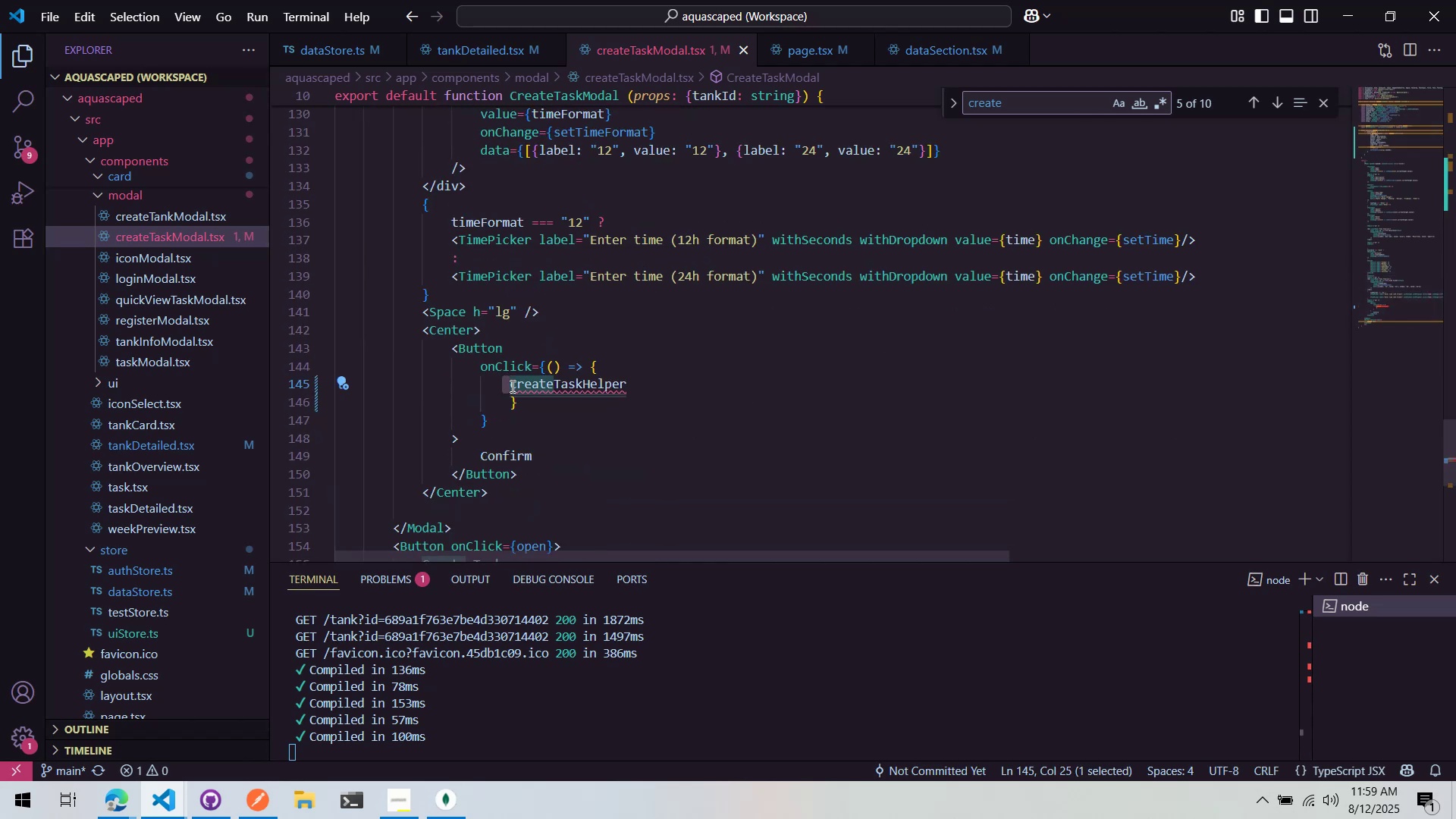 
left_click_drag(start_coordinate=[507, 388], to_coordinate=[514, 388])
 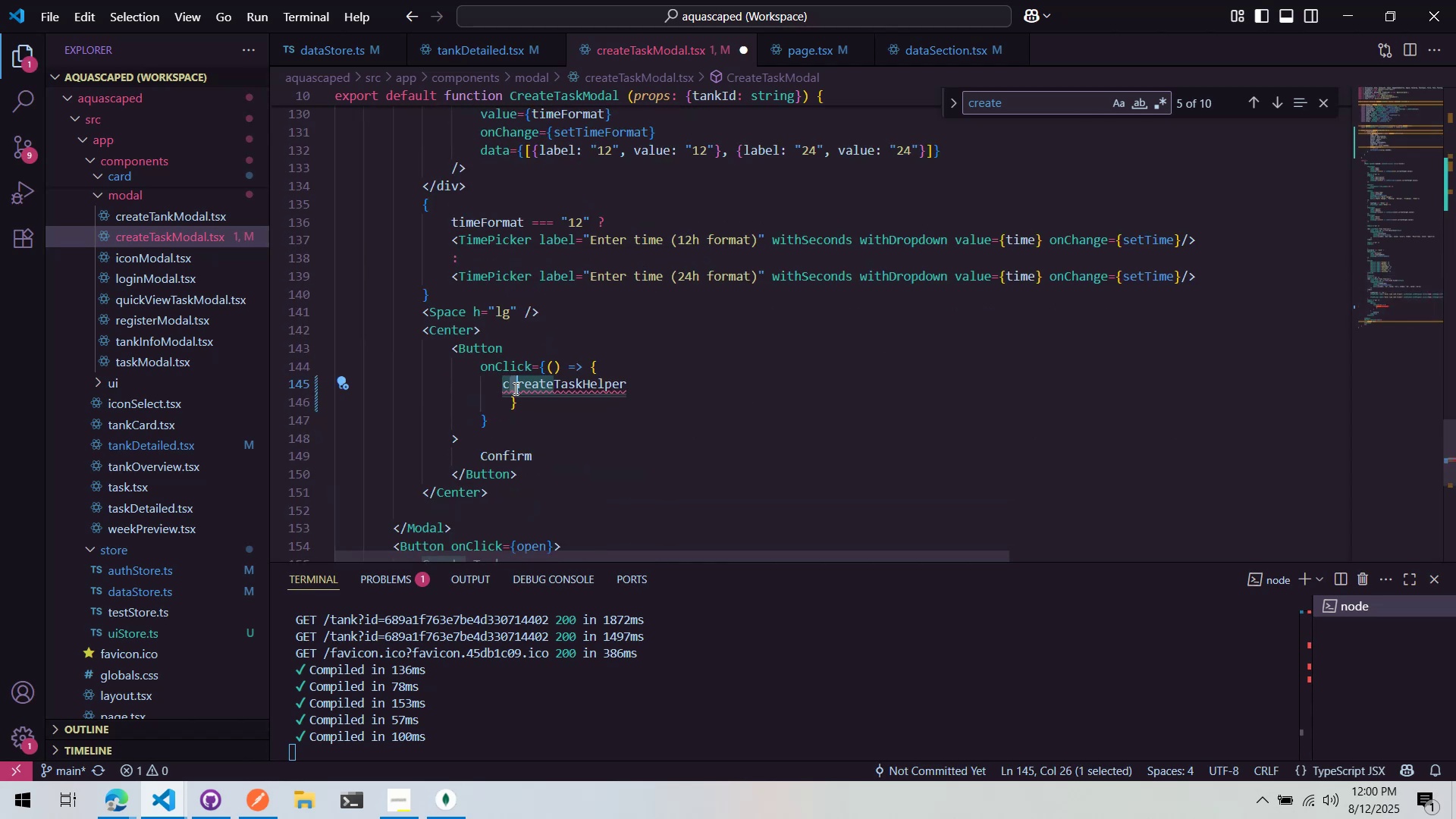 
key(Shift+ShiftLeft)
 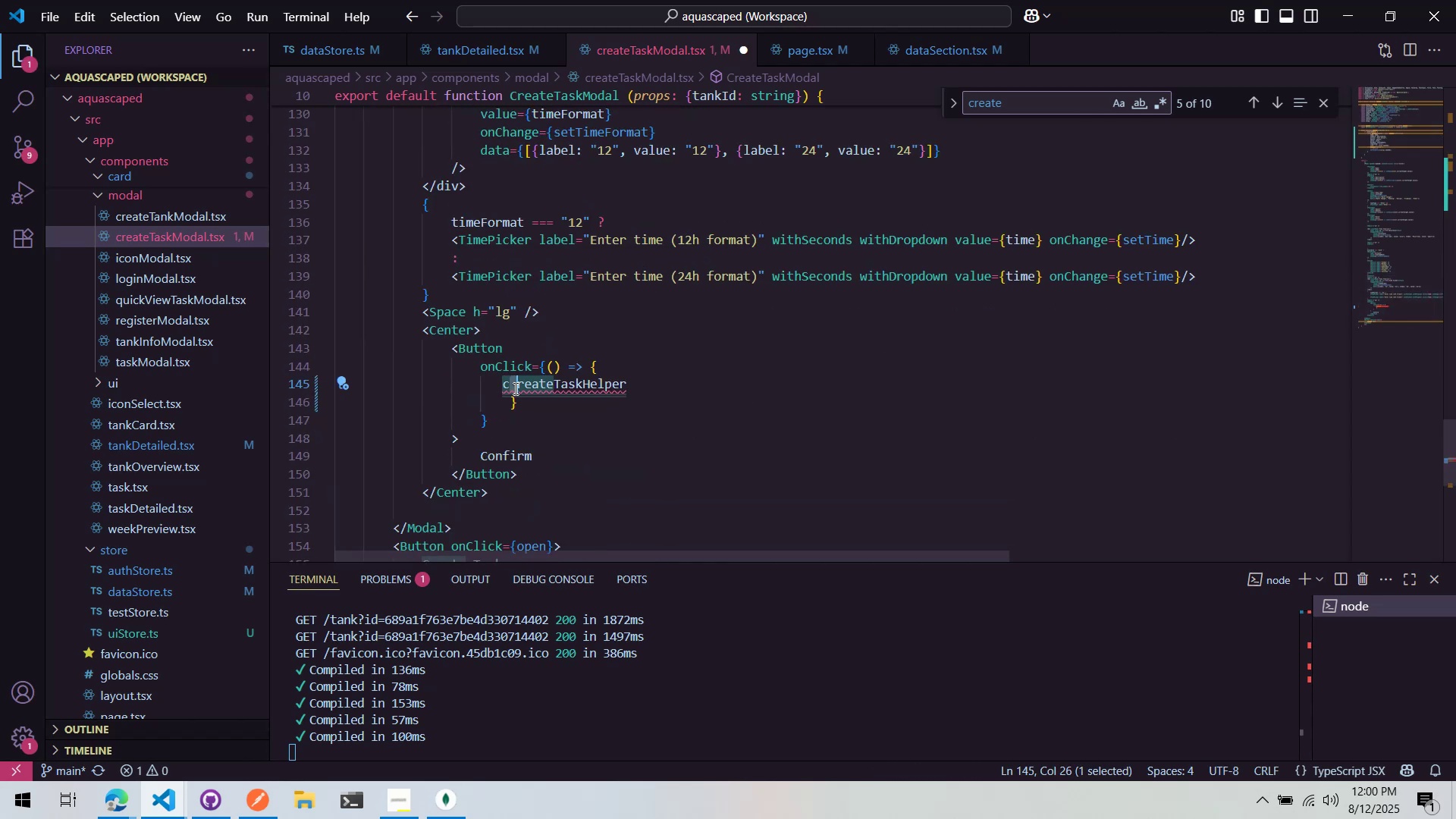 
key(Shift+C)
 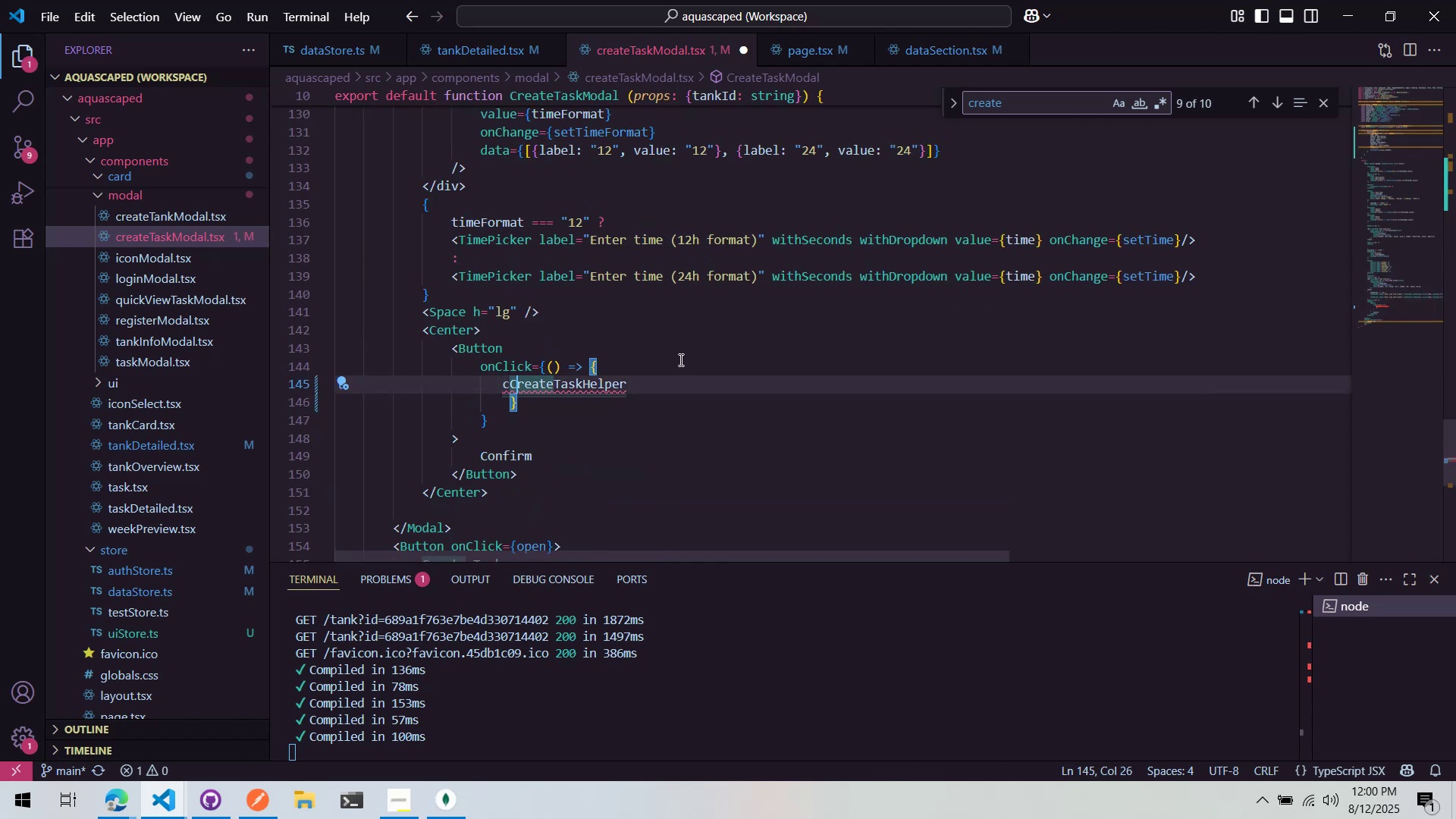 
left_click([679, 359])
 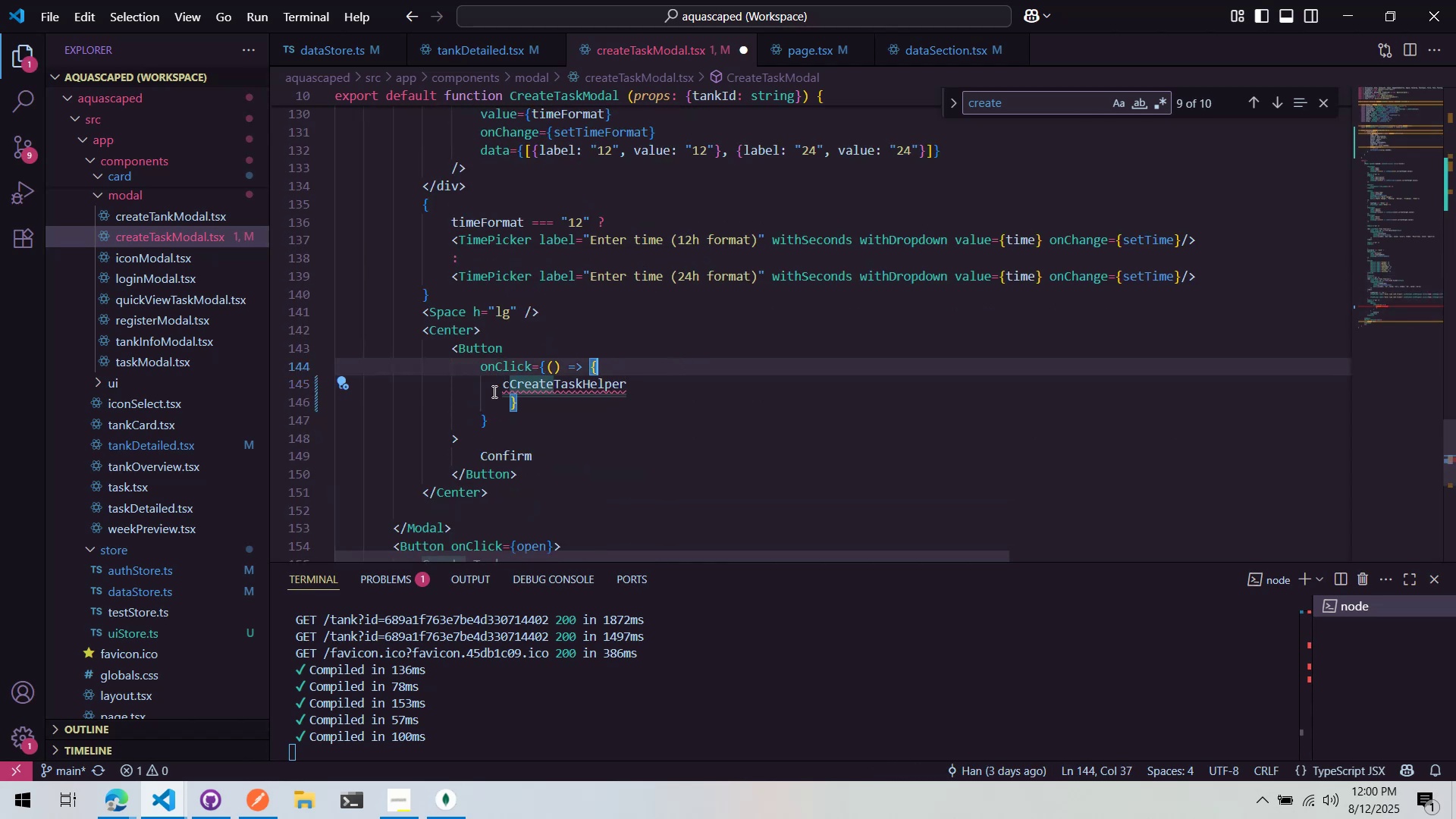 
left_click_drag(start_coordinate=[494, 390], to_coordinate=[506, 390])
 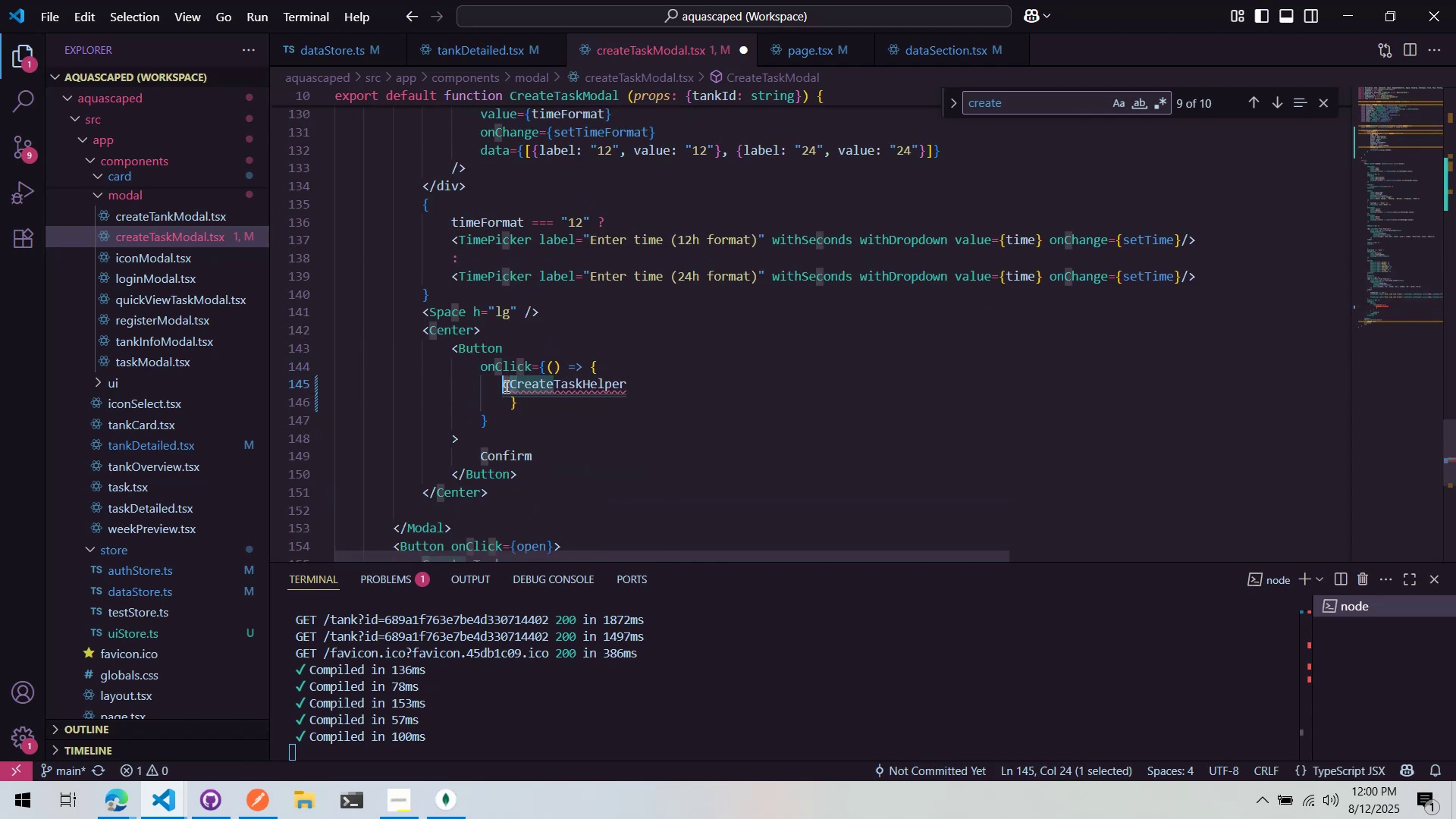 
key(Control+ControlLeft)
 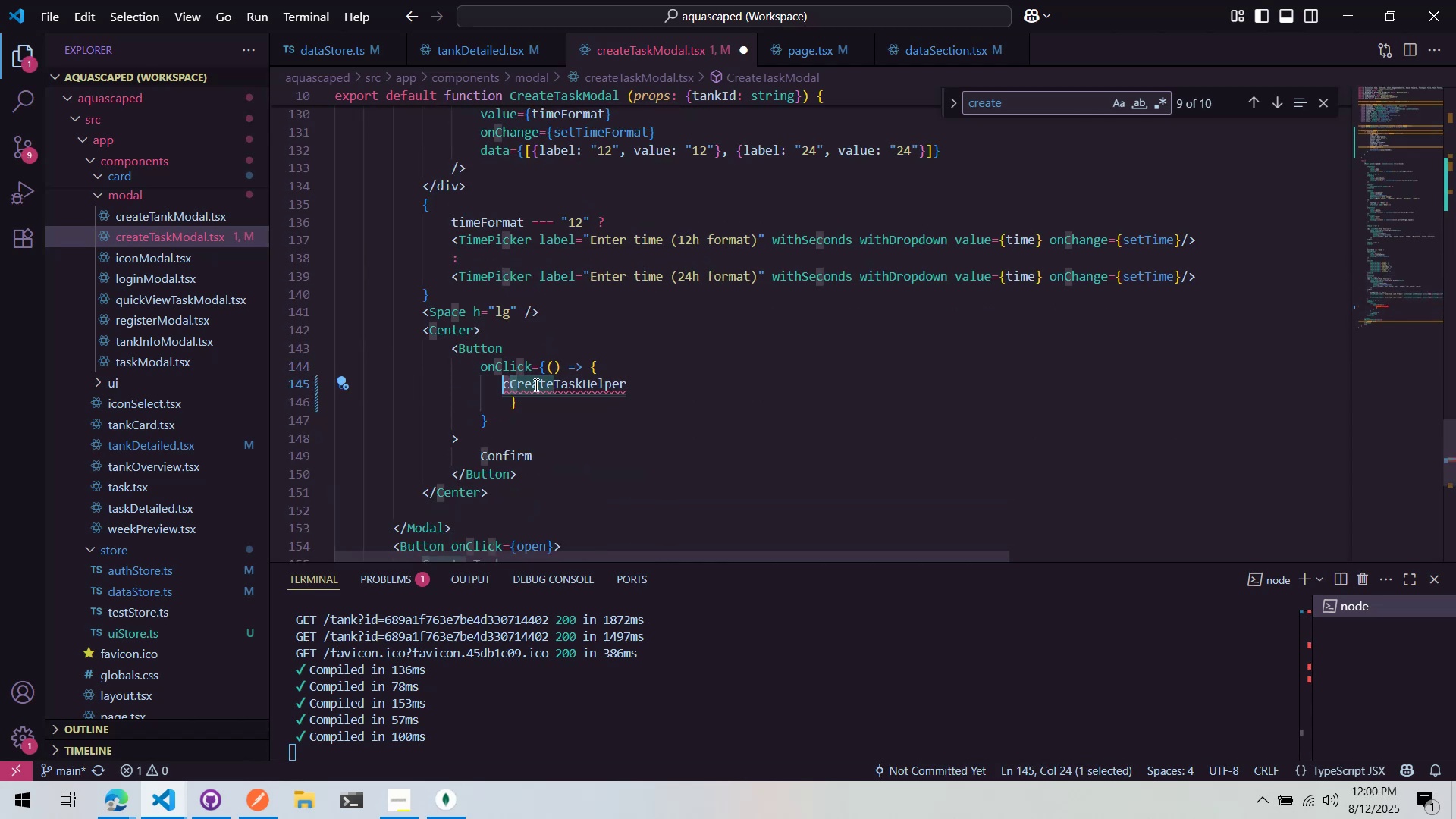 
key(Control+X)
 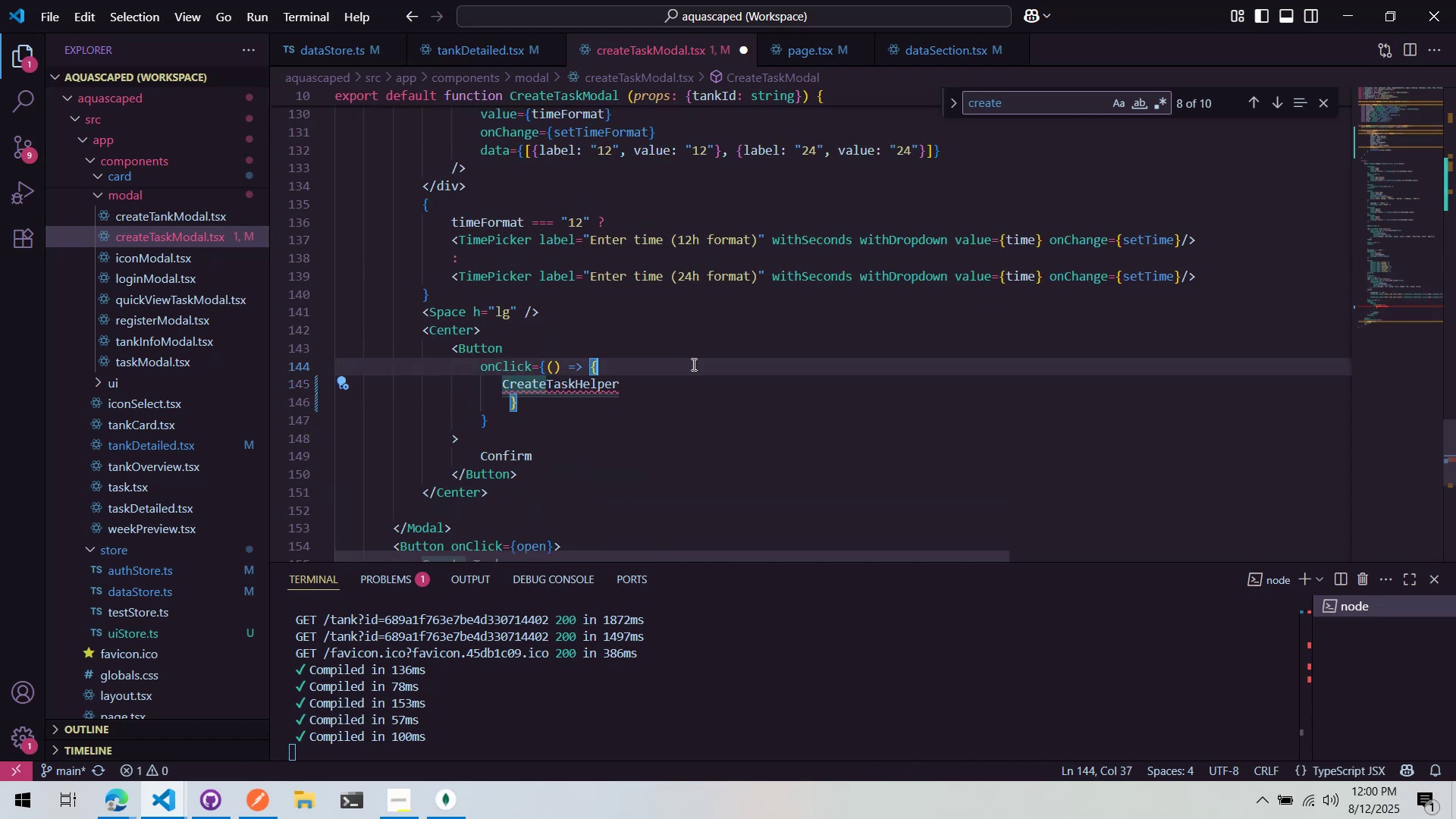 
left_click([692, 364])
 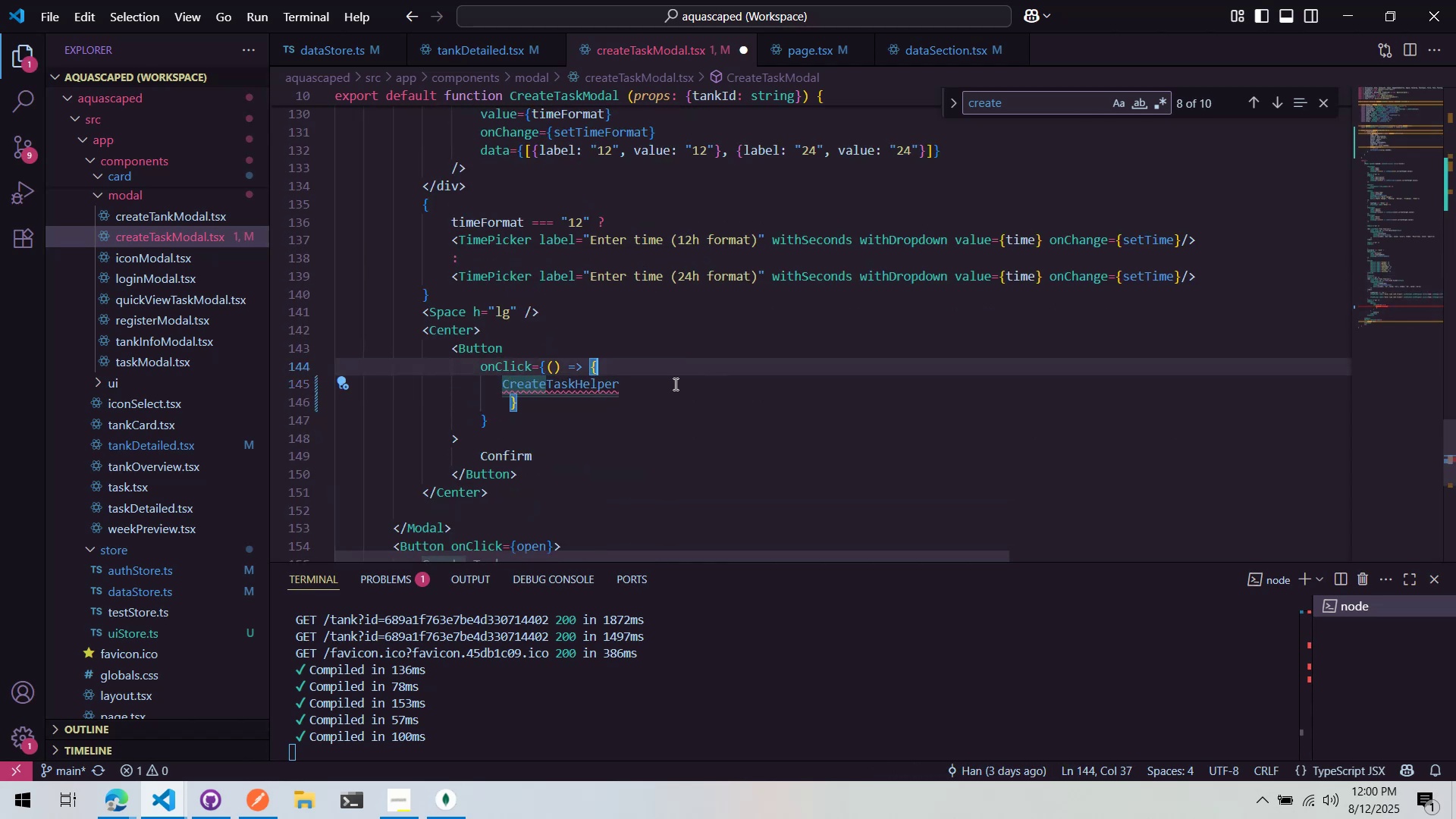 
double_click([674, 384])
 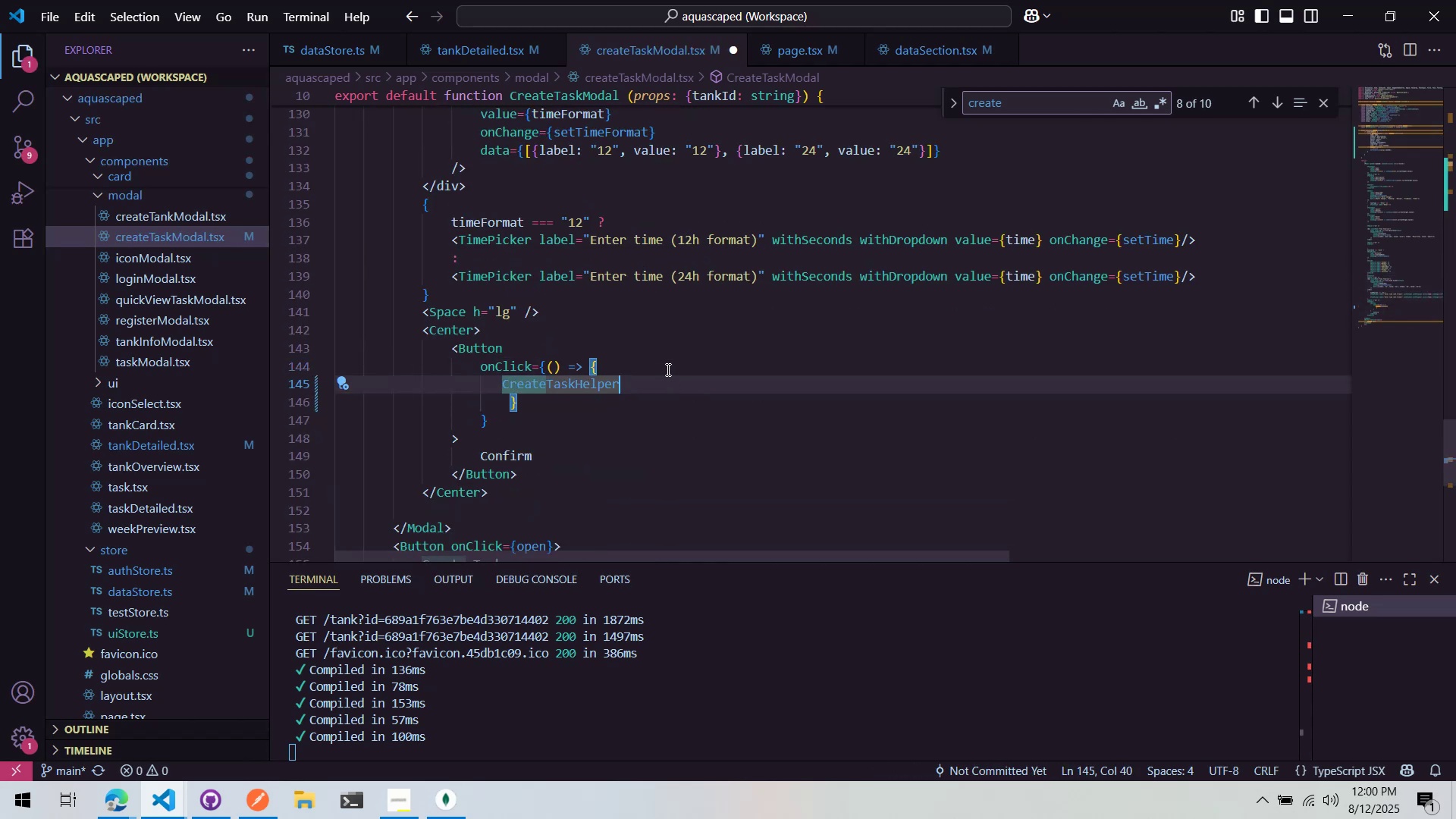 
type(())
 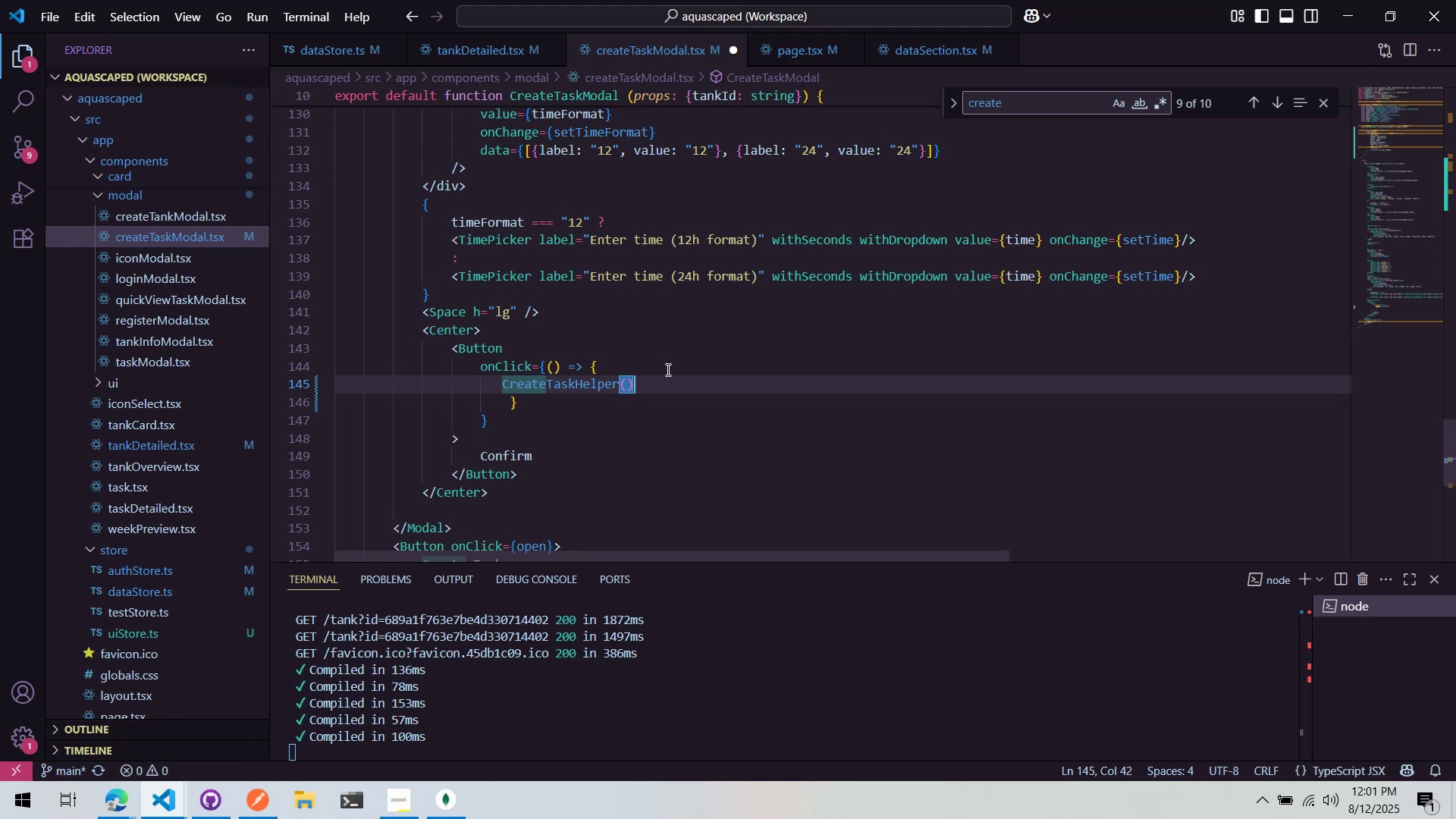 
wait(73.5)
 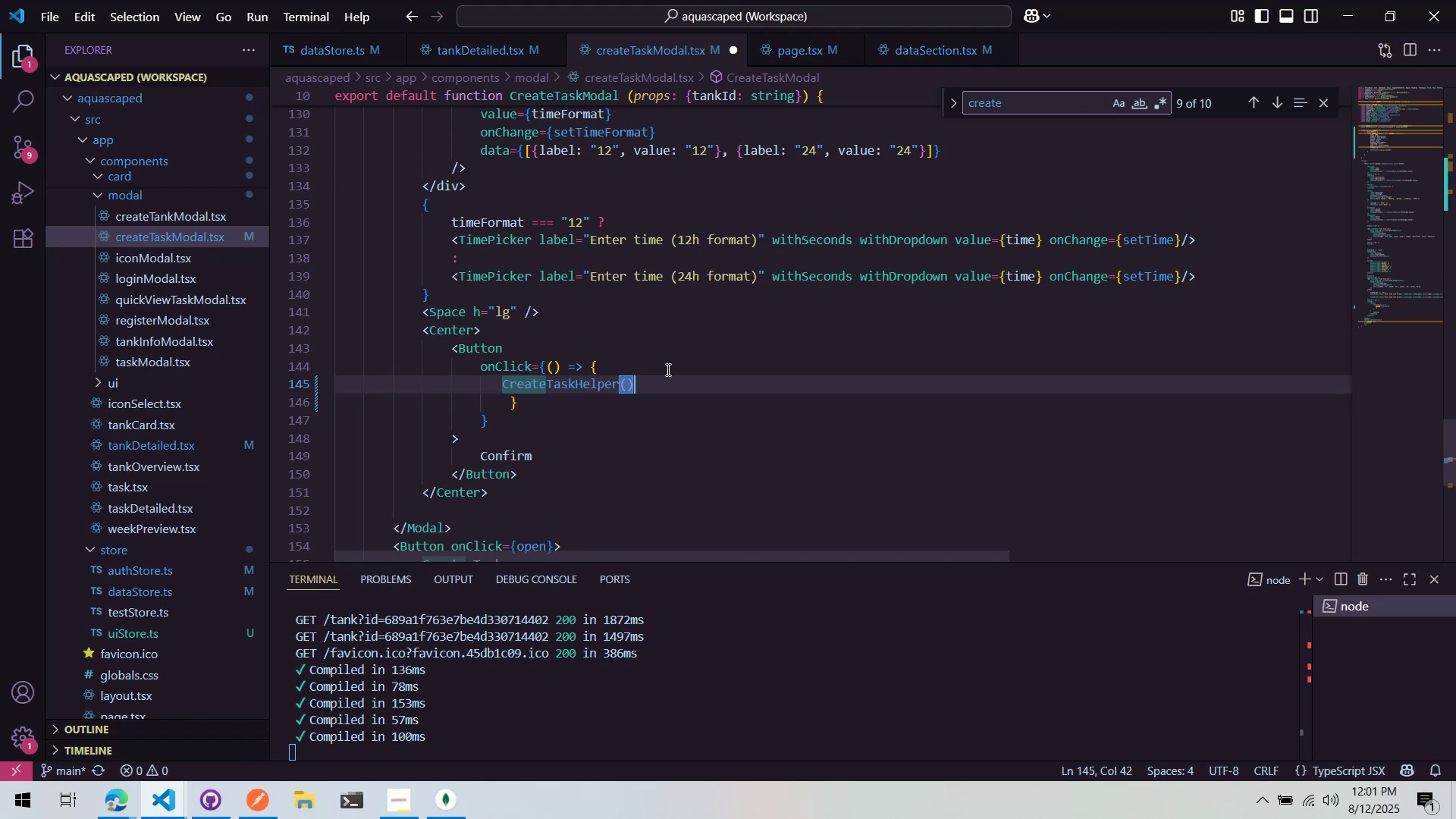 
key(Semicolon)
 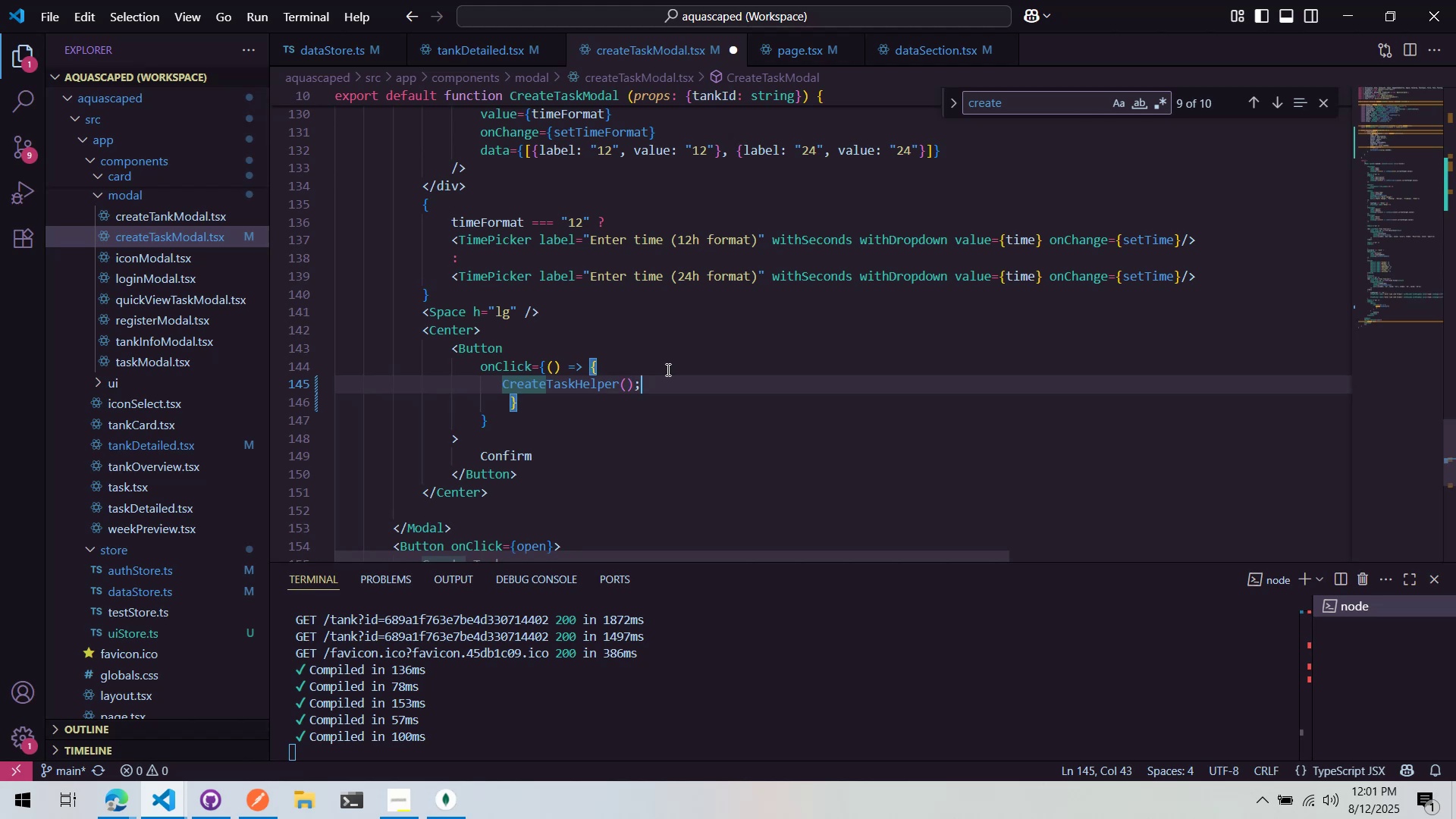 
key(Enter)
 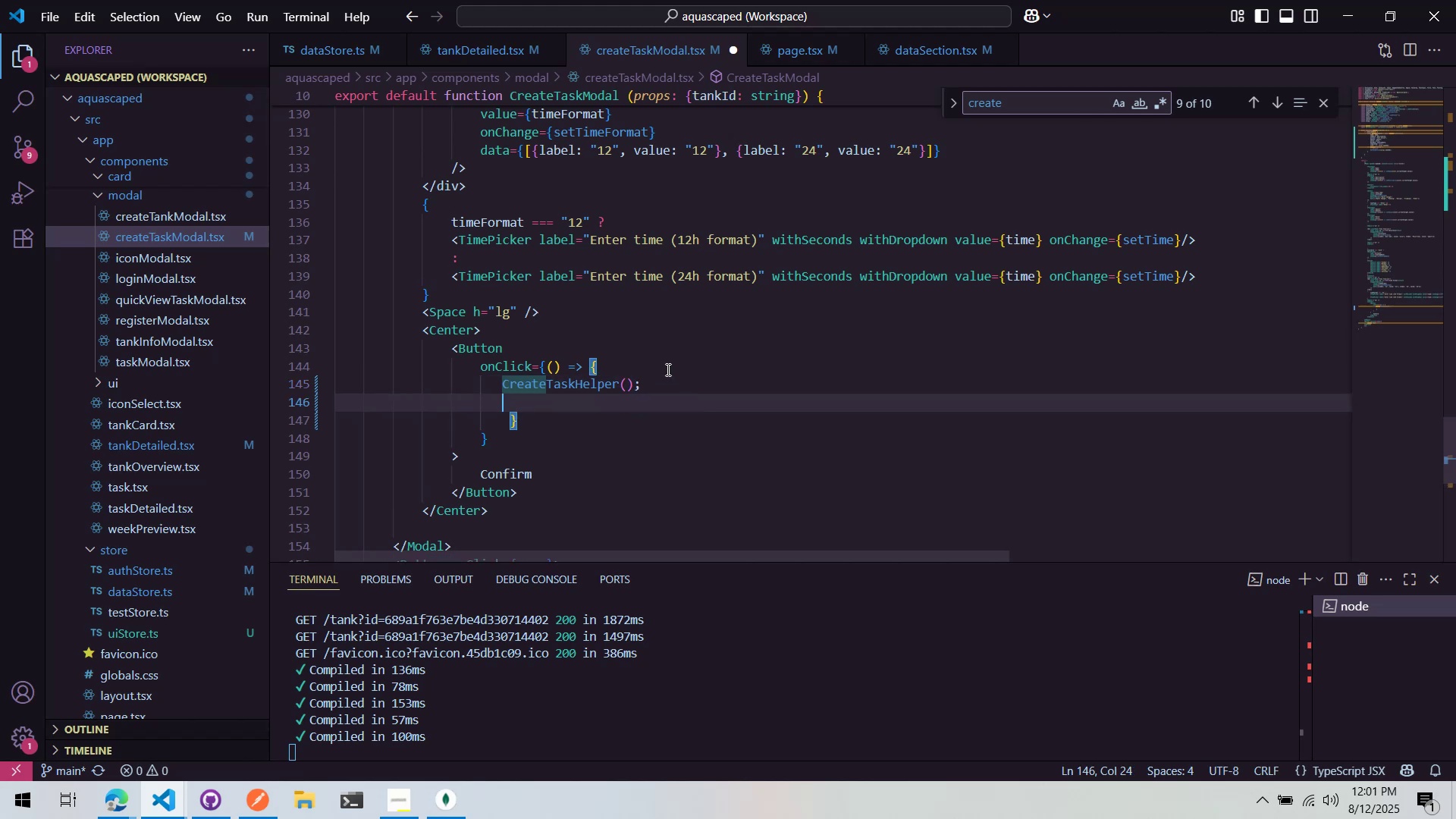 
type(close;)
 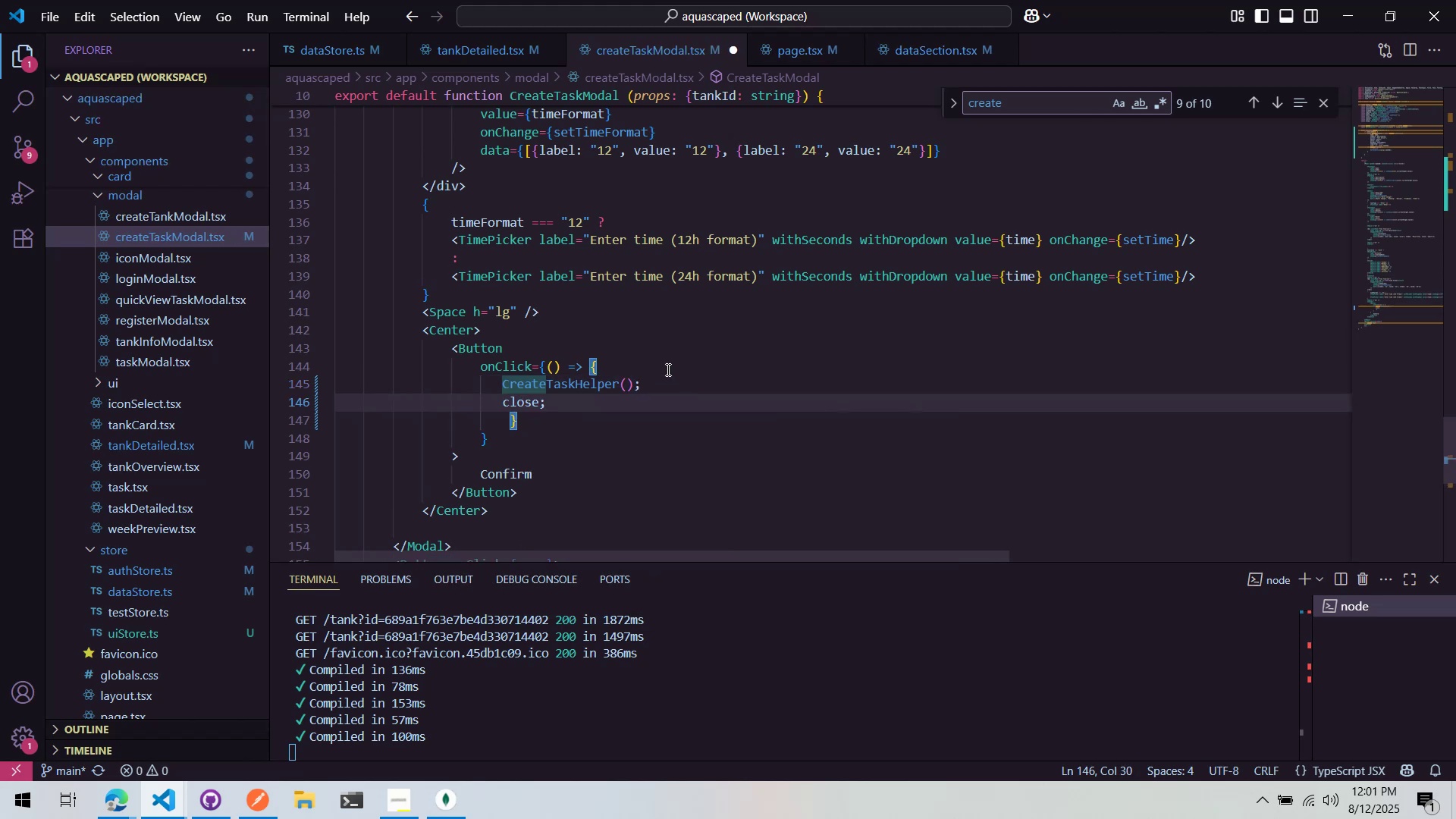 
left_click([667, 369])
 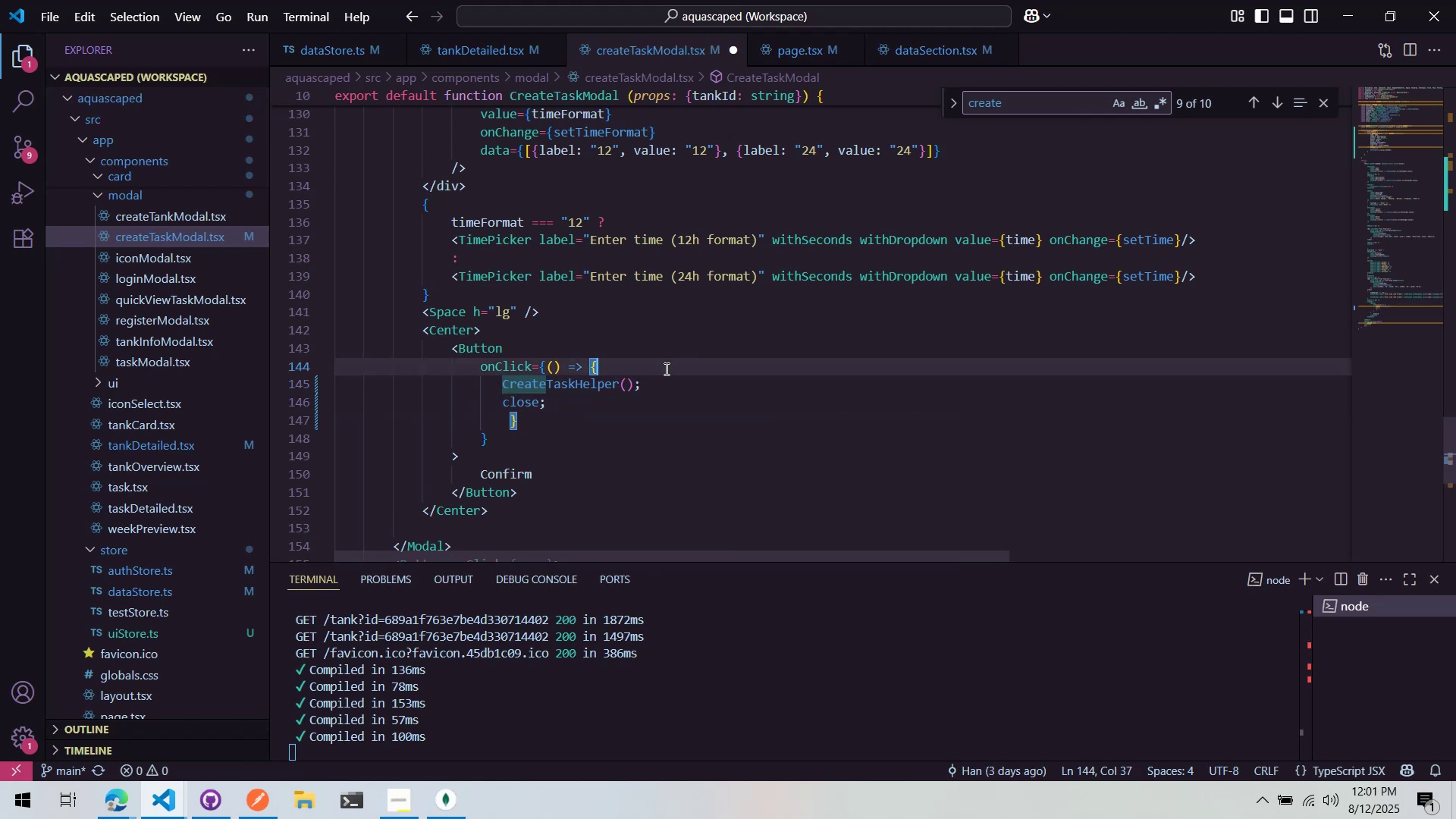 
key(Control+ControlLeft)
 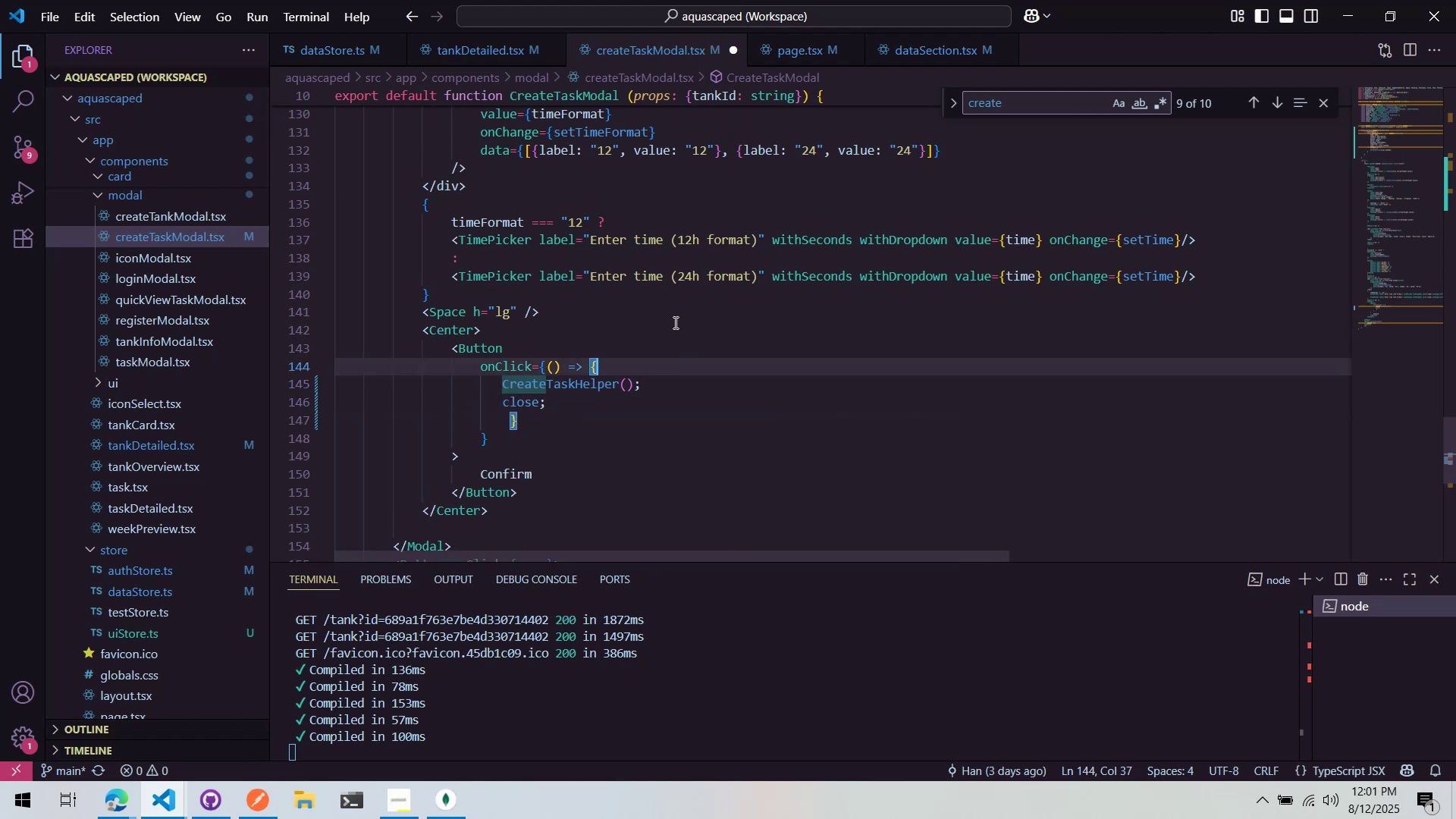 
key(Control+S)
 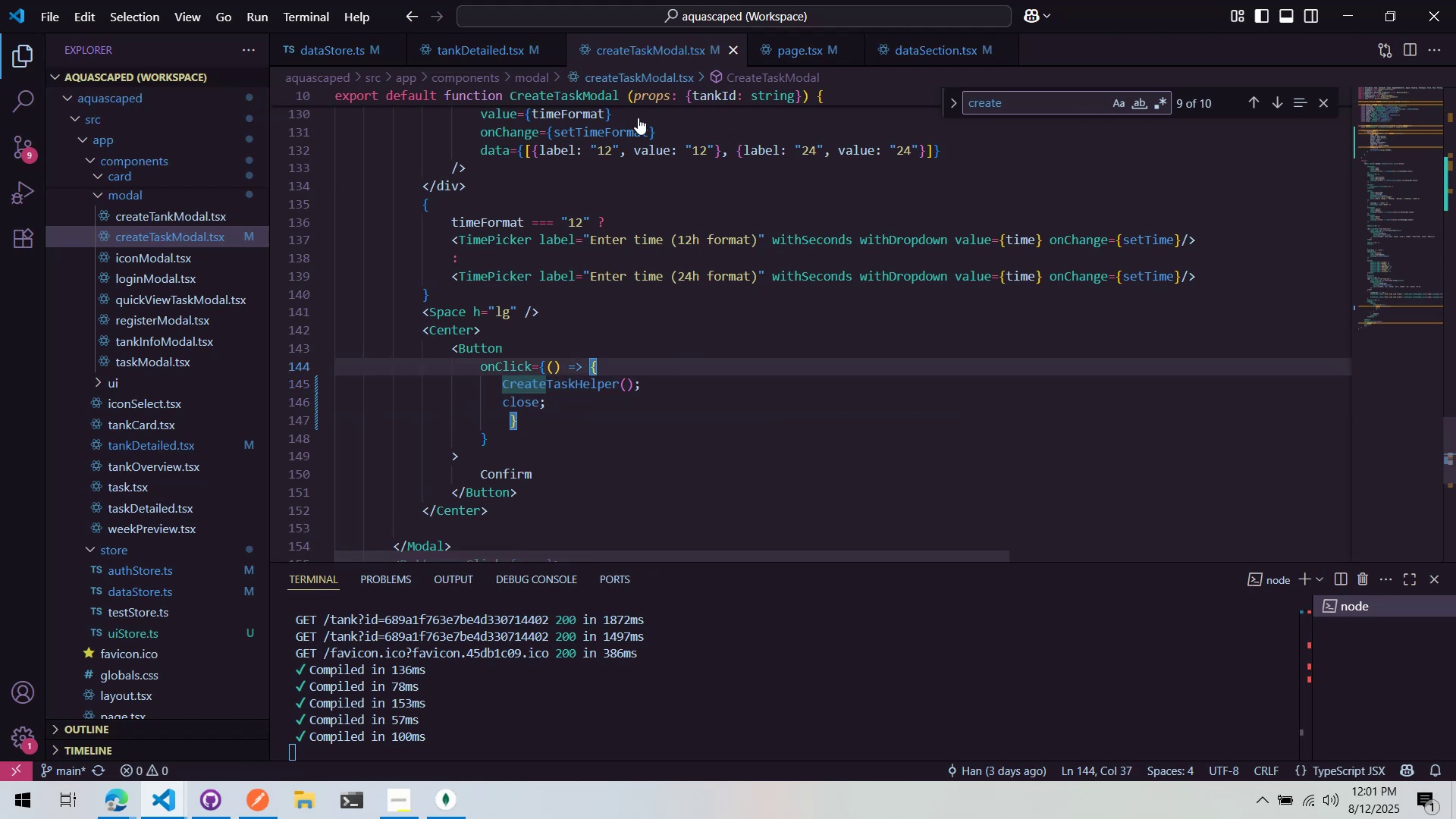 
left_click([657, 262])
 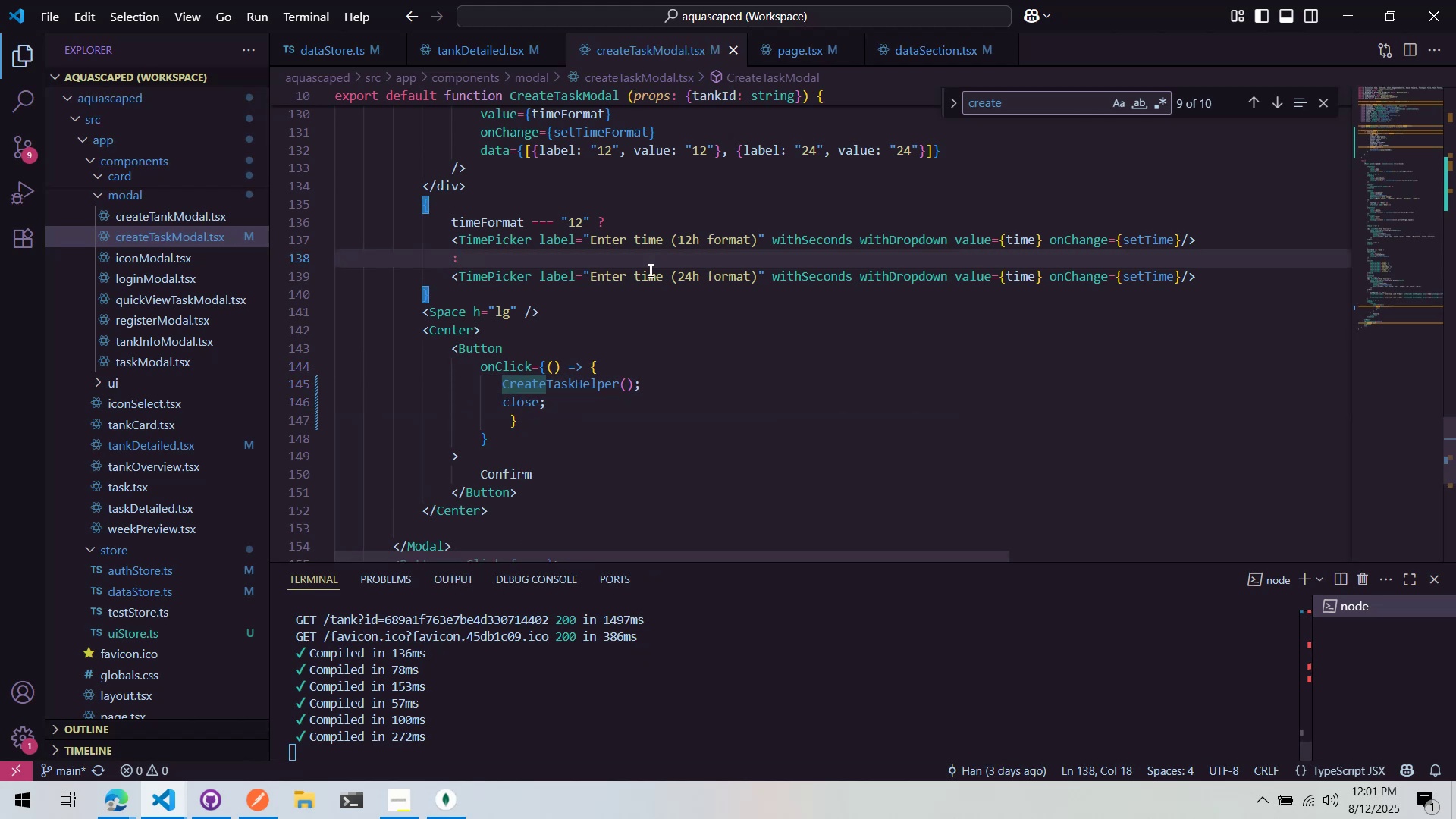 
key(Alt+Tab)
 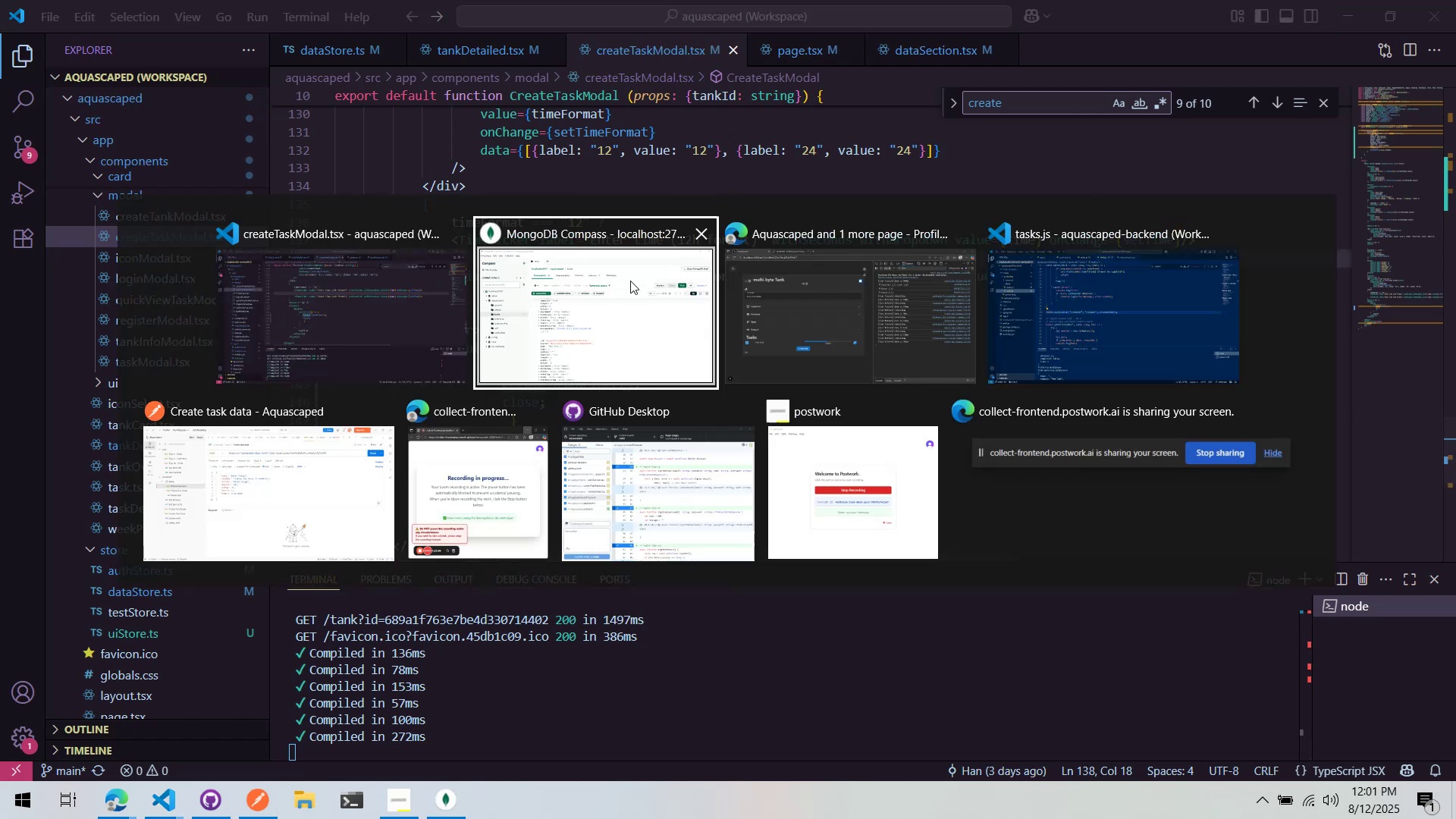 
key(Alt+Tab)
 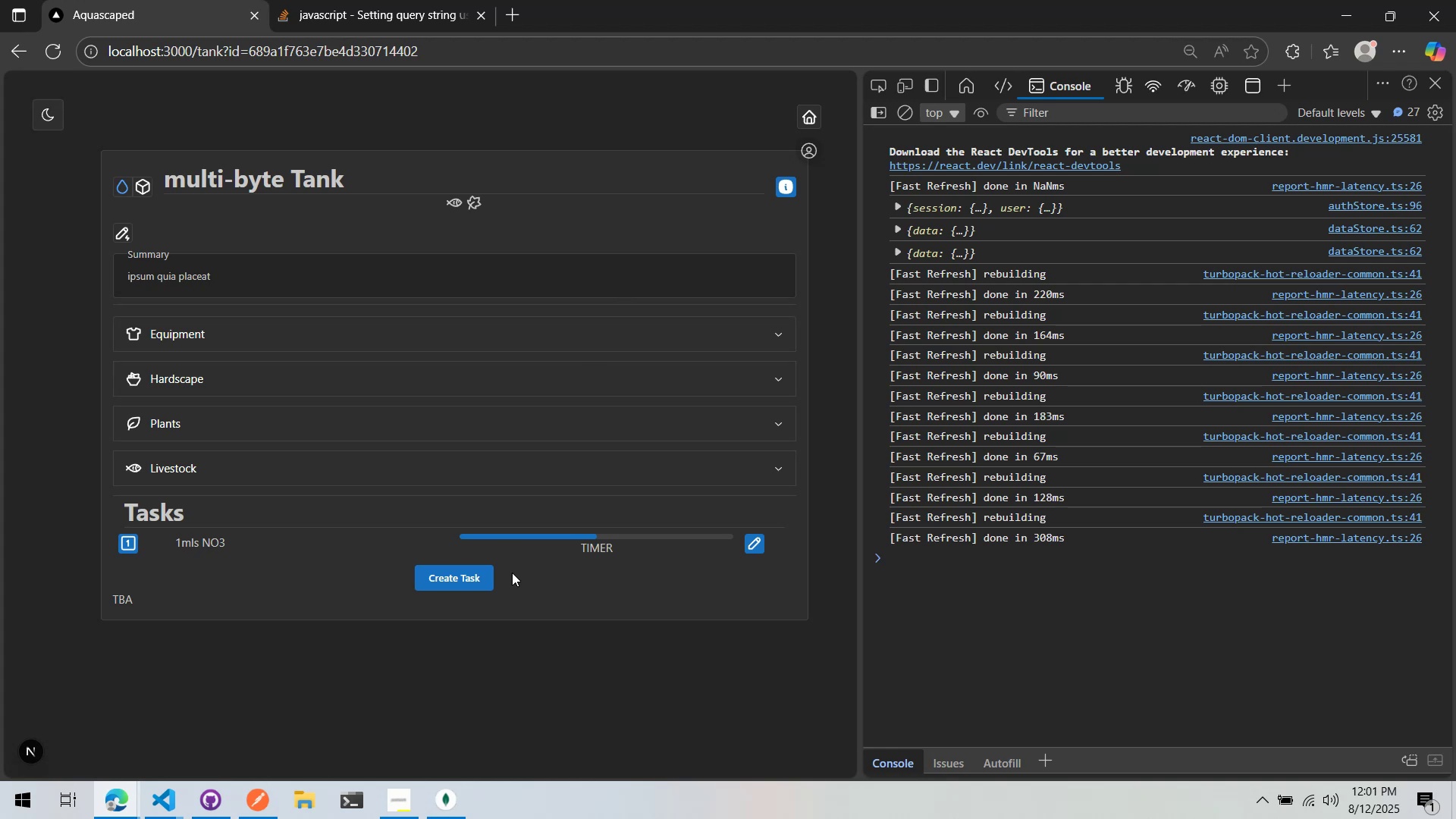 
left_click([489, 579])
 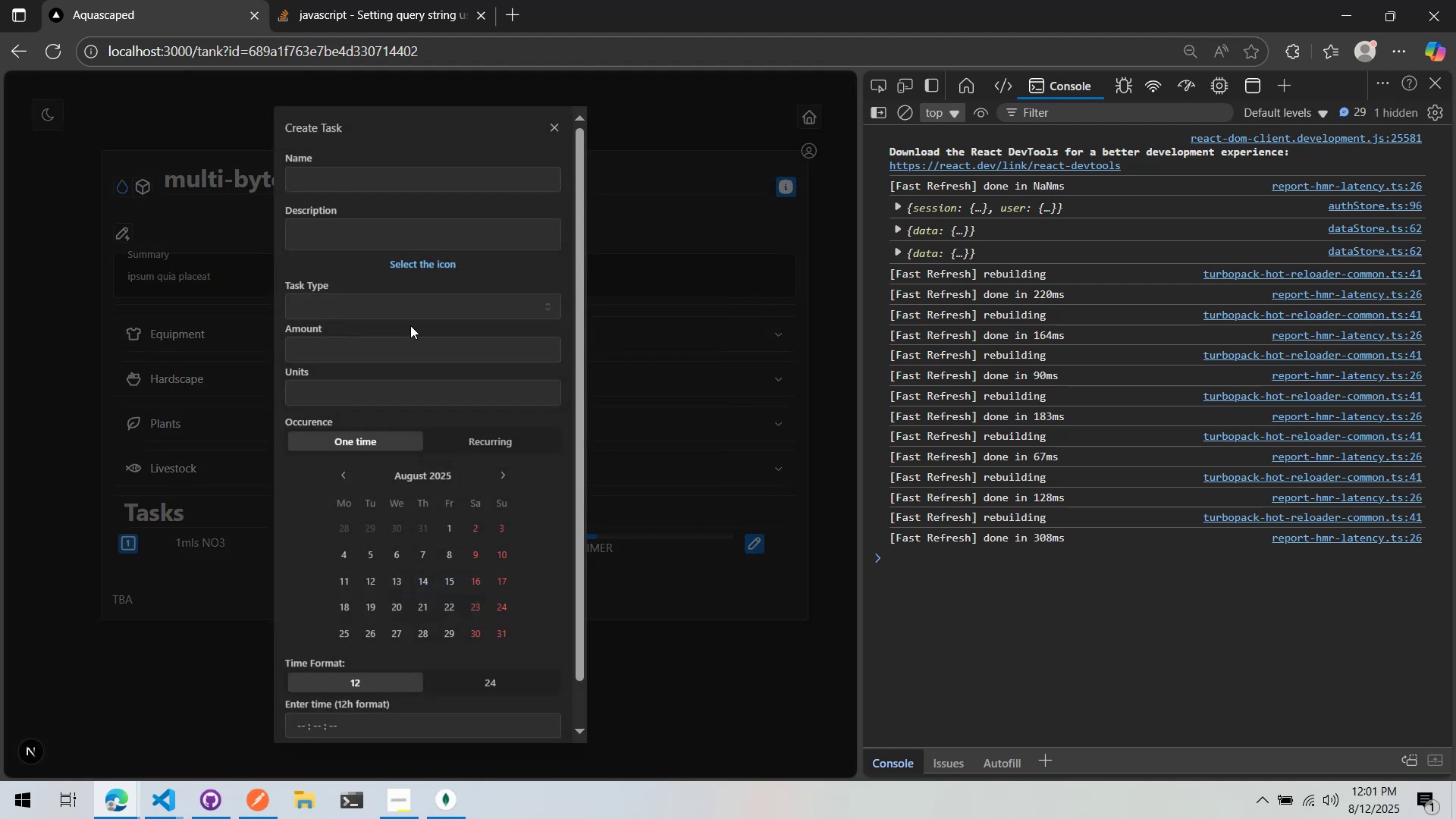 
left_click([460, 171])
 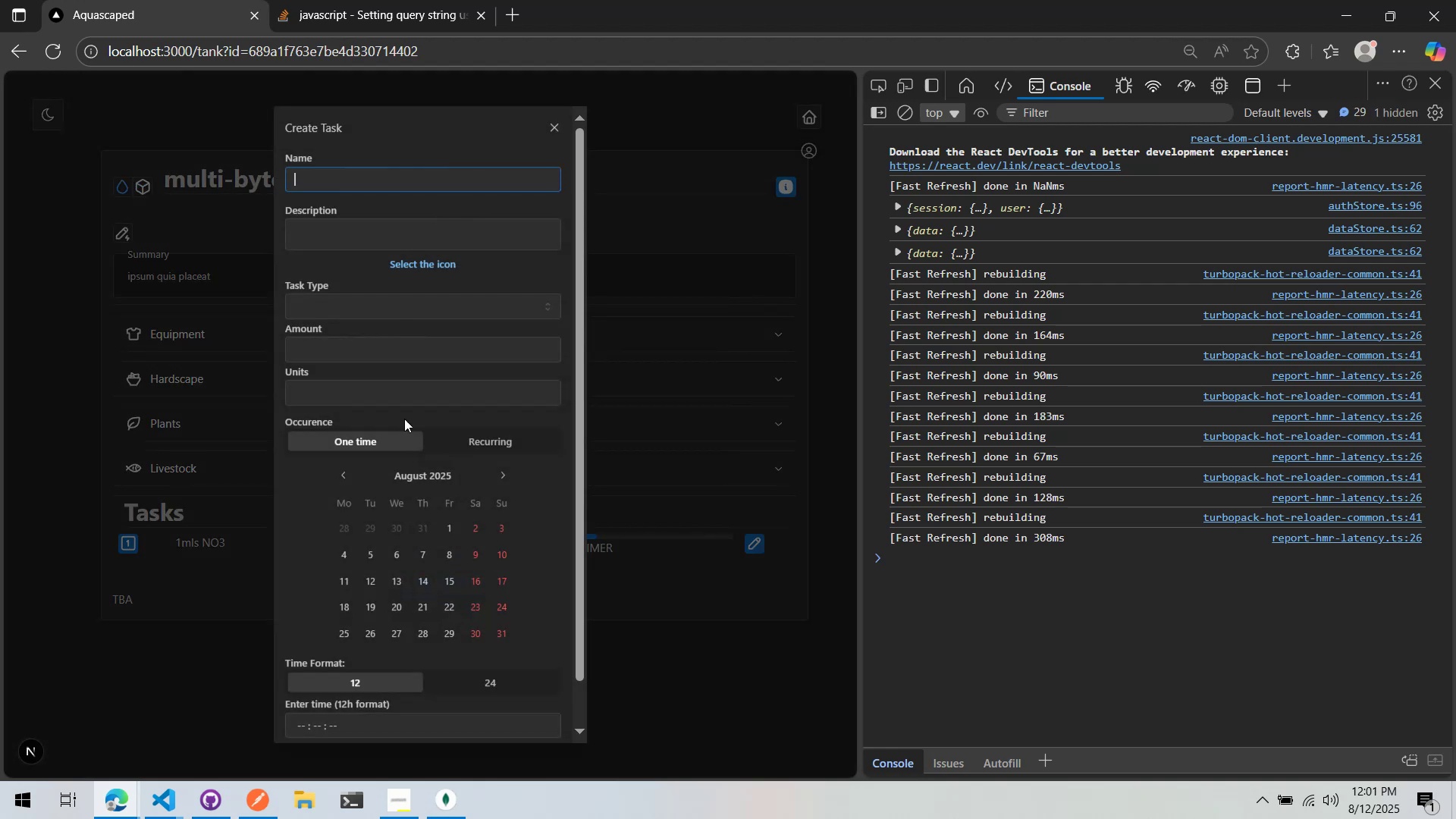 
scroll: coordinate [409, 485], scroll_direction: down, amount: 4.0
 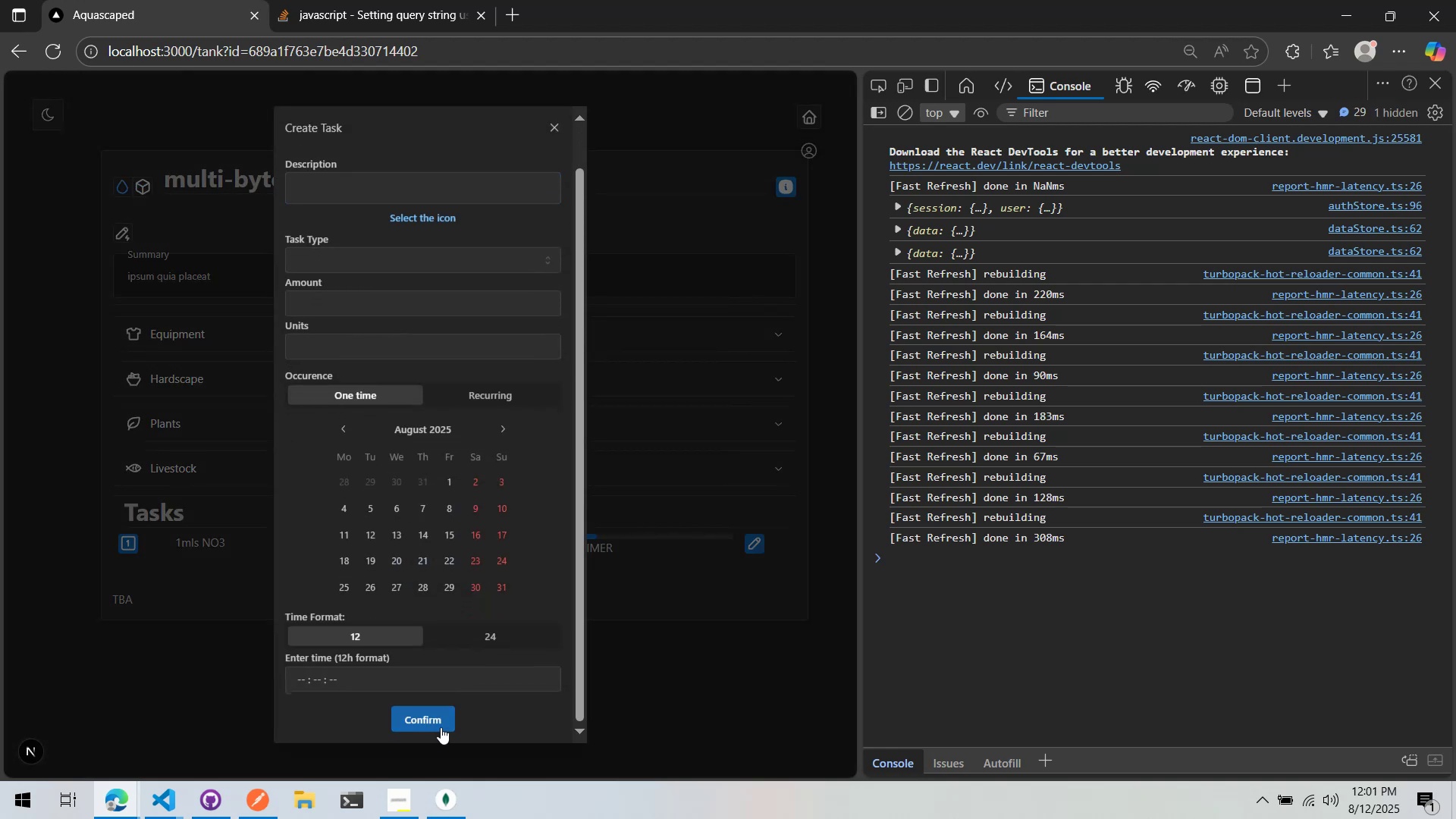 
key(Alt+AltLeft)
 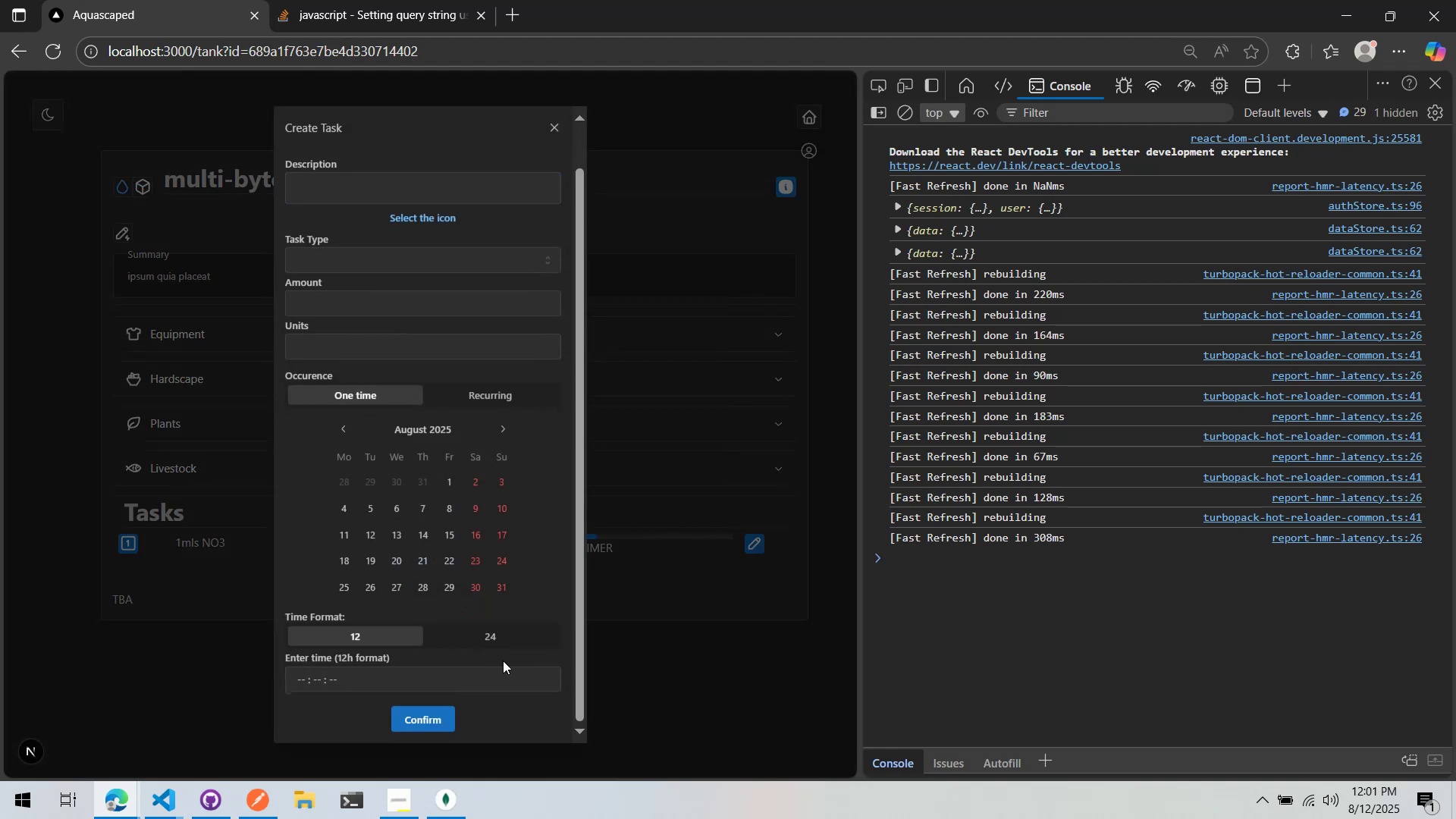 
key(Alt+Tab)
 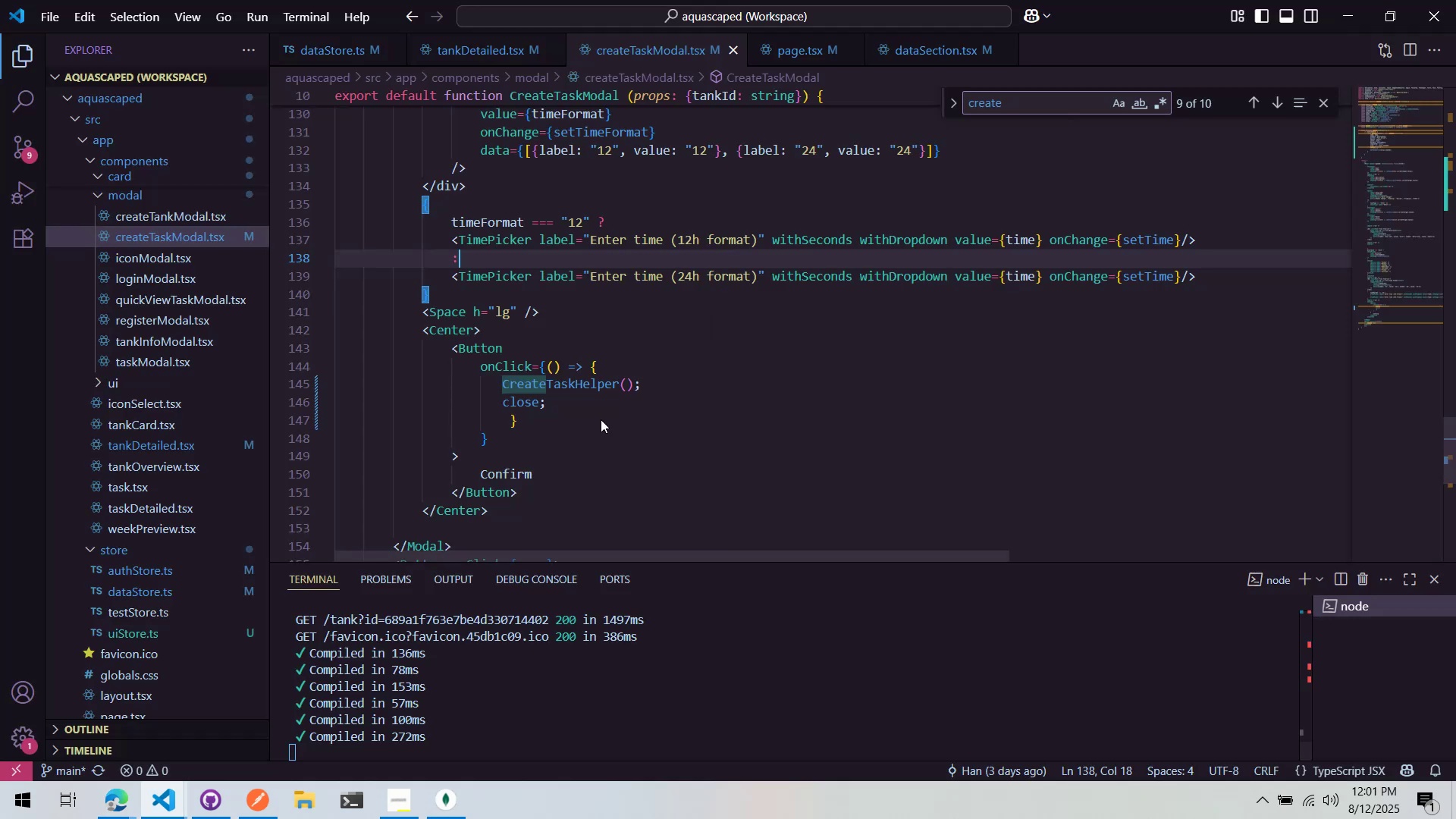 
scroll: coordinate [592, 412], scroll_direction: up, amount: 4.0
 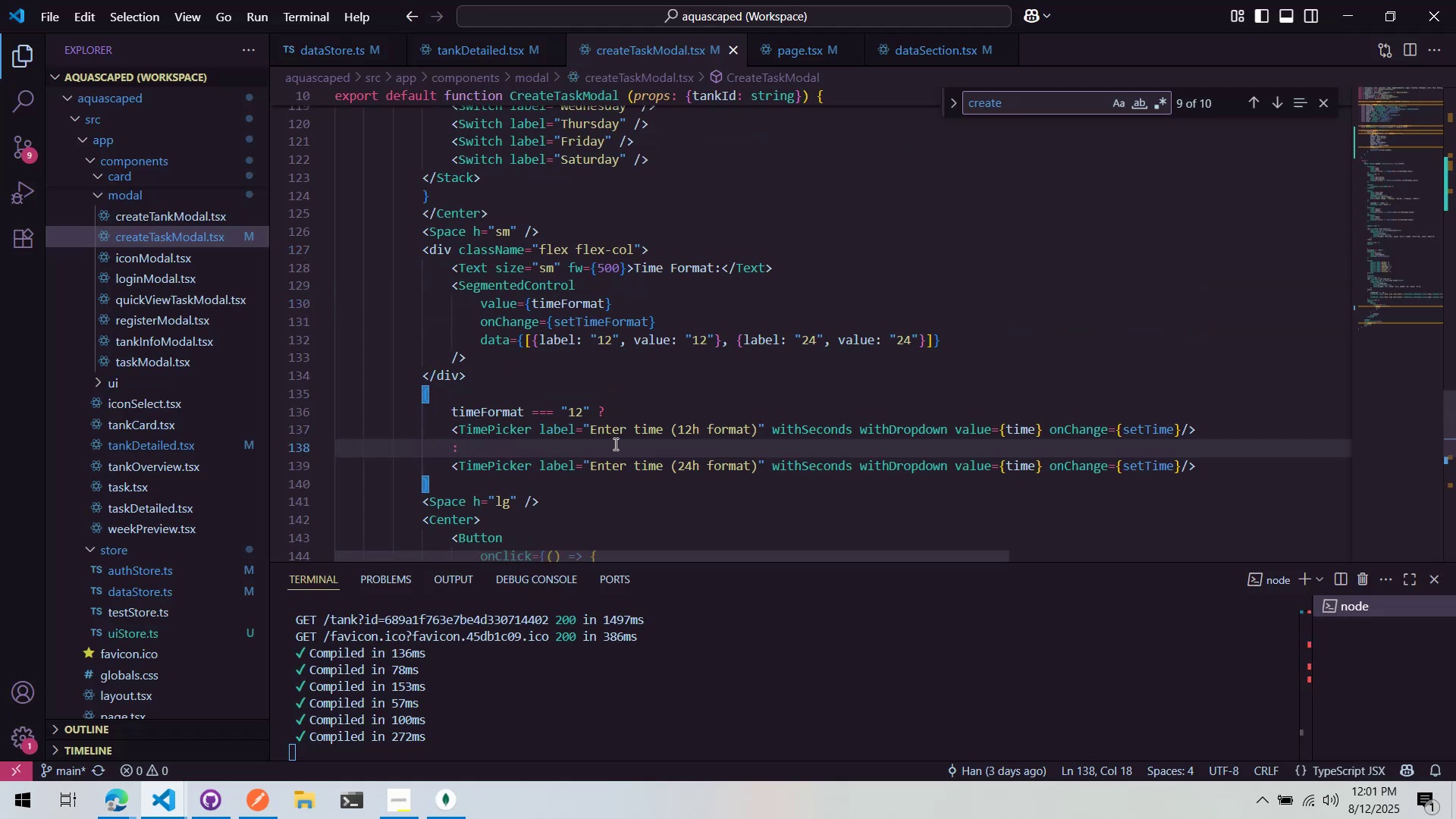 
scroll: coordinate [644, 417], scroll_direction: down, amount: 4.0
 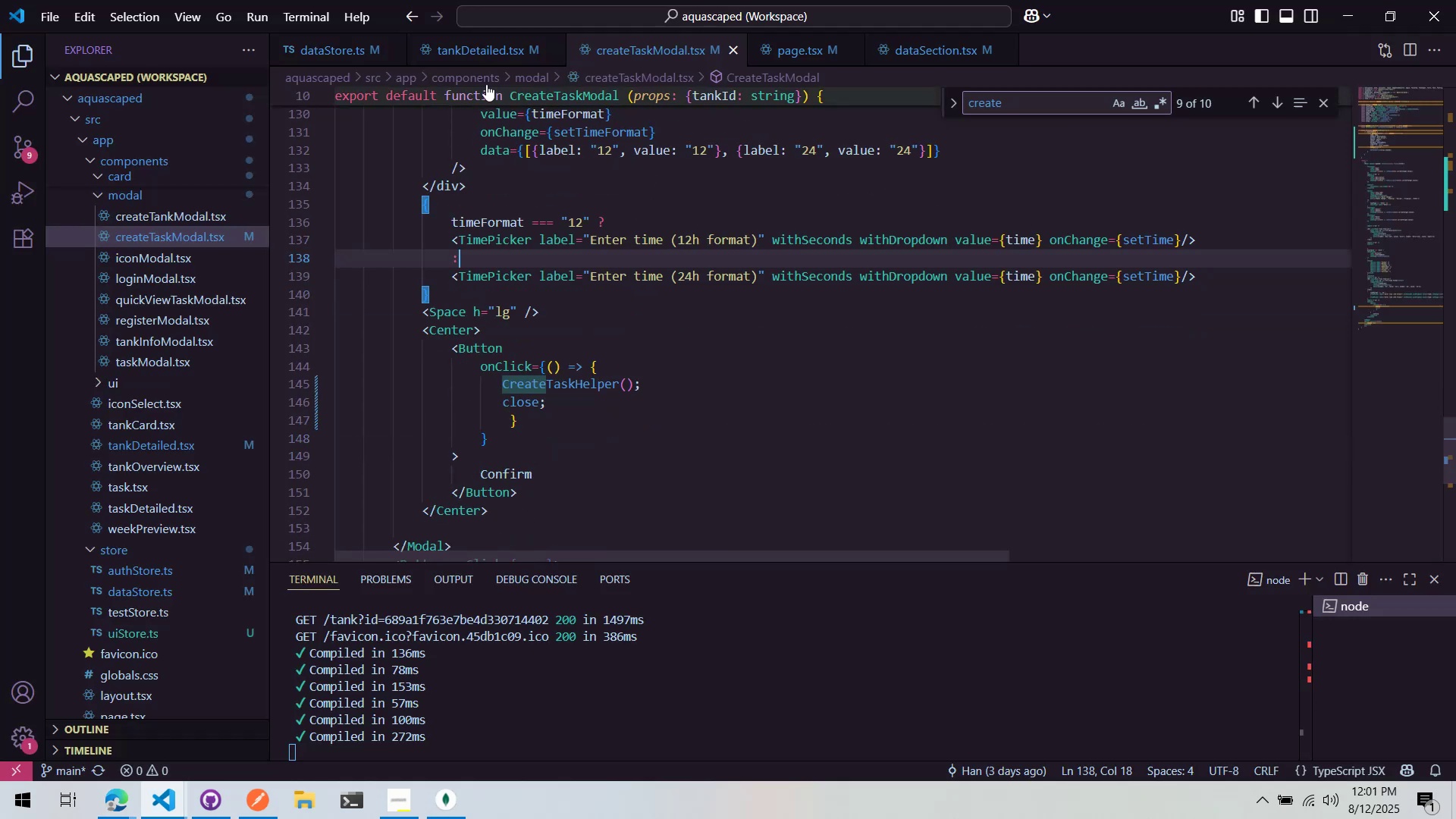 
left_click([487, 49])
 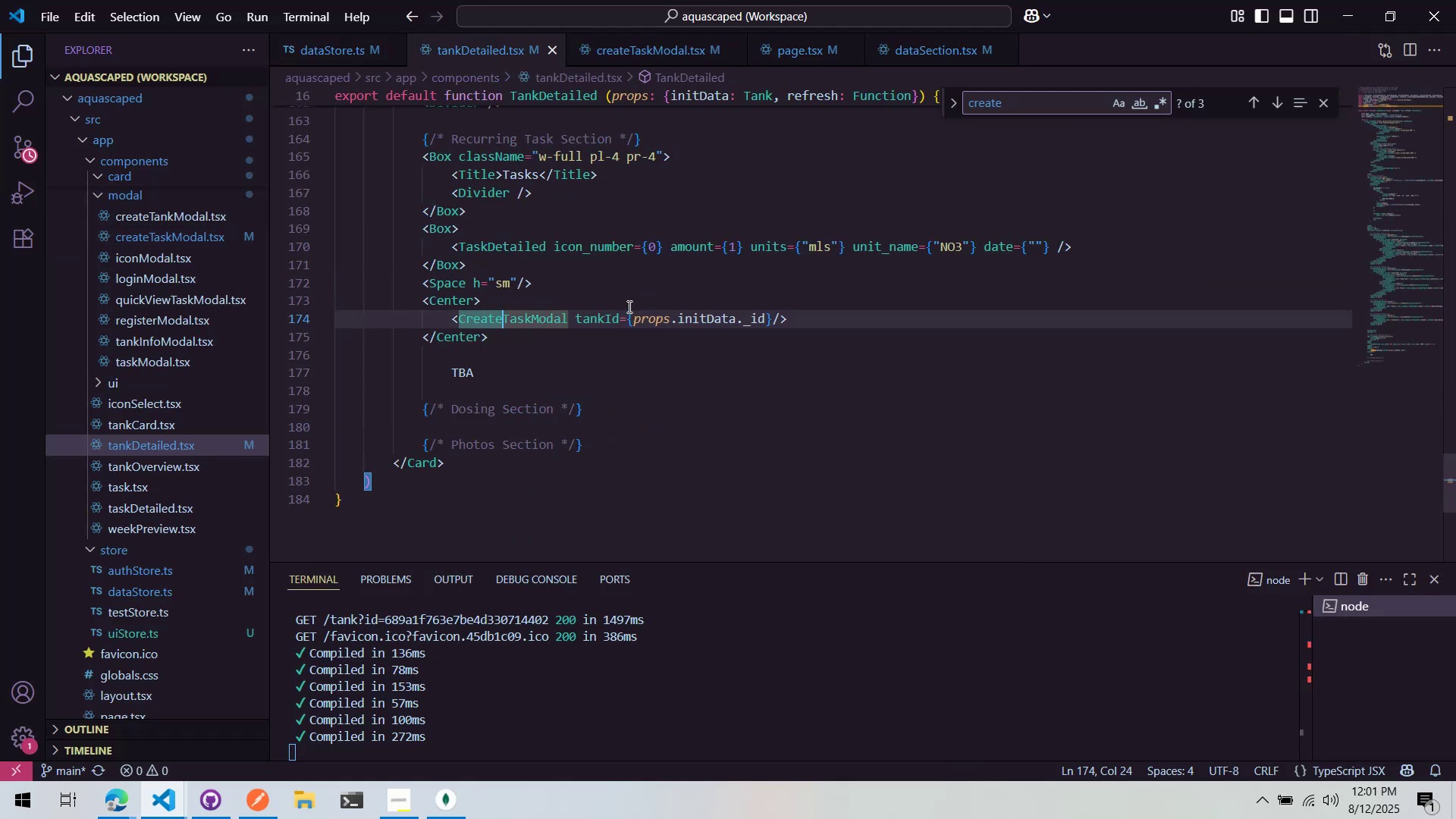 
left_click([627, 302])
 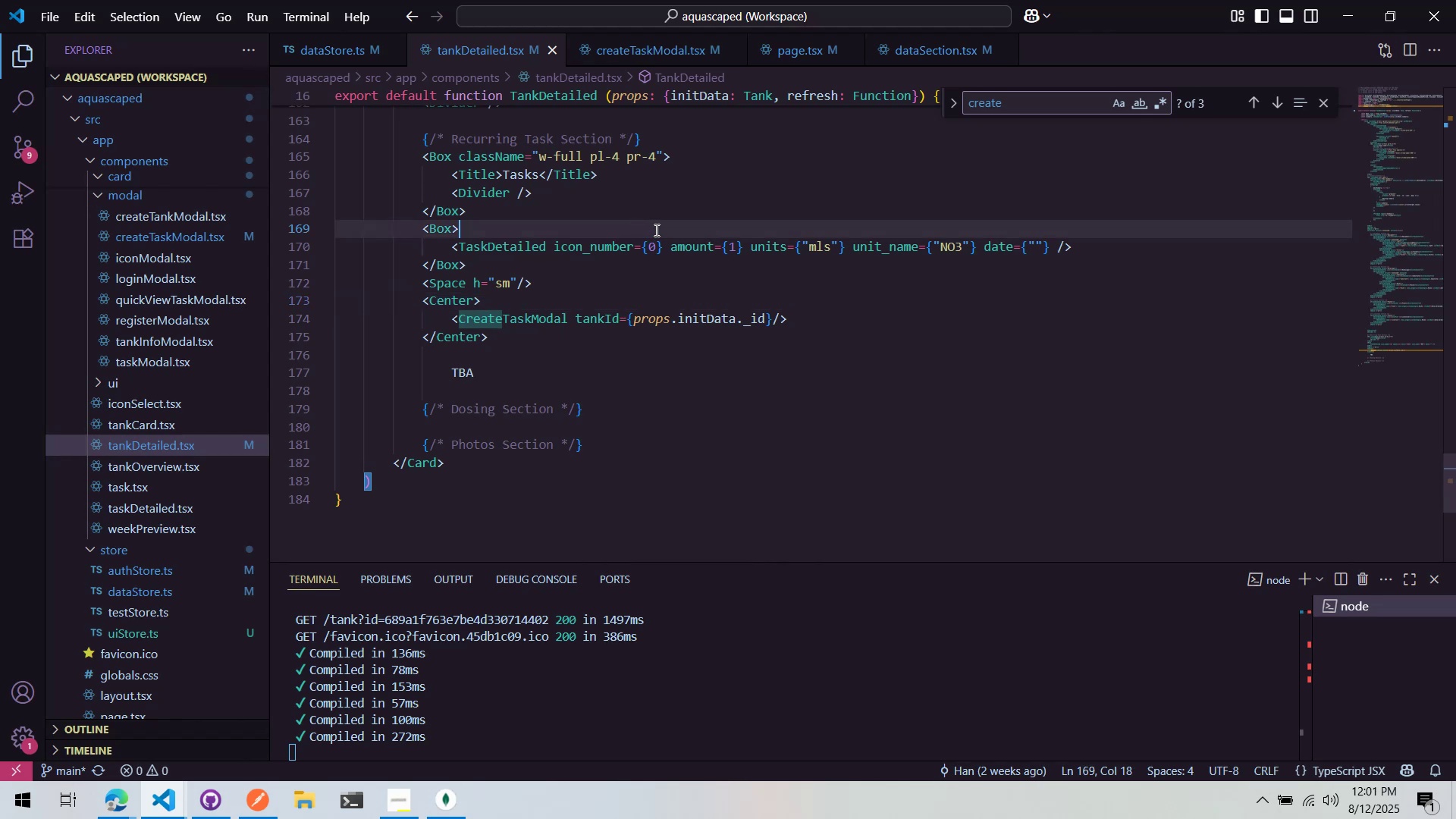 
key(Enter)
 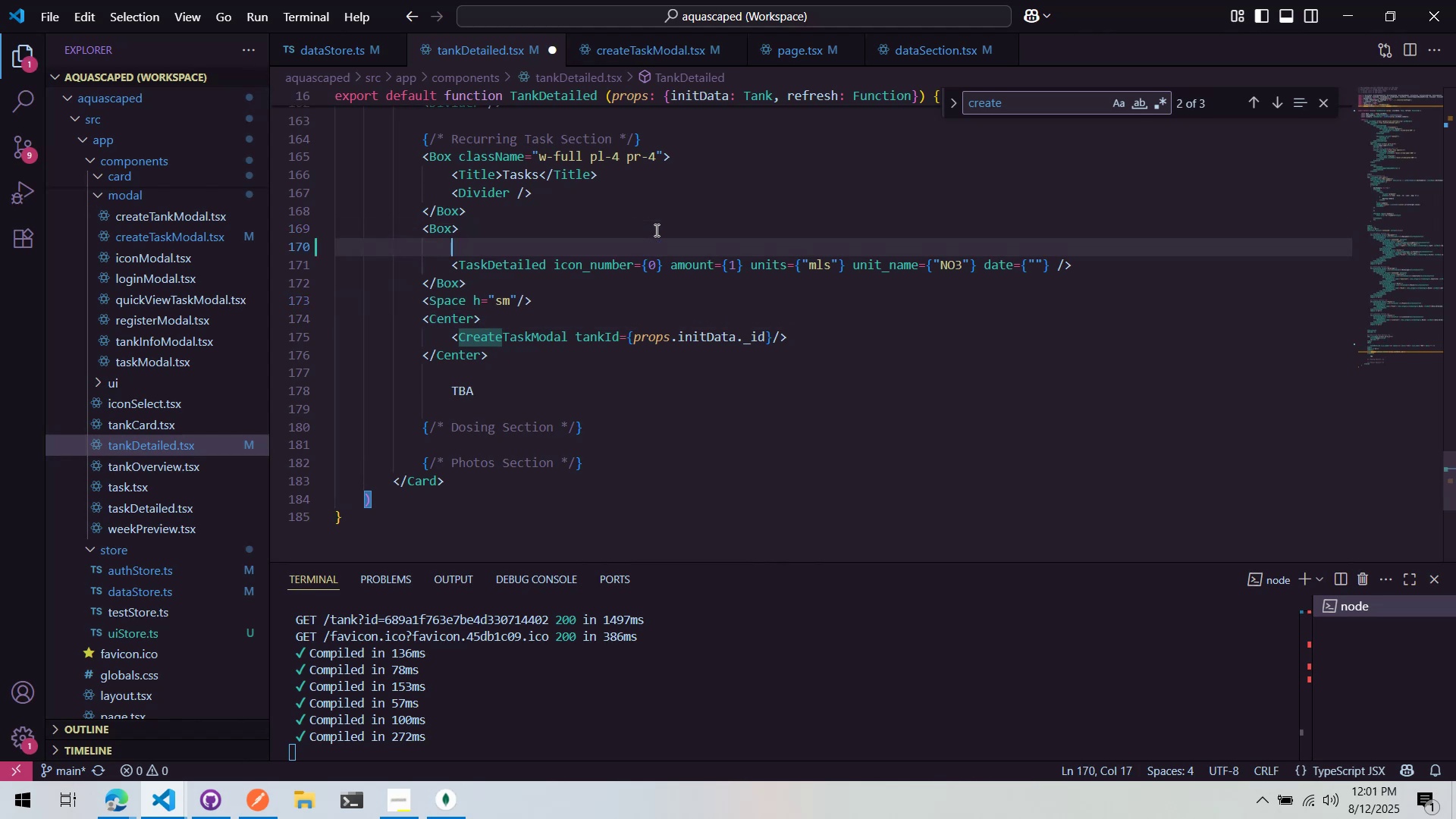 
key(Shift+BracketLeft)
 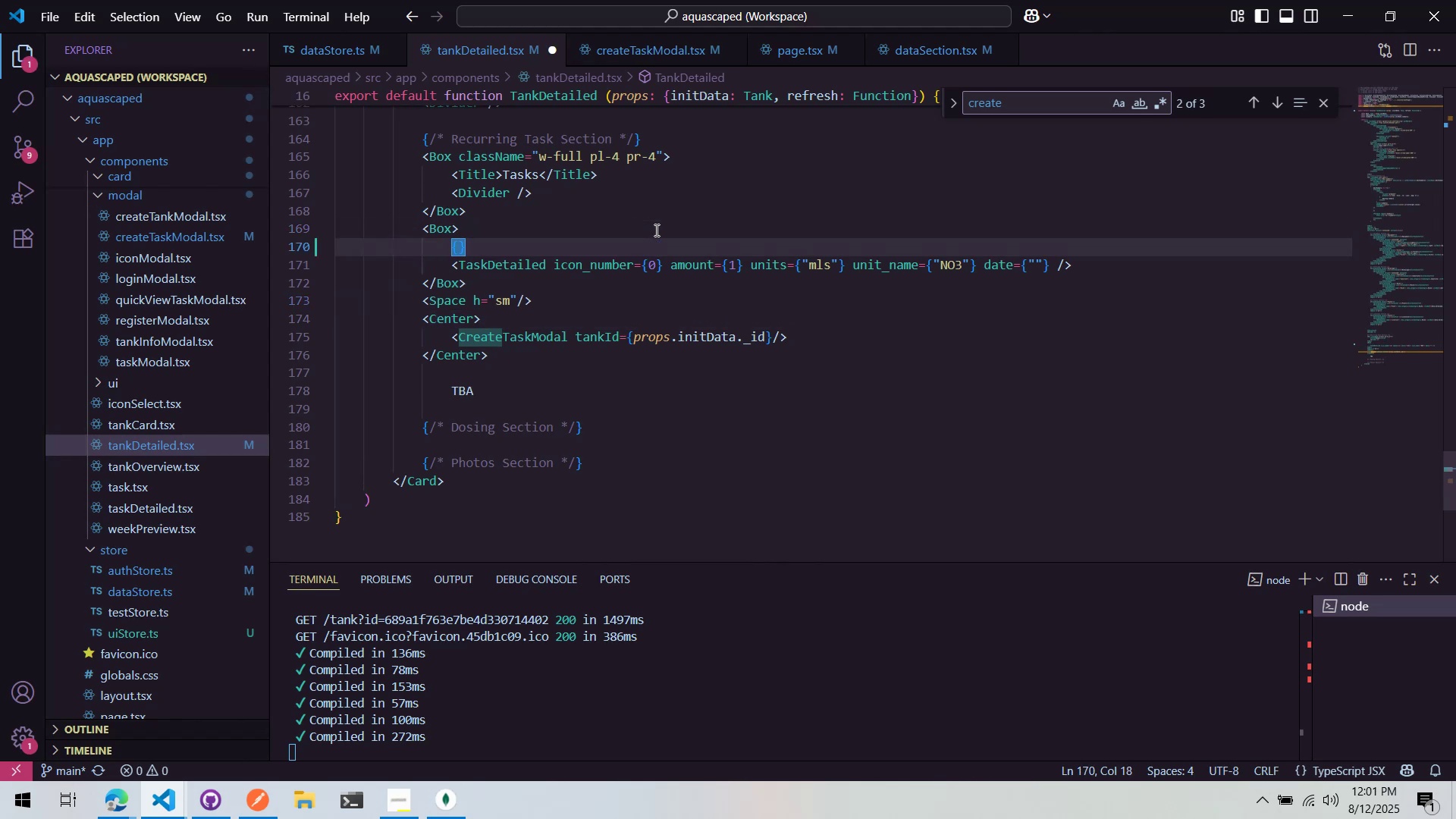 
key(Enter)
 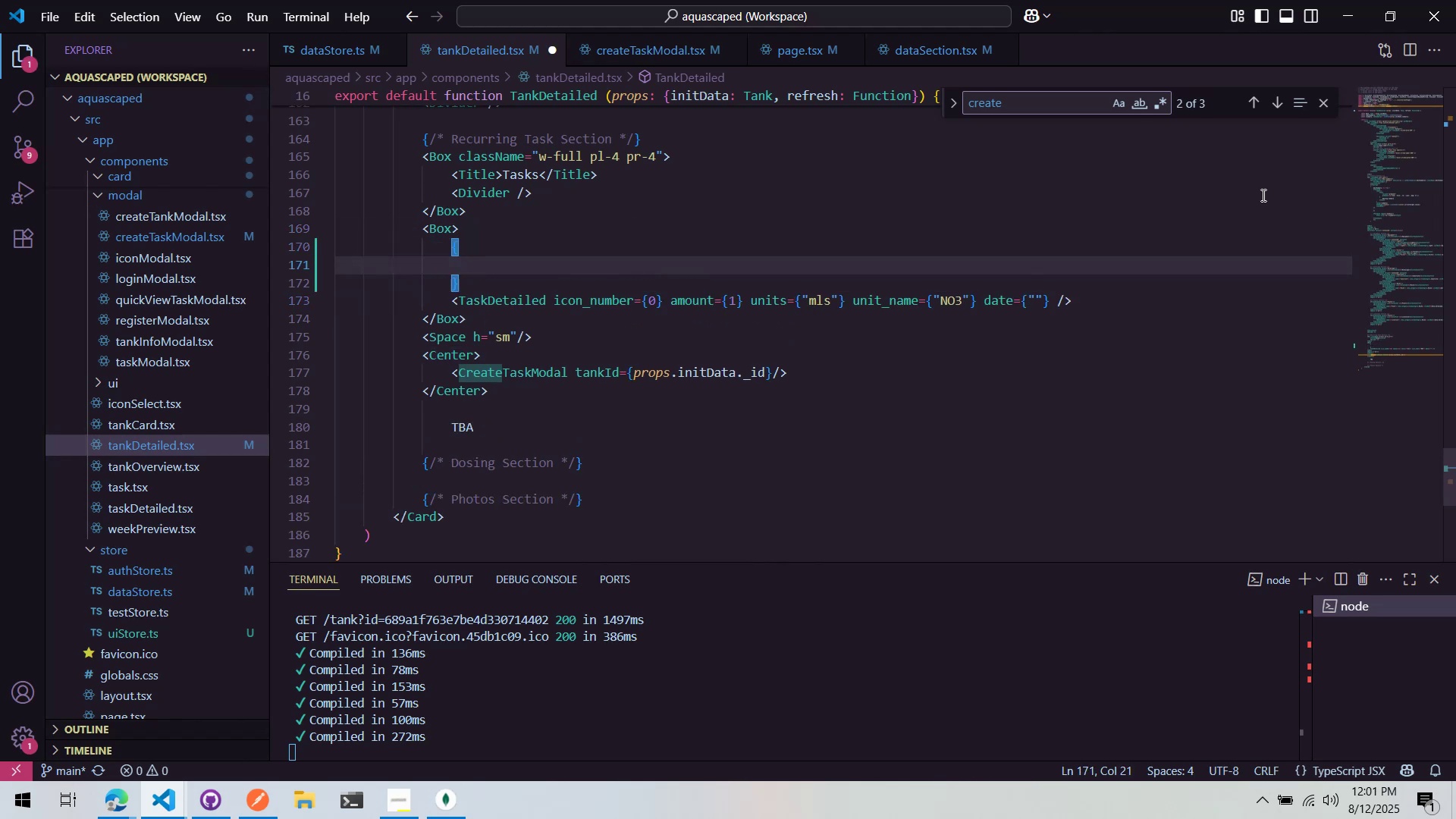 
left_click_drag(start_coordinate=[1417, 337], to_coordinate=[1403, 88])
 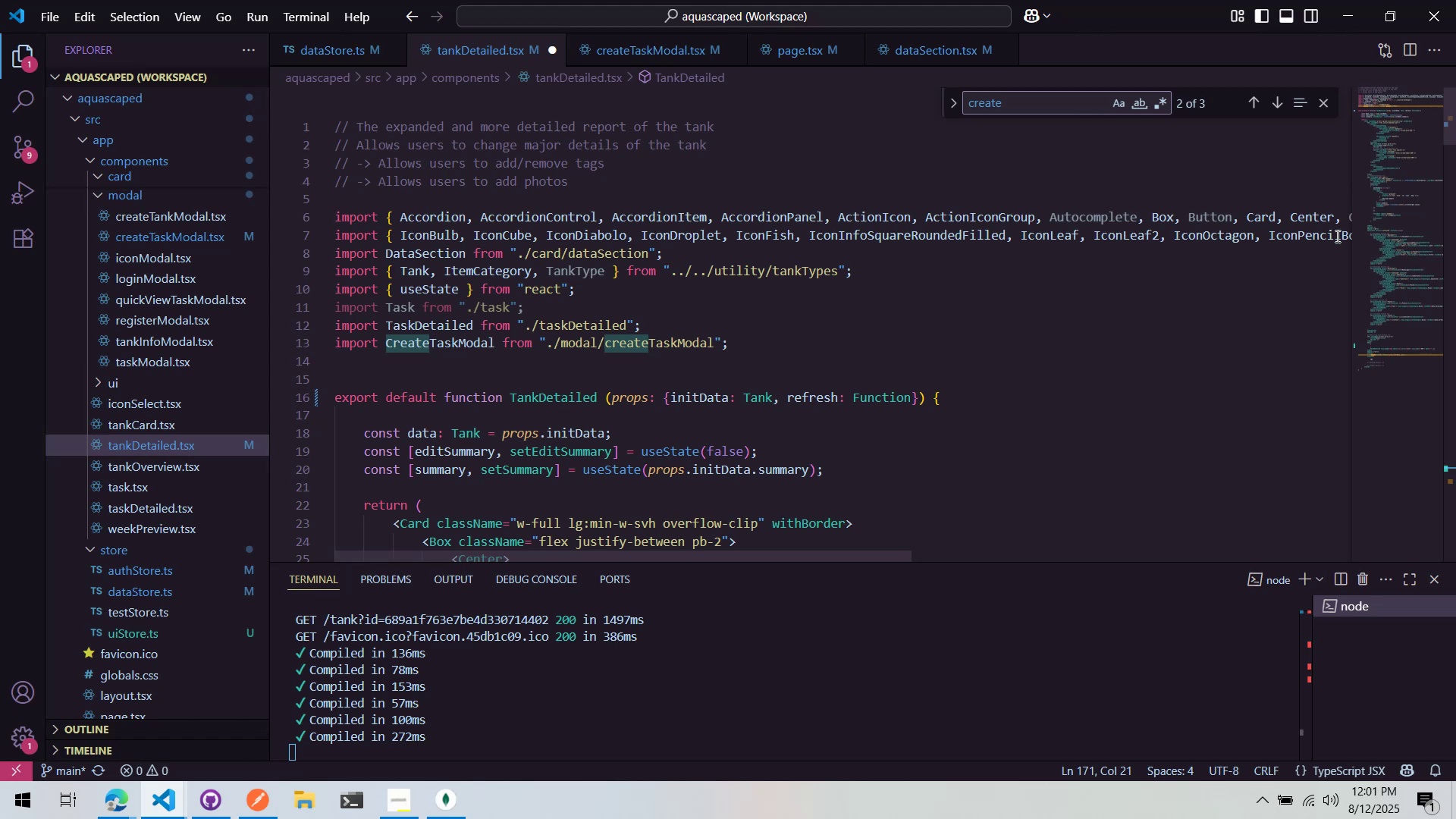 
scroll: coordinate [1213, 340], scroll_direction: down, amount: 2.0
 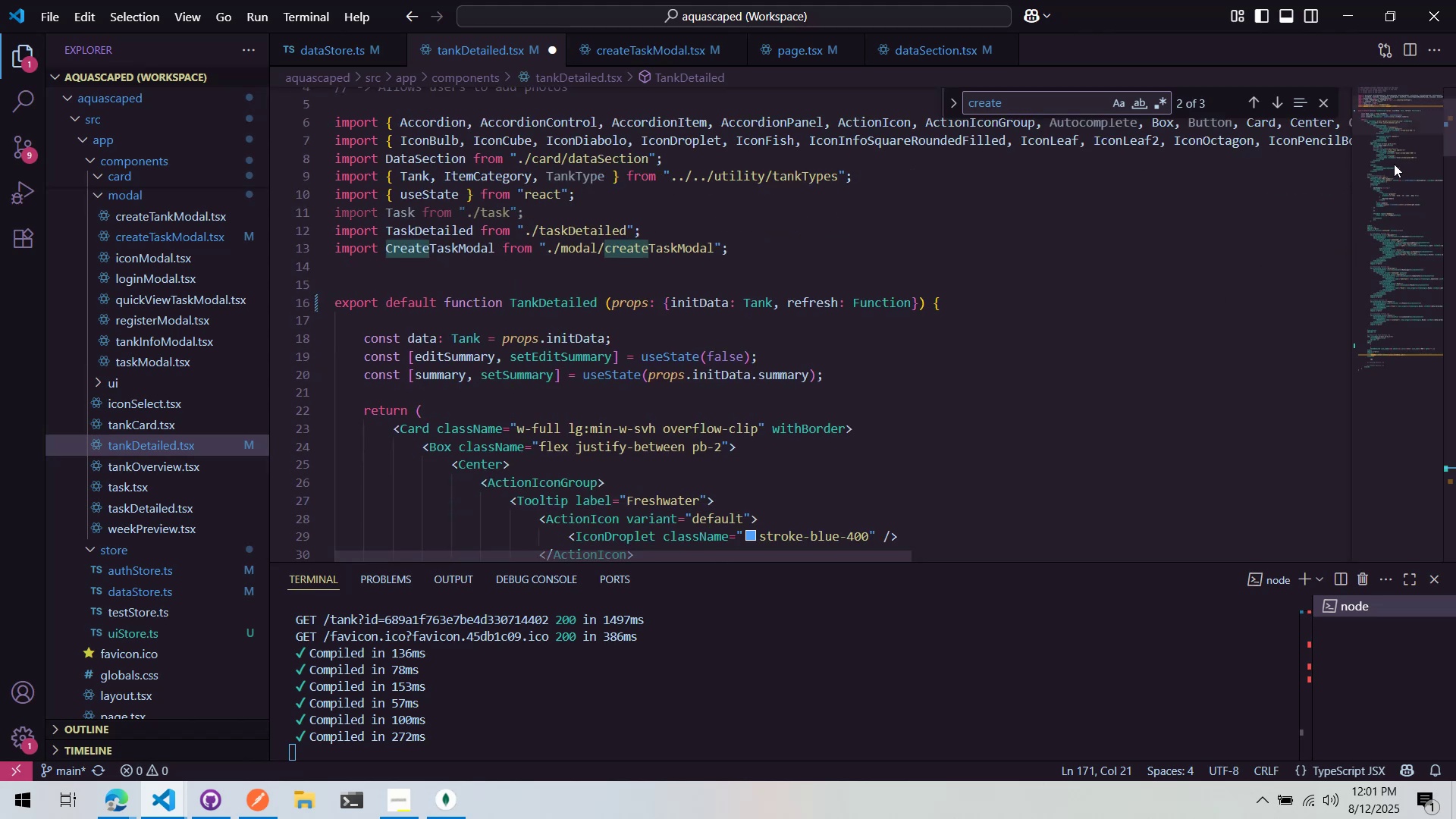 
left_click_drag(start_coordinate=[1398, 118], to_coordinate=[1386, 344])
 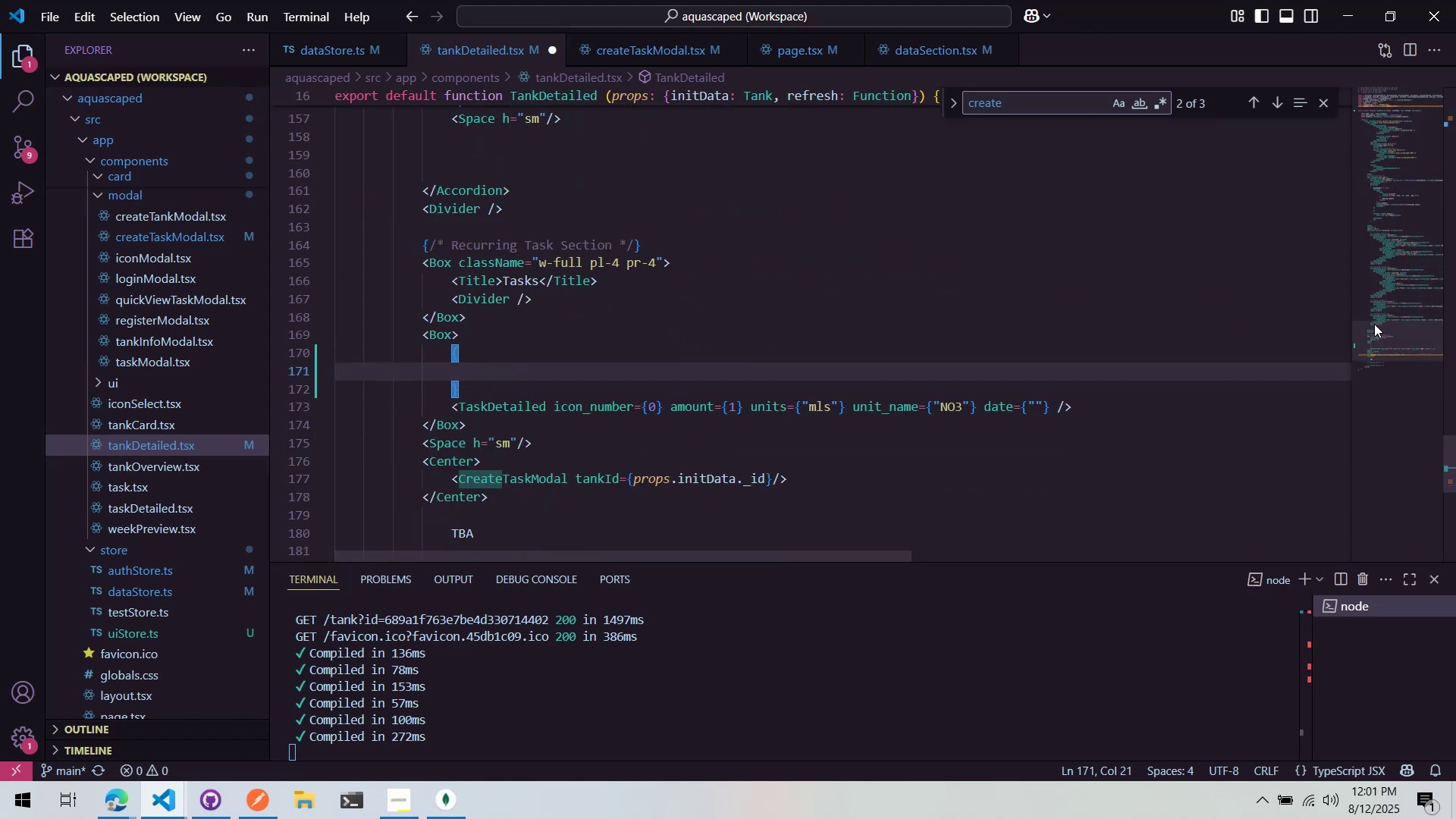 
type(props.initTan)
key(Backspace)
key(Backspace)
key(Backspace)
key(Backspace)
type(D)
key(Backspace)
type(tData.)
 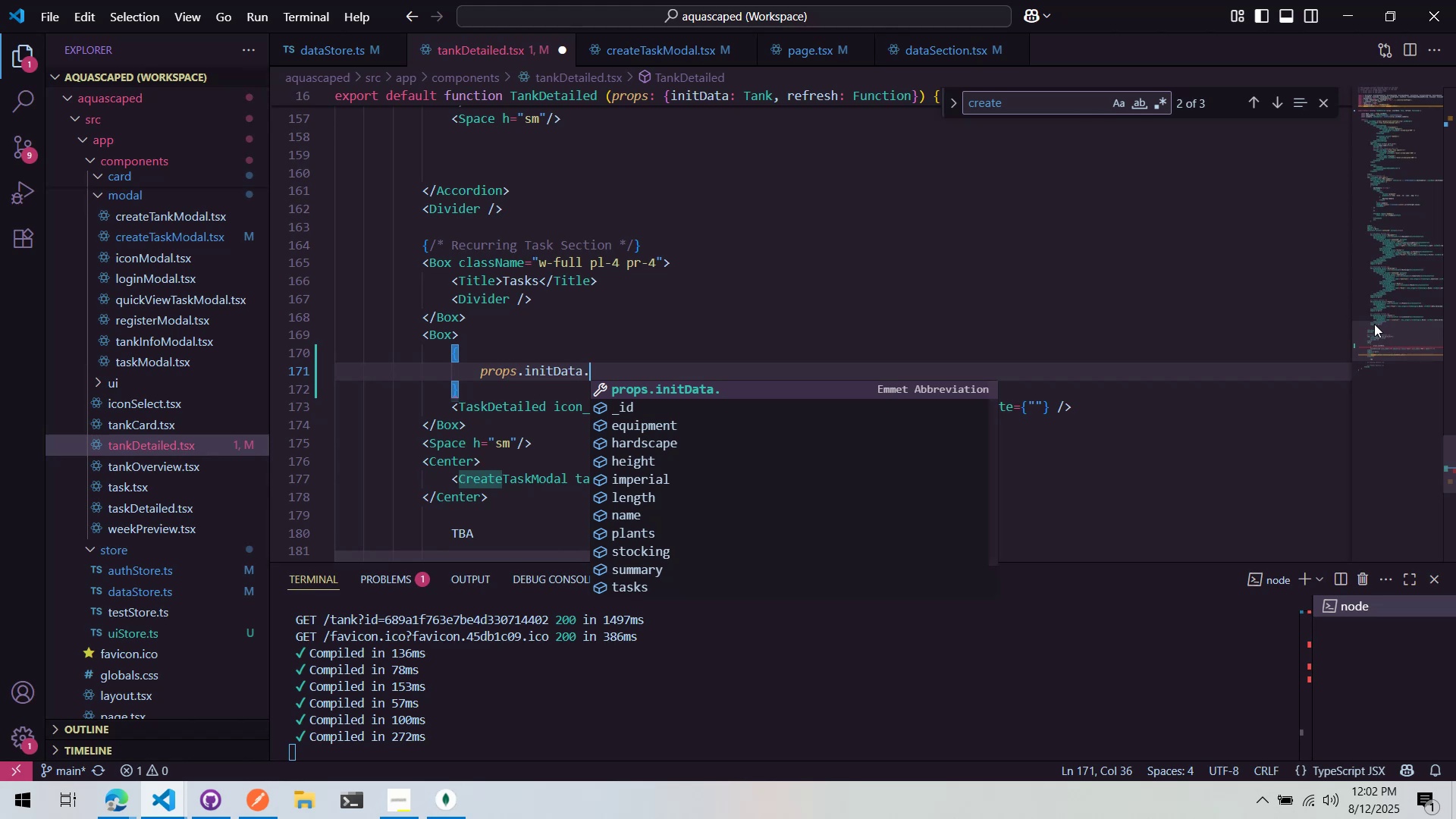 
hold_key(key=ArrowDown, duration=0.75)
 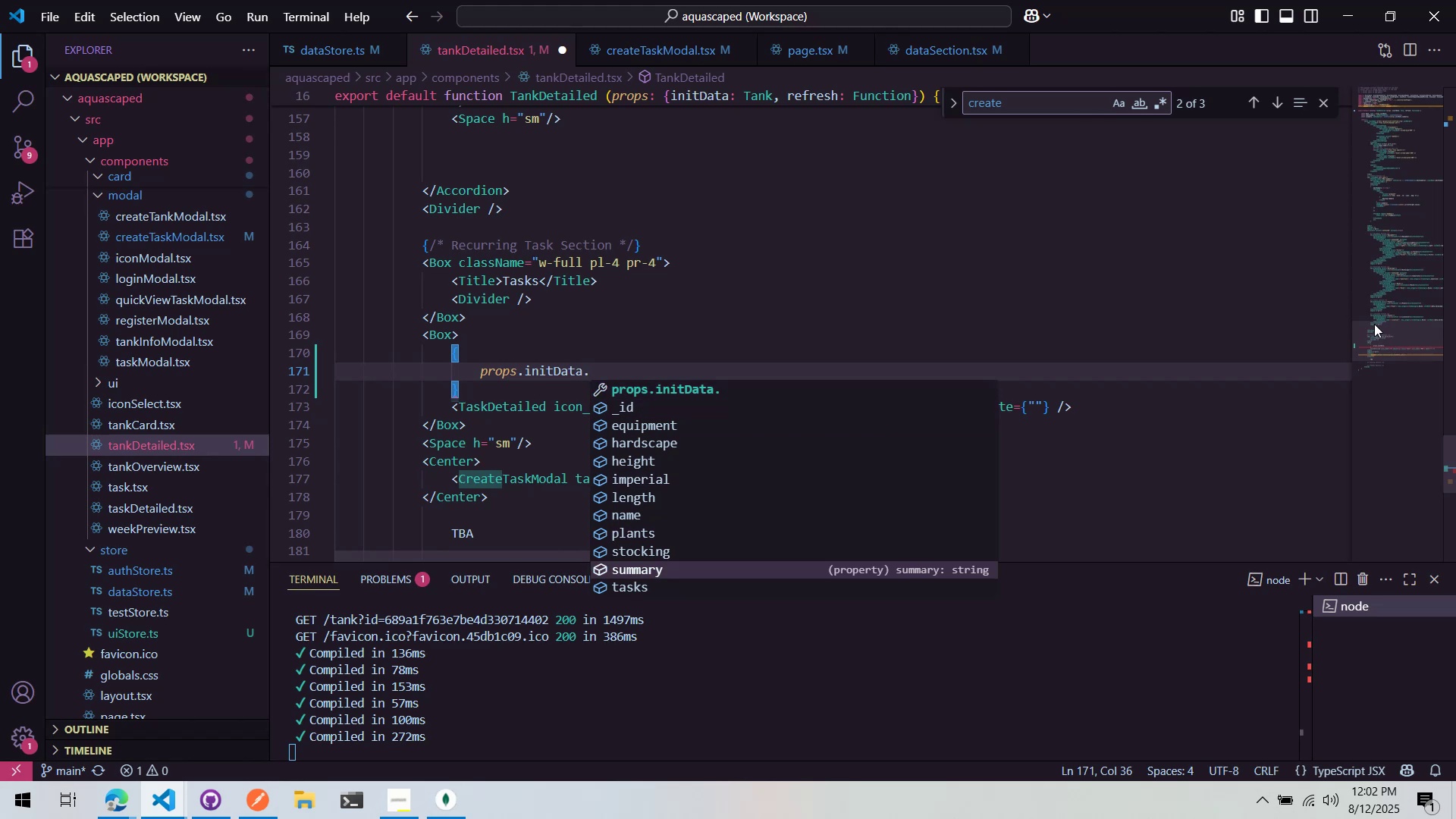 
key(ArrowDown)
 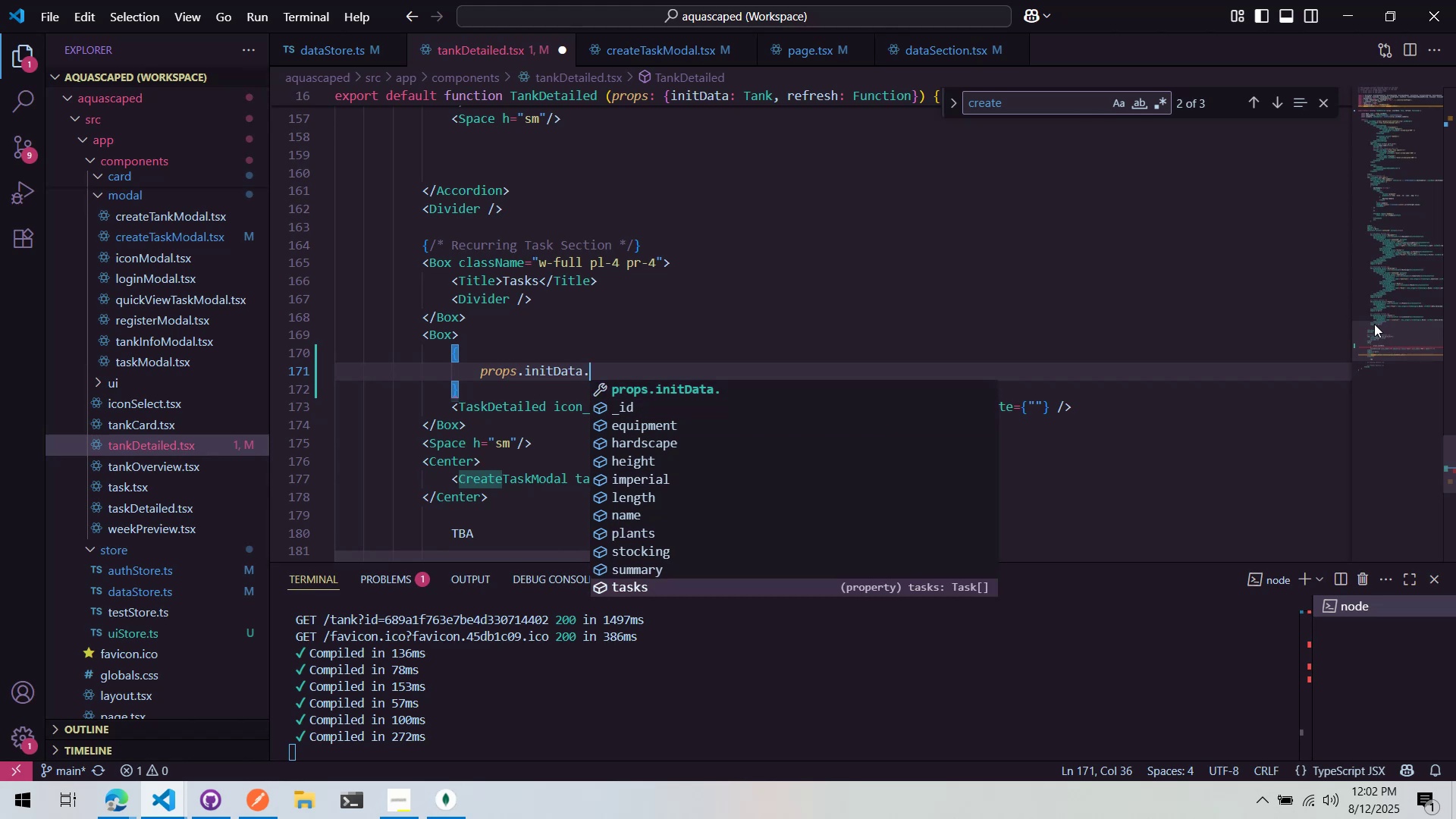 
key(Enter)
 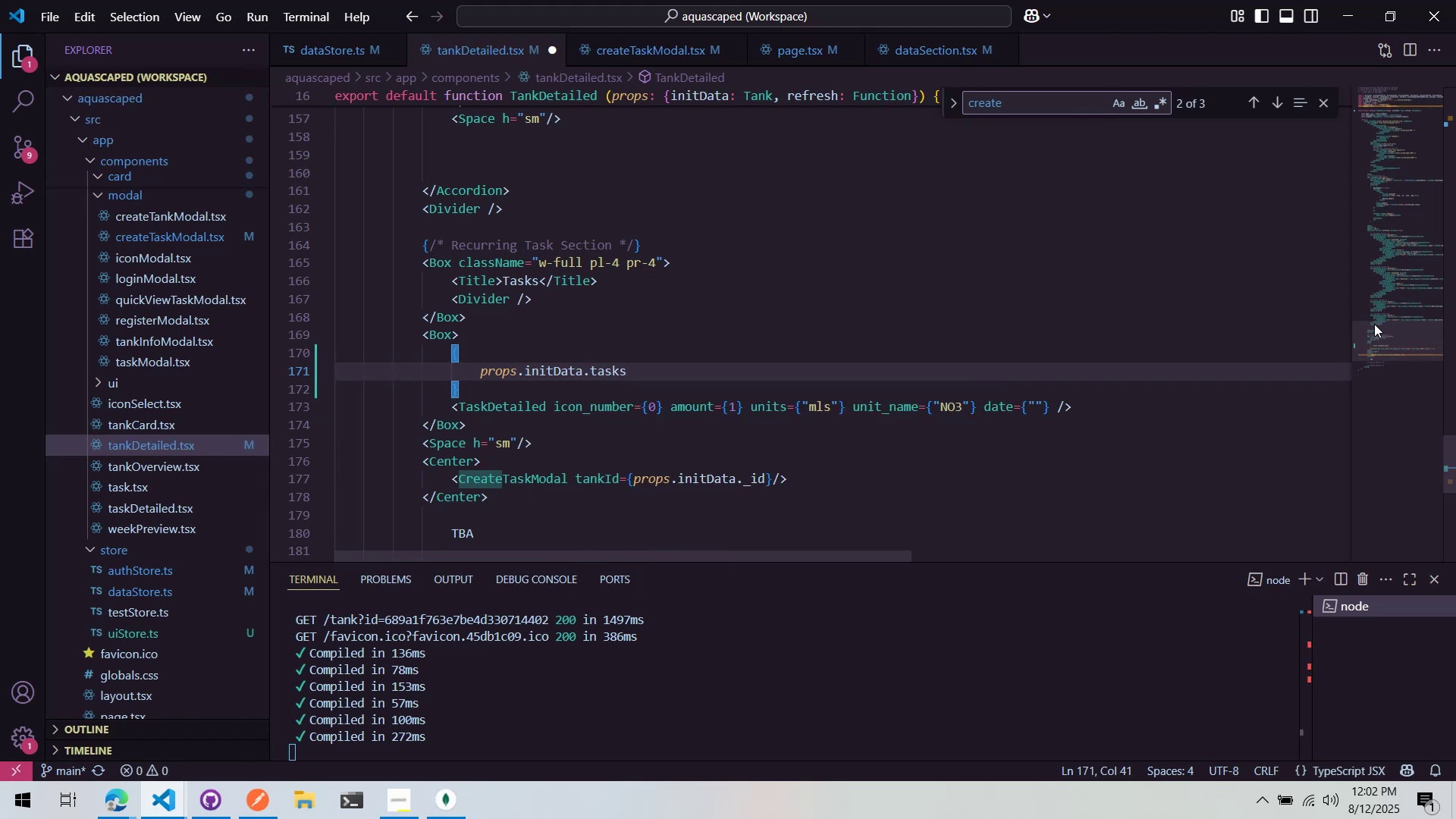 
key(Control+ArrowLeft)
 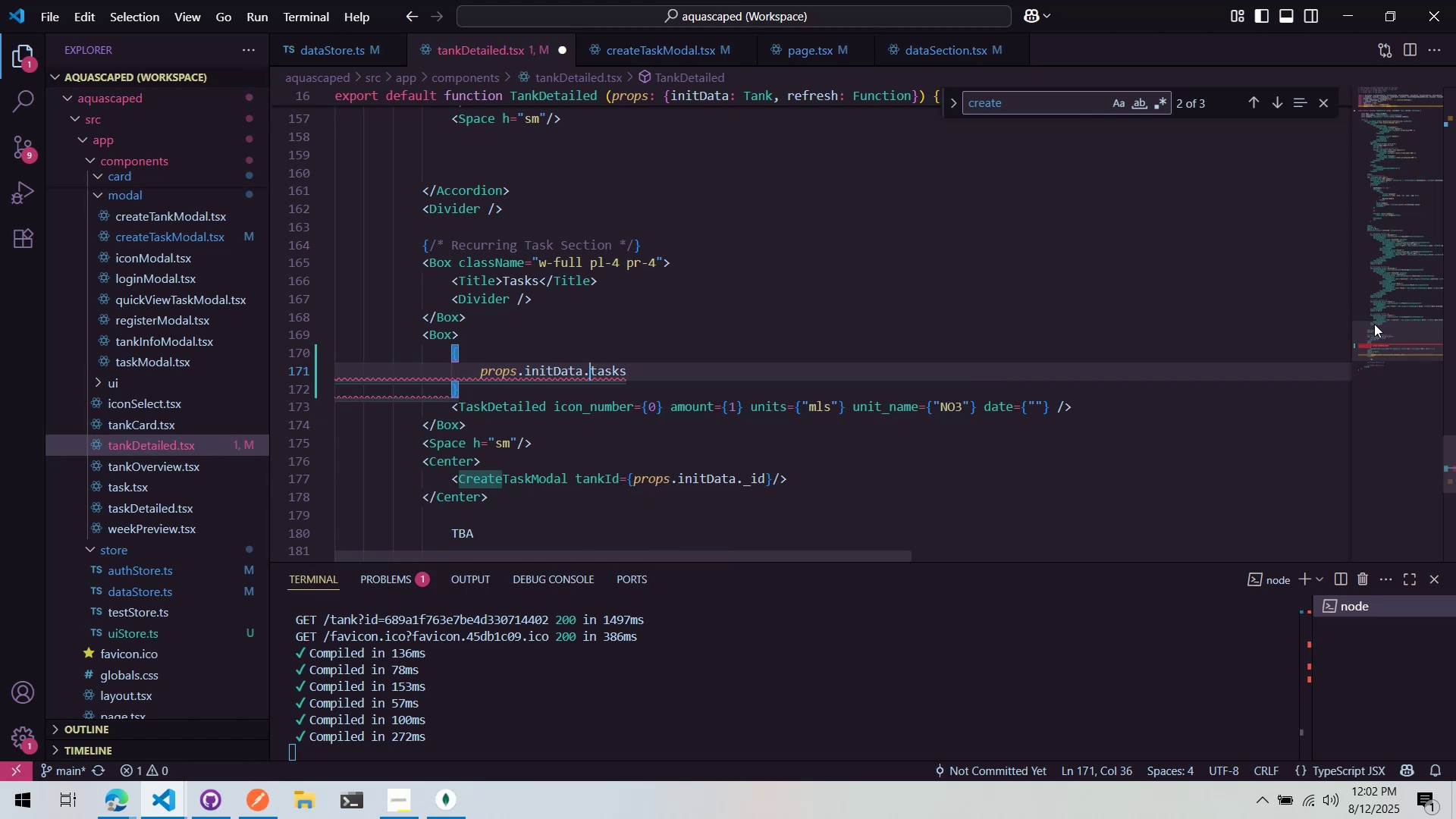 
key(Control+ArrowLeft)
 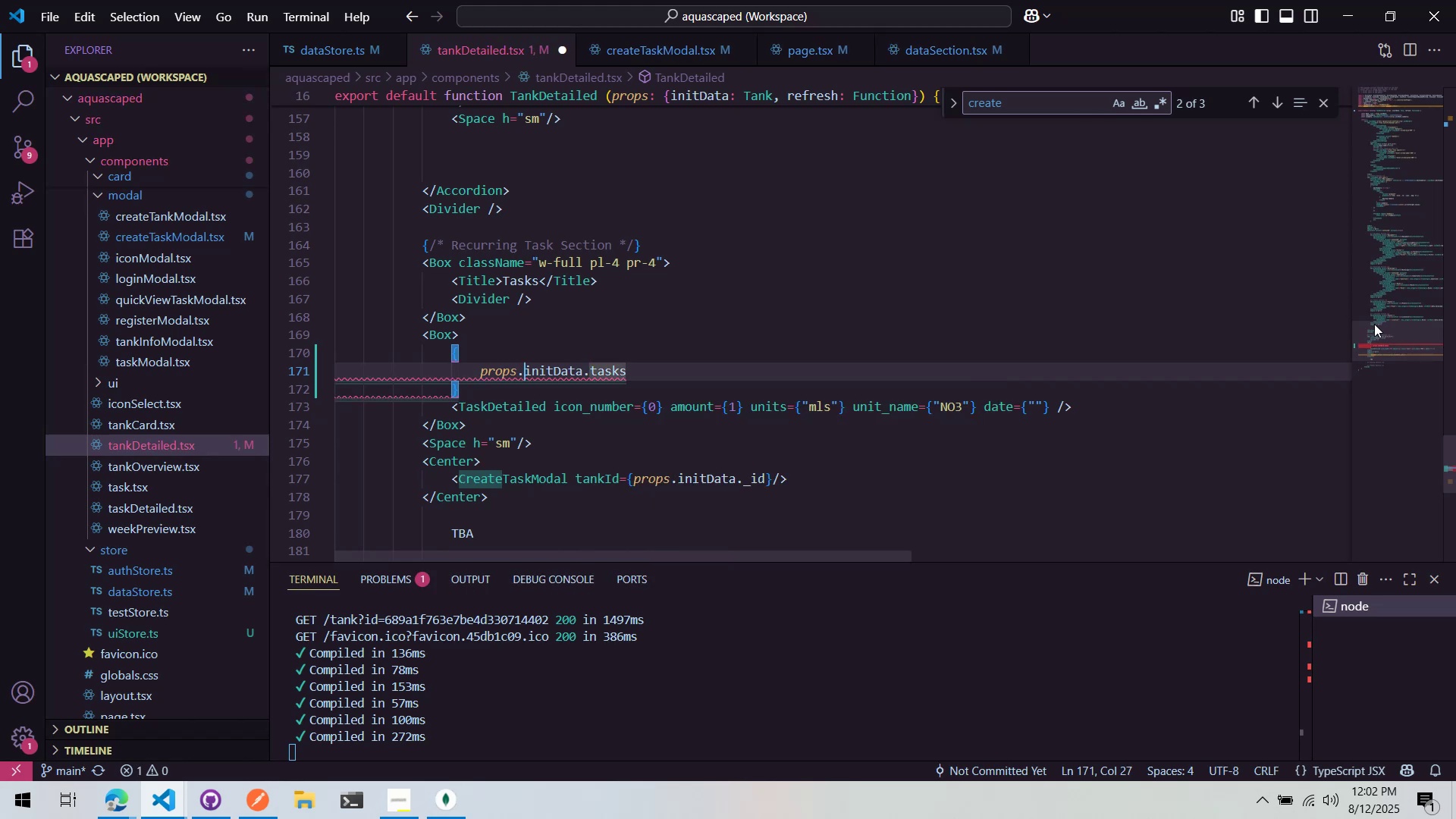 
key(Control+ArrowLeft)
 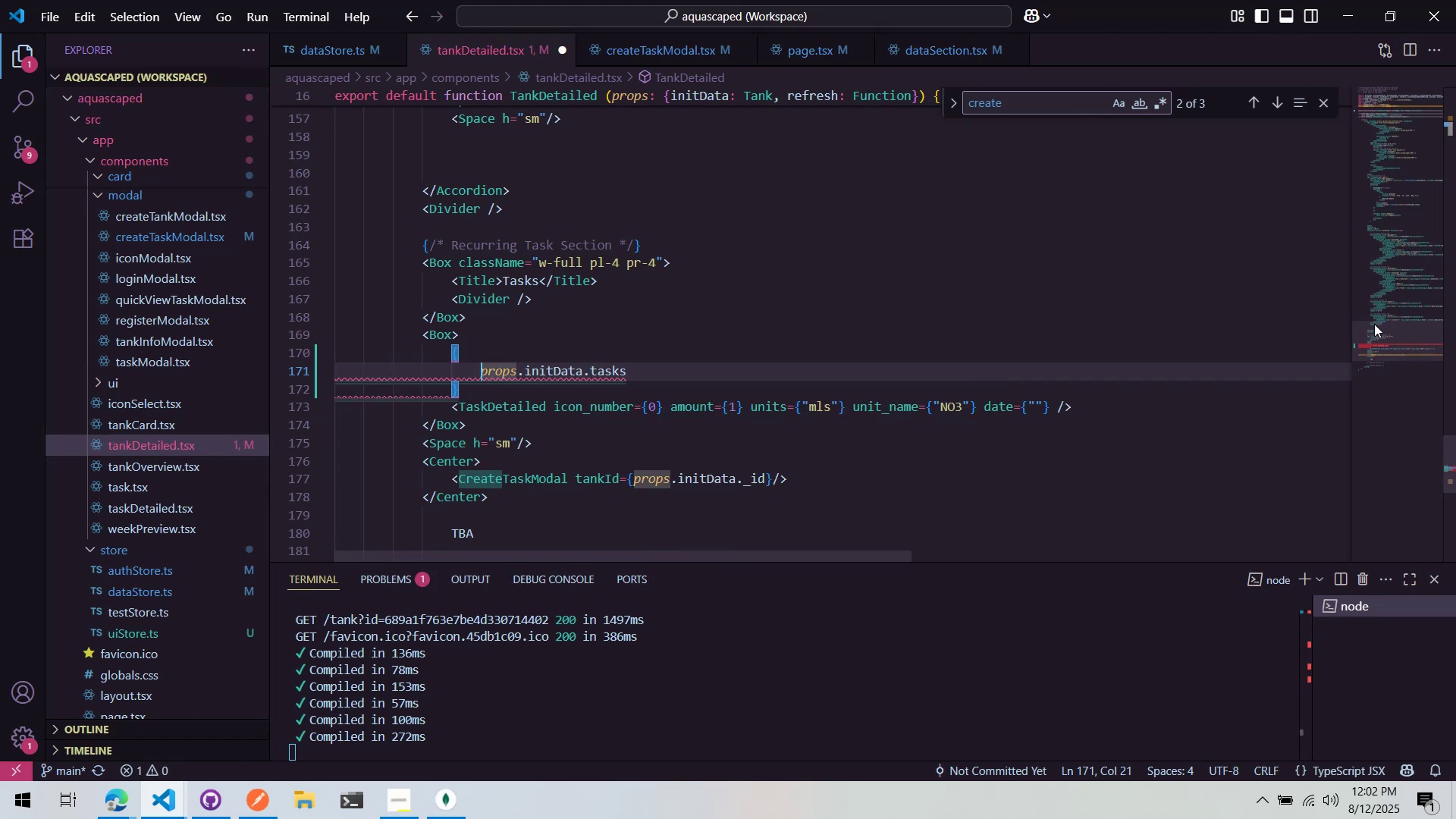 
type(if()
 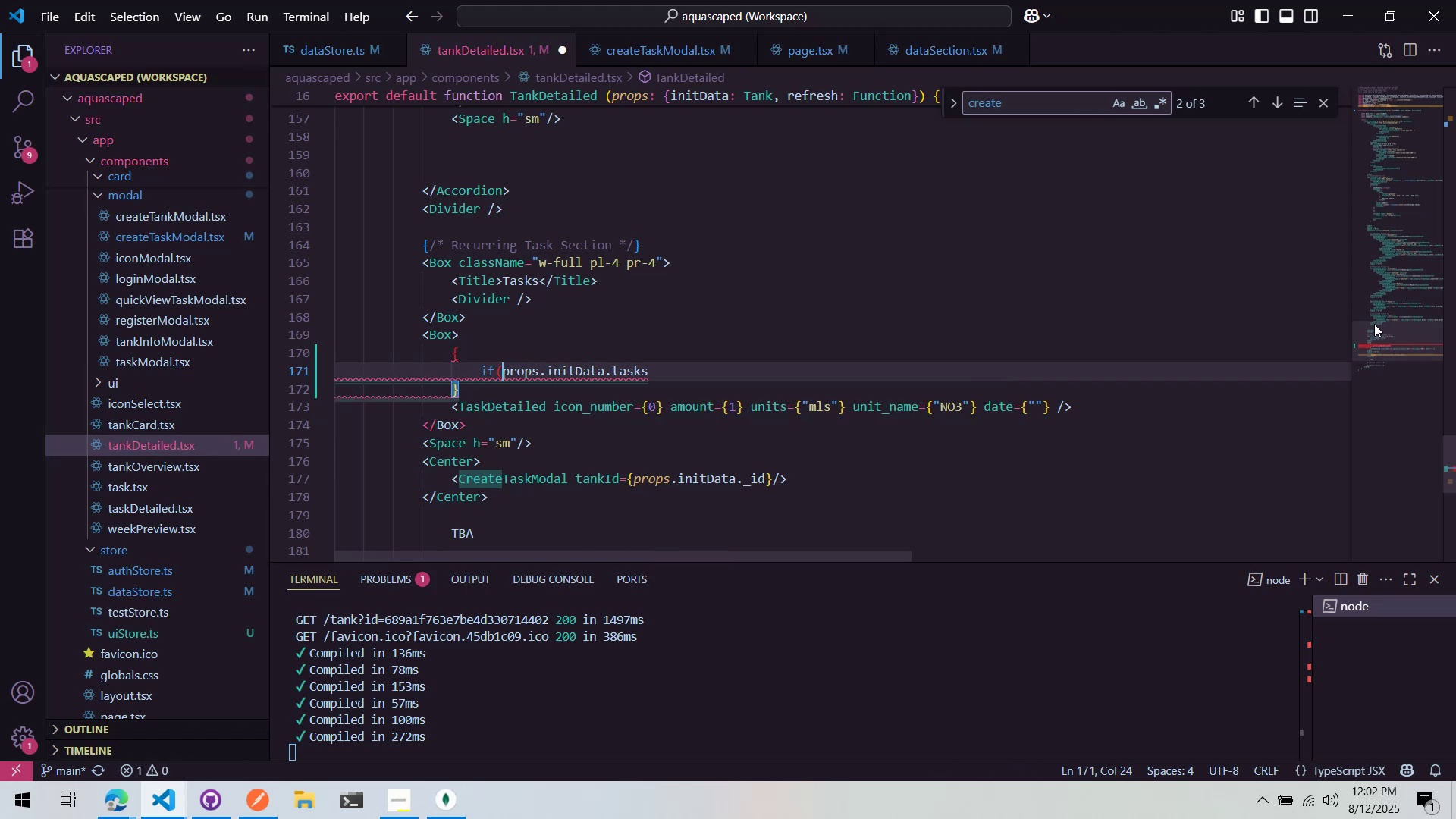 
key(Control+ArrowRight)
 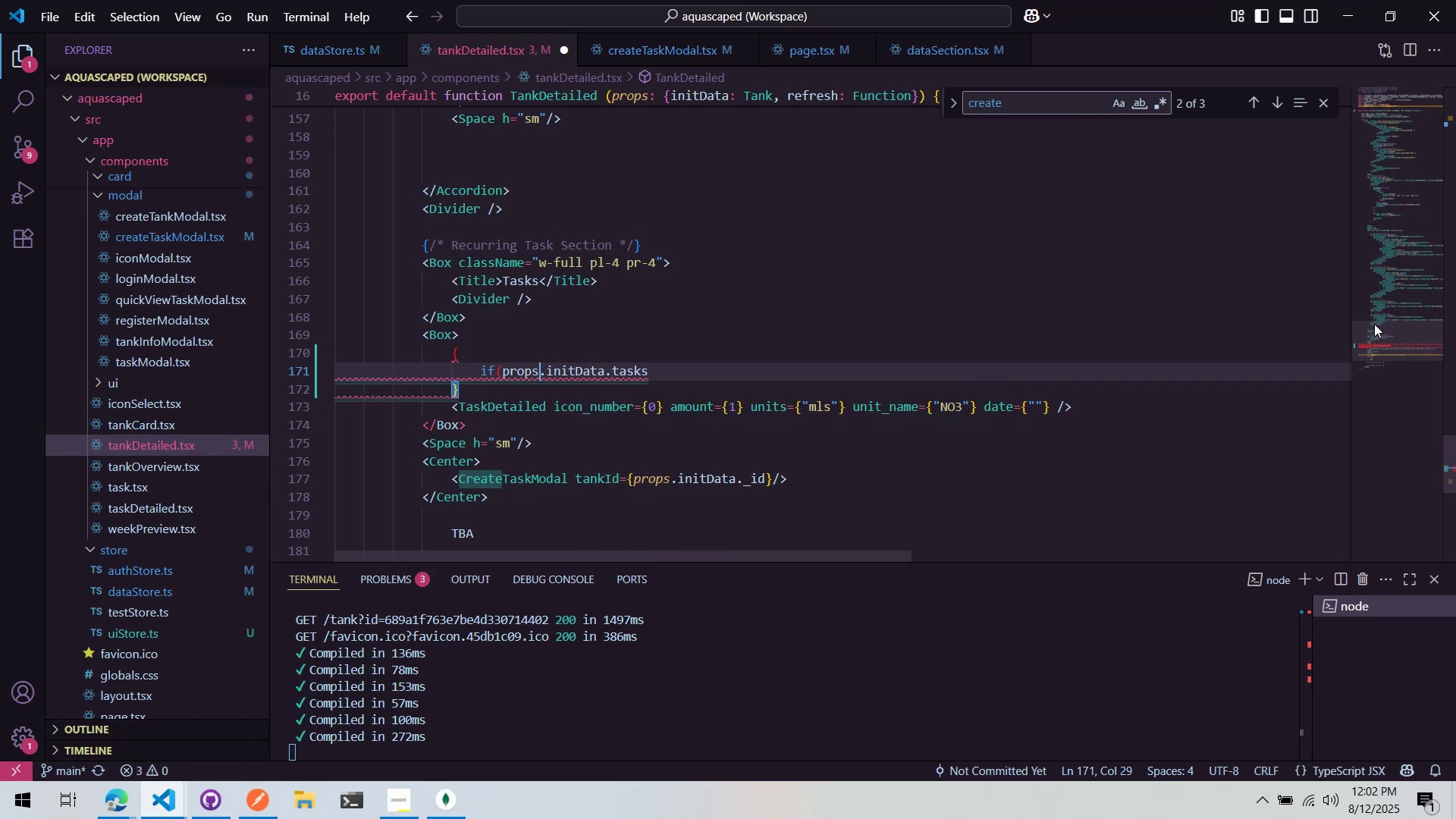 
key(Control+ArrowRight)
 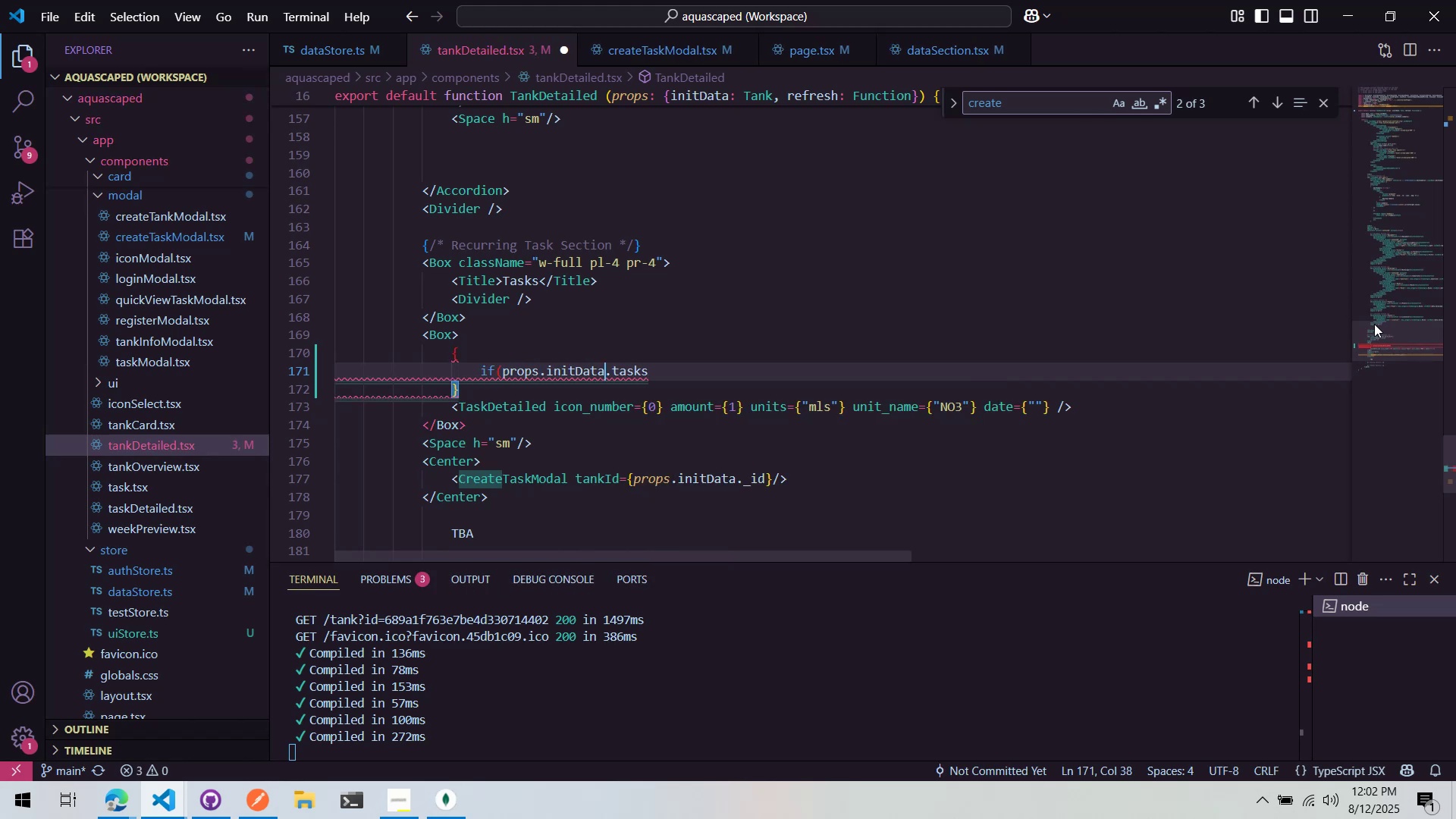 
key(Control+ArrowRight)
 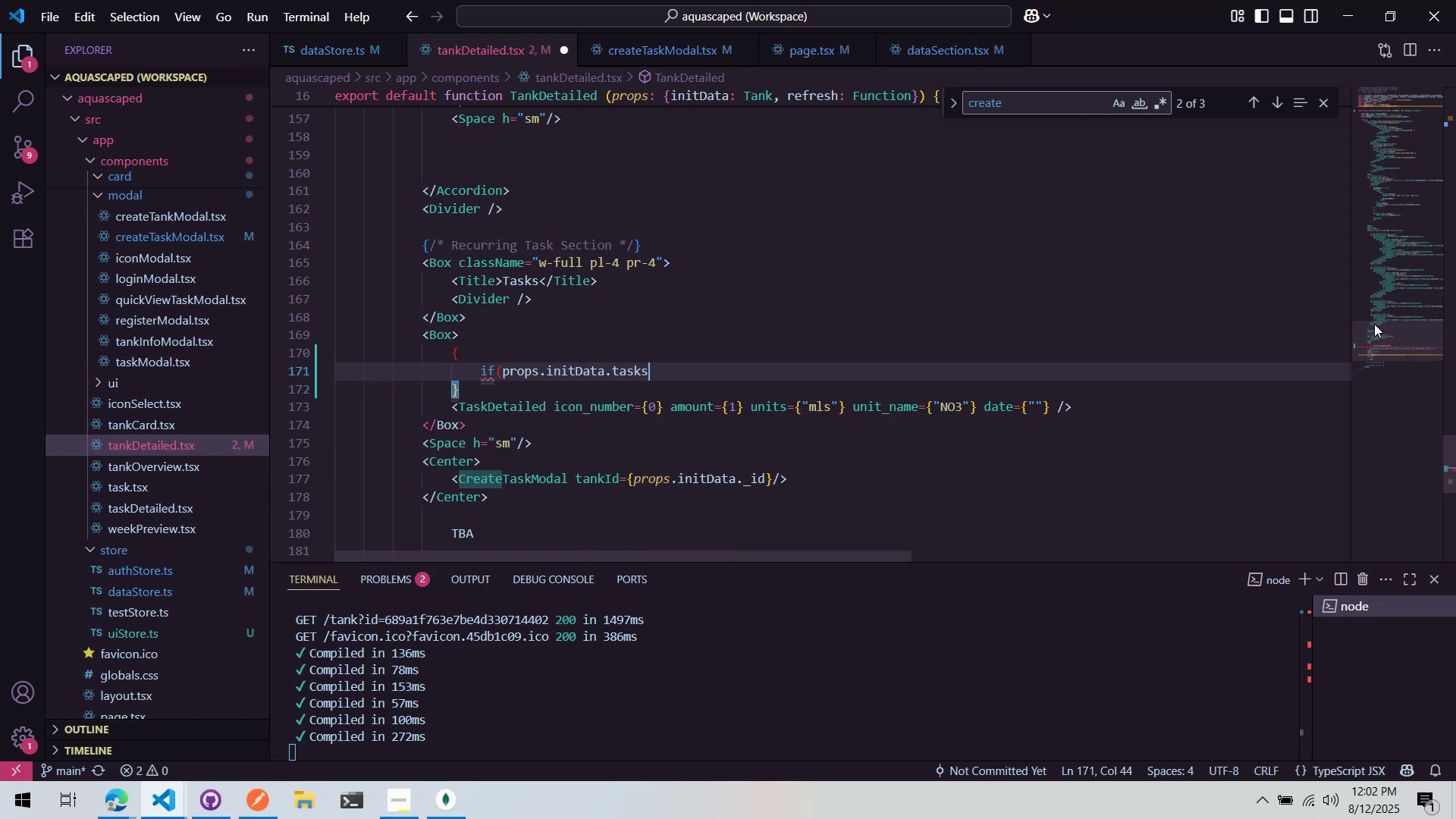 
key(Shift+0)
 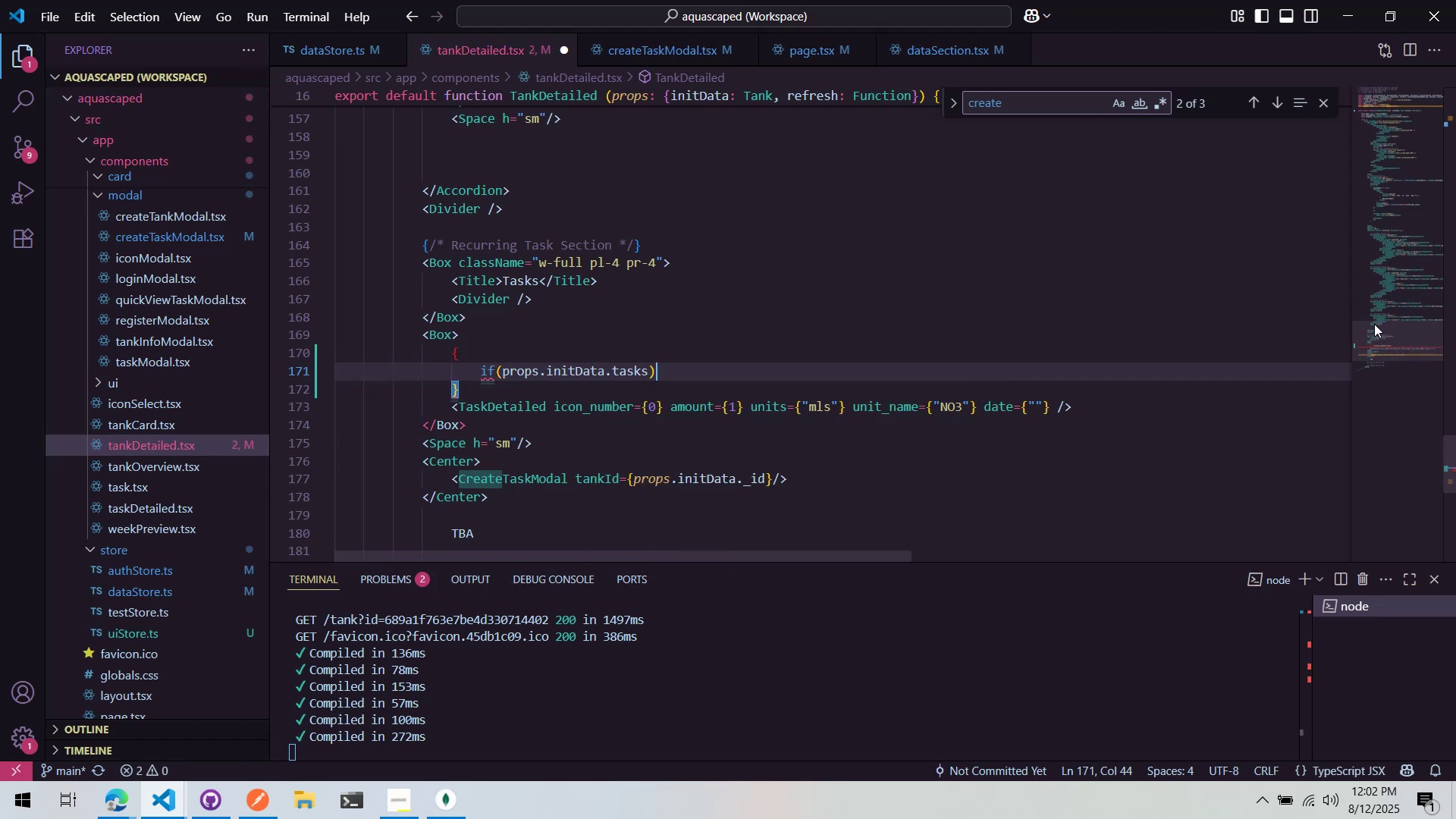 
key(Shift+Space)
 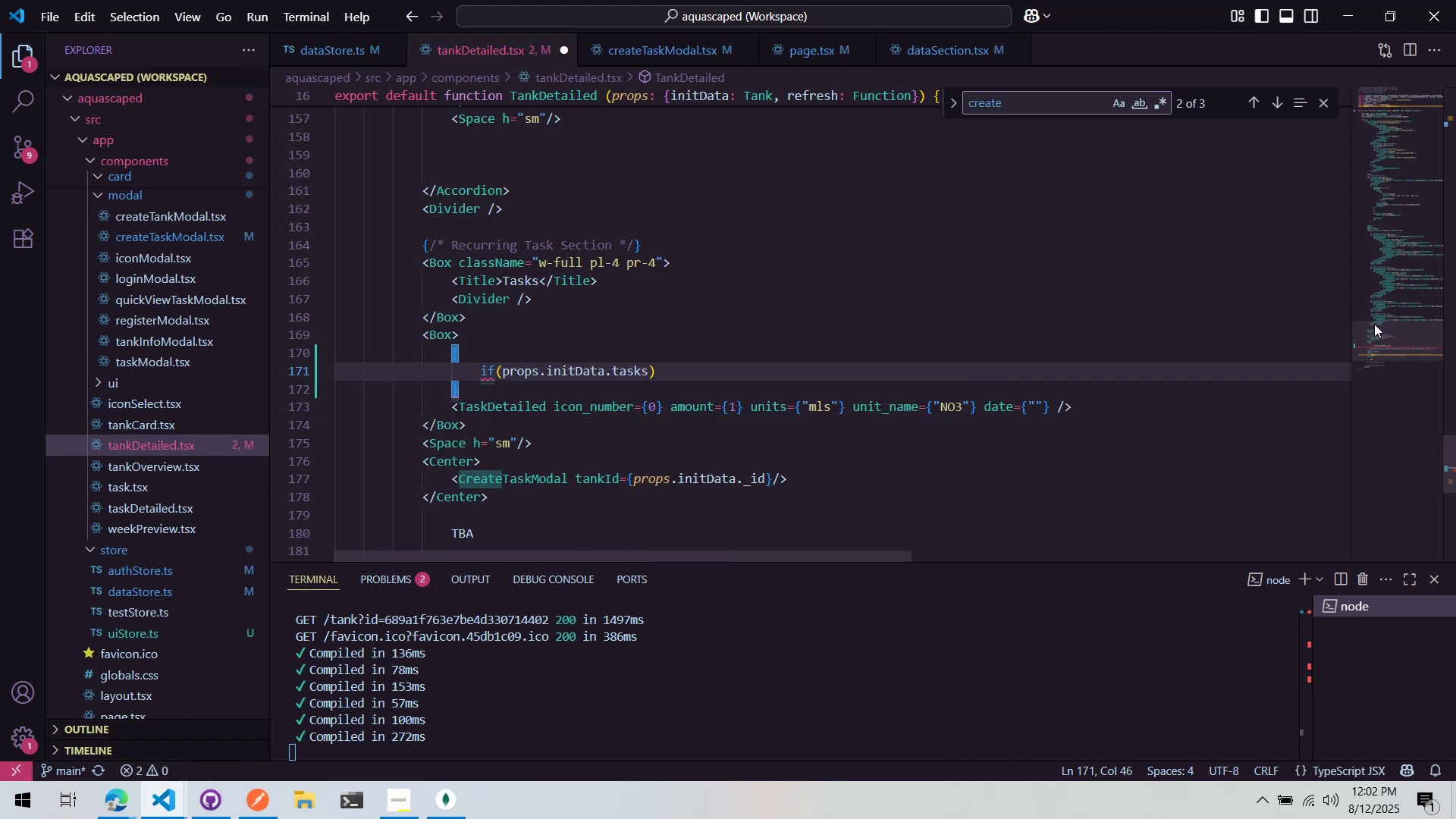 
key(Control+ArrowLeft)
 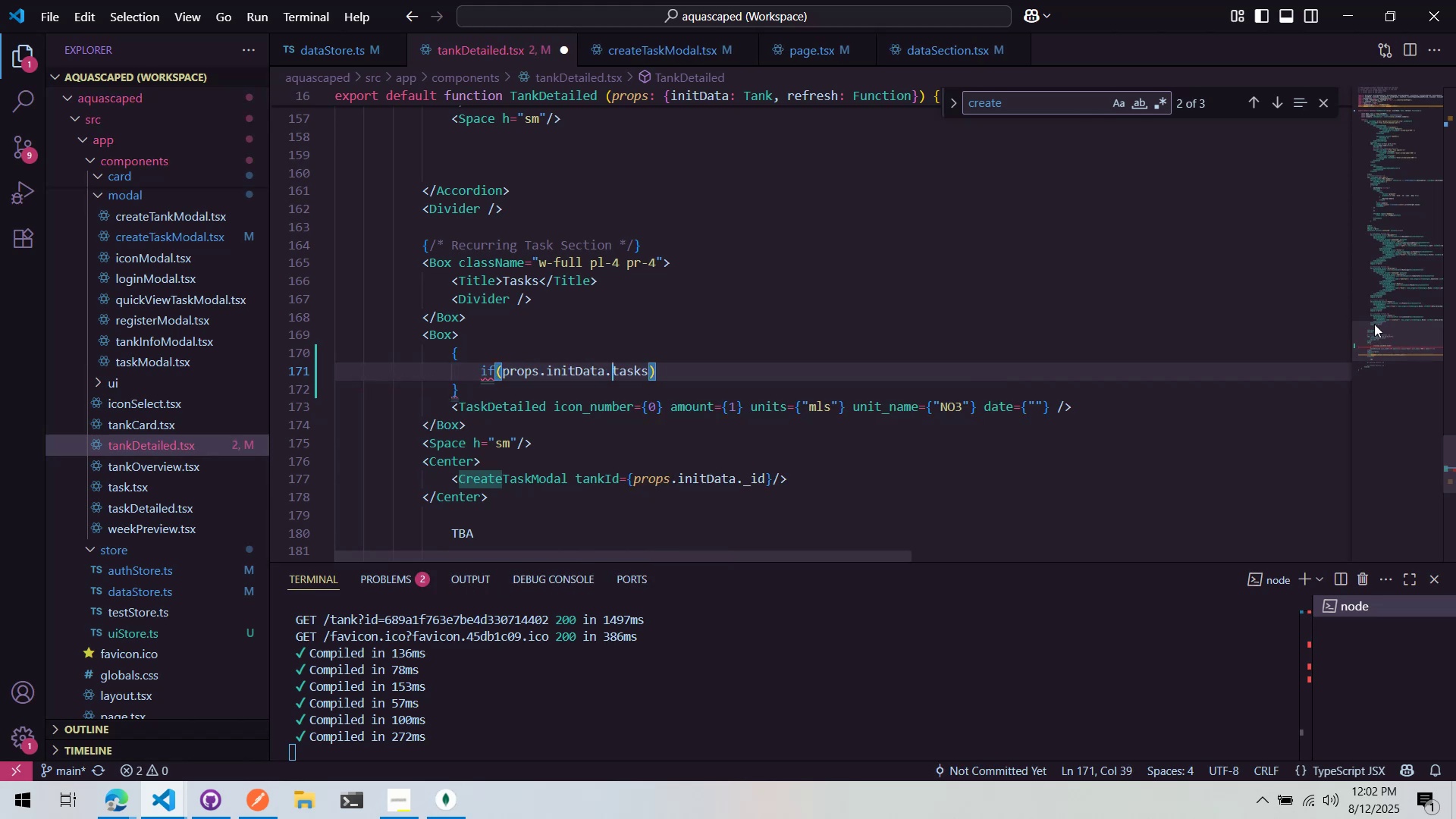 
key(Control+ArrowLeft)
 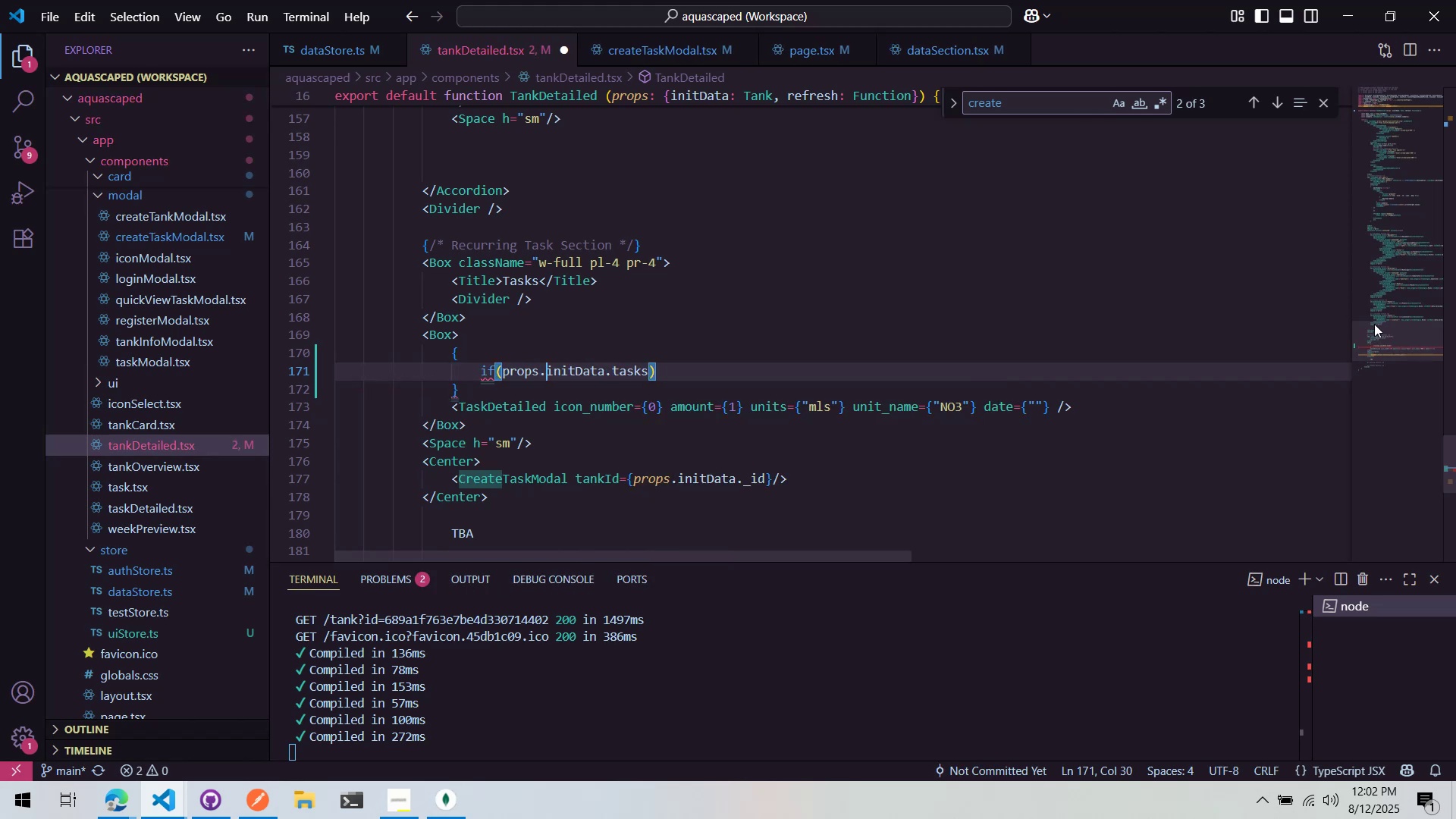 
key(Control+ArrowLeft)
 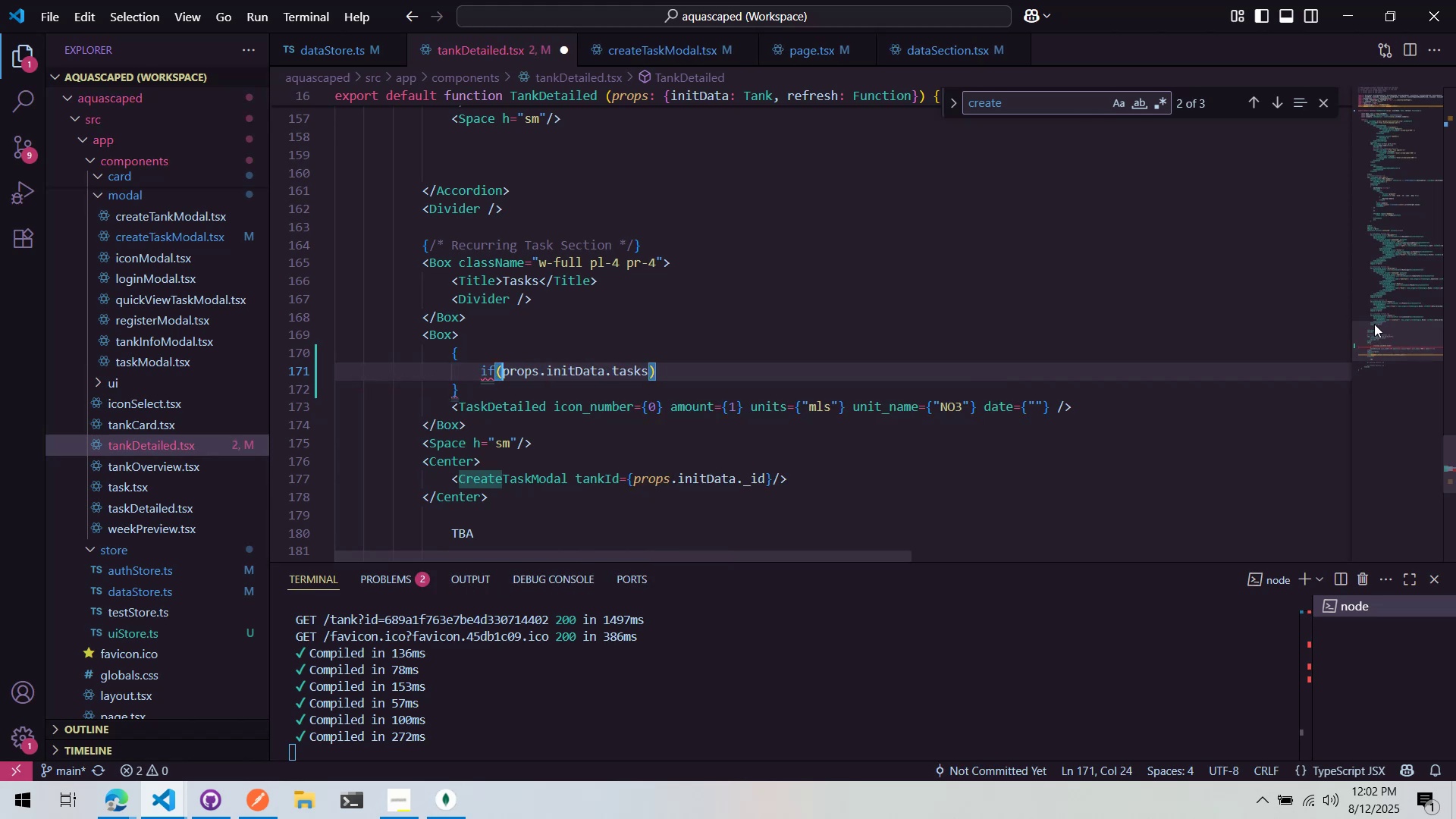 
key(Control+ArrowLeft)
 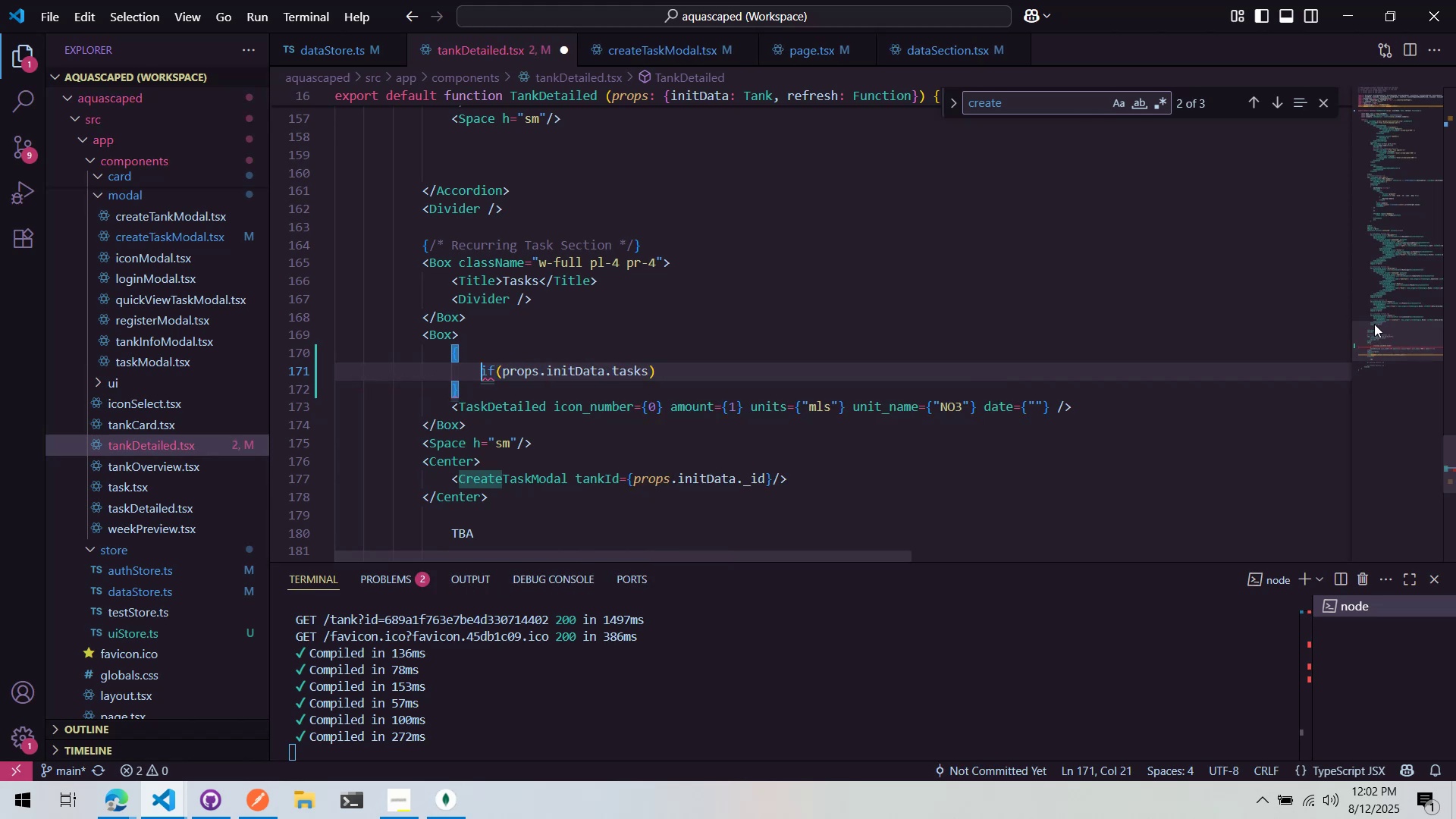 
key(Control+ArrowRight)
 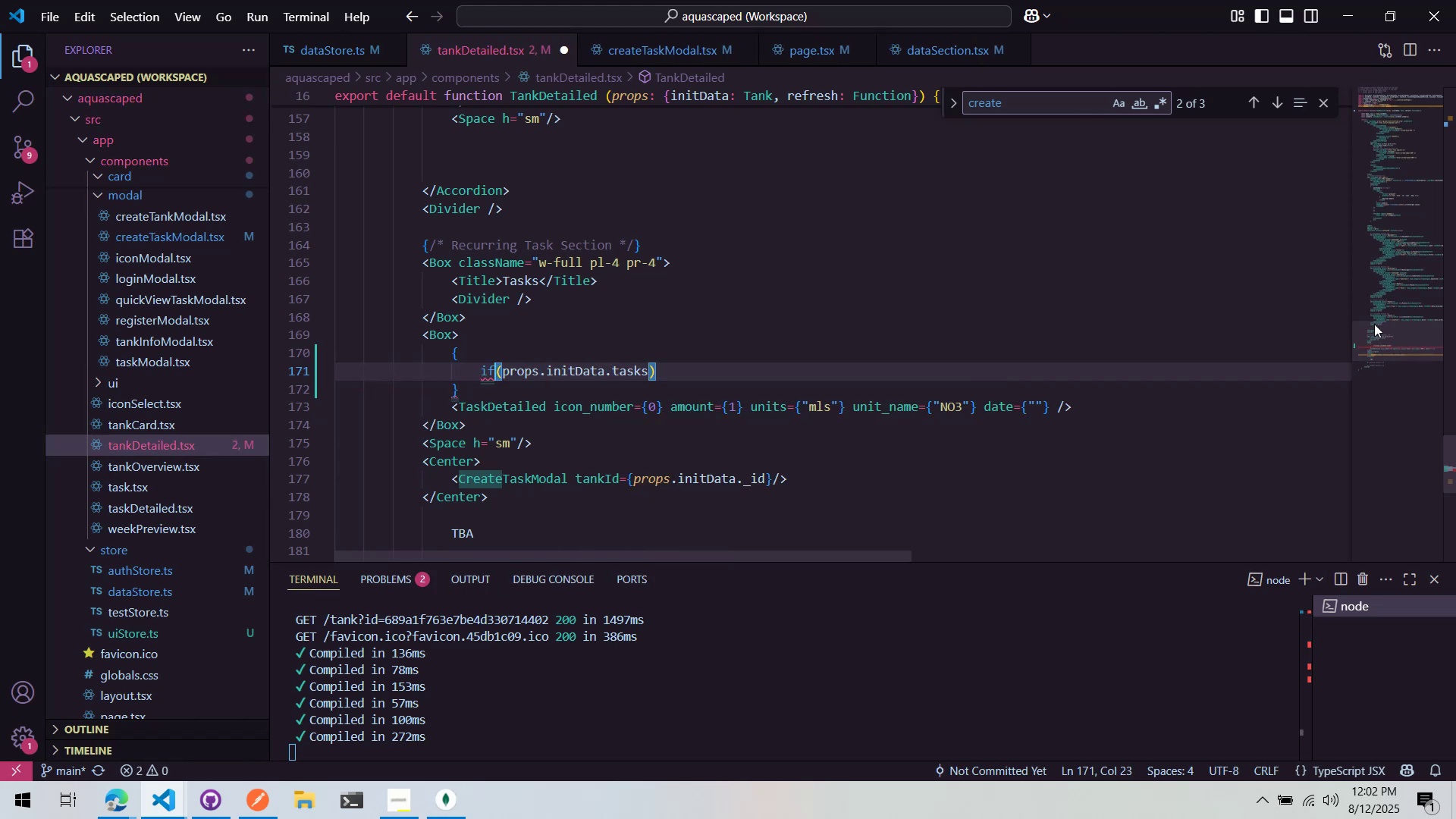 
key(Control+Backspace)
 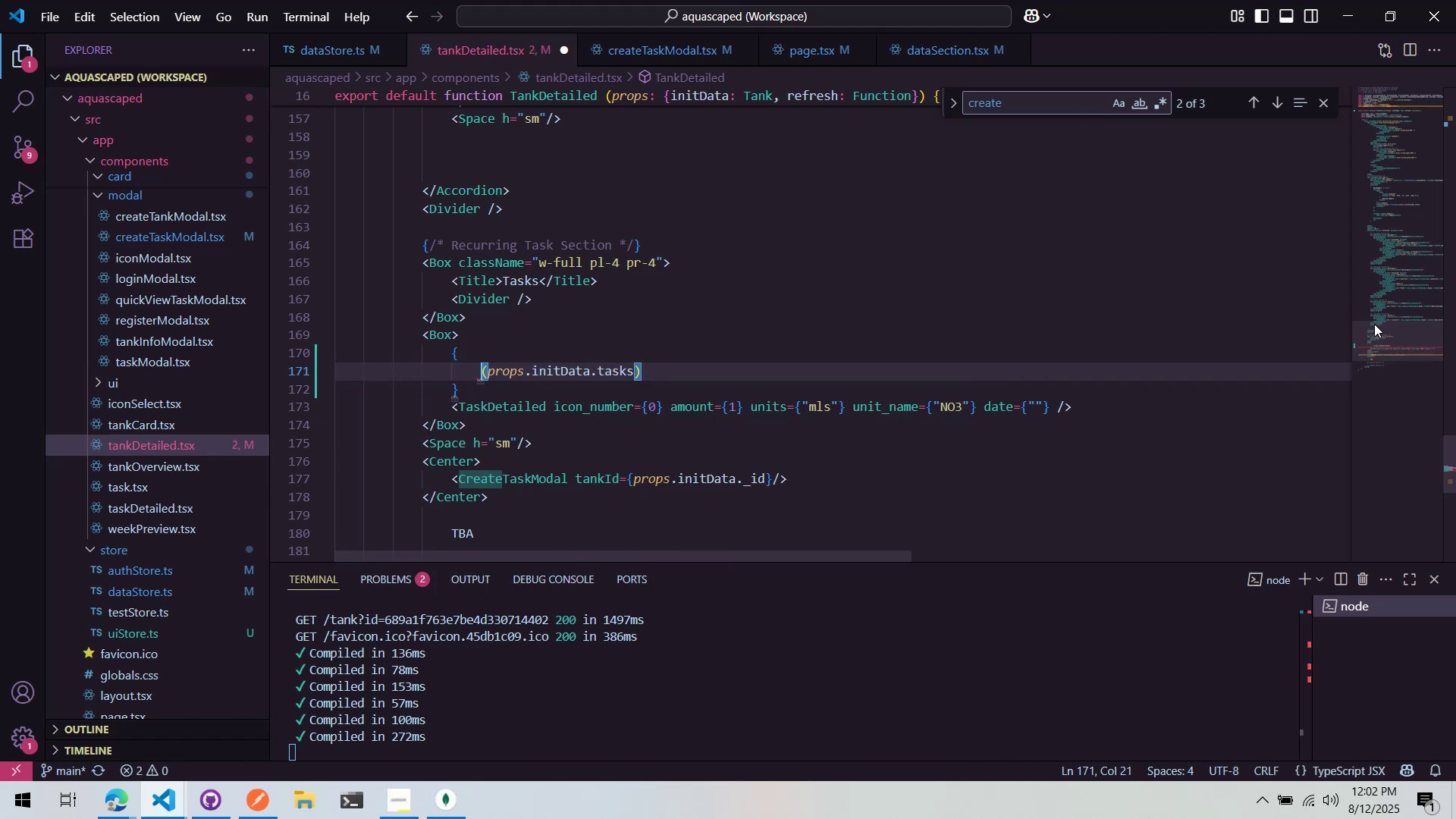 
key(Control+ArrowRight)
 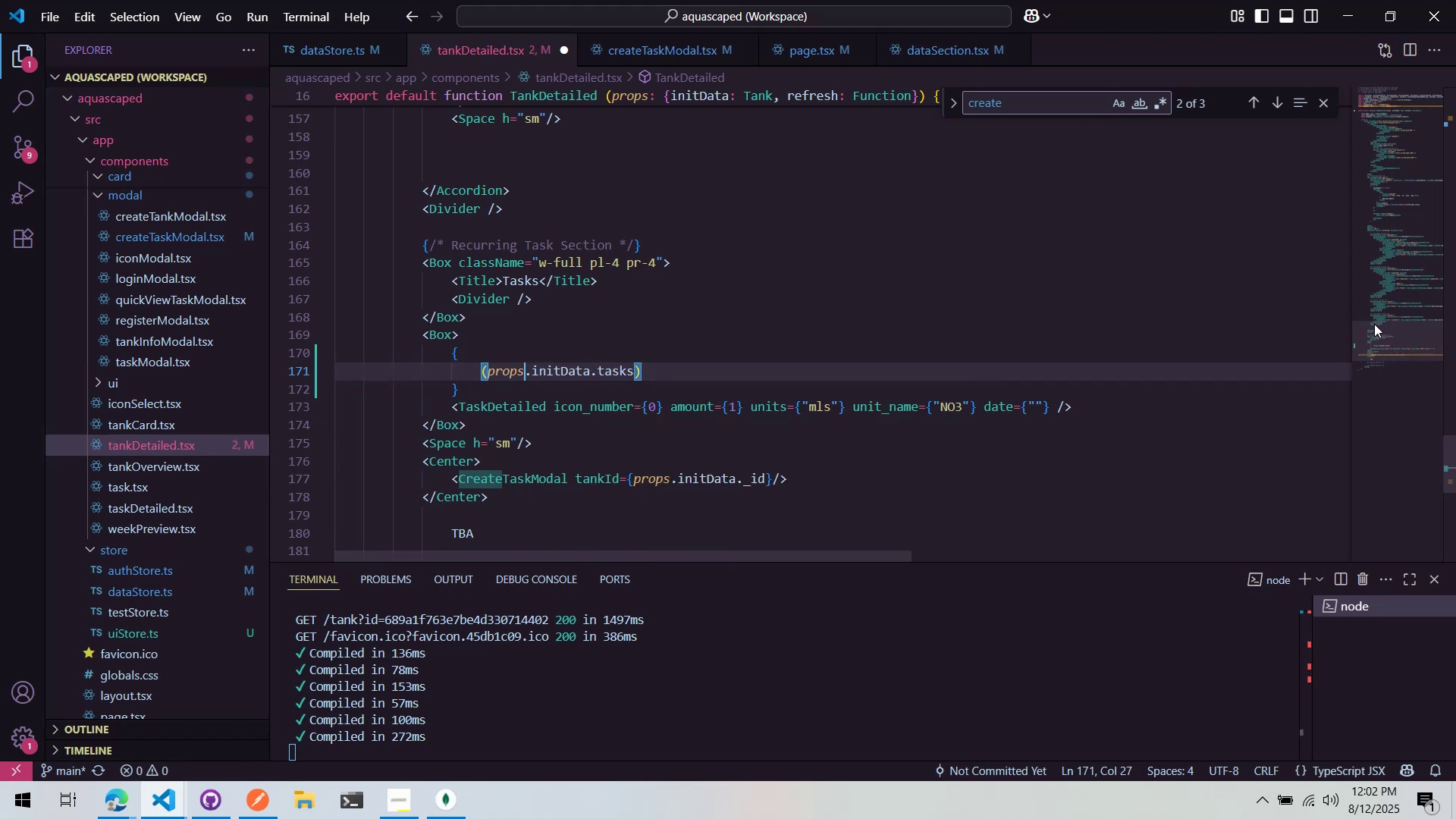 
key(Control+ArrowRight)
 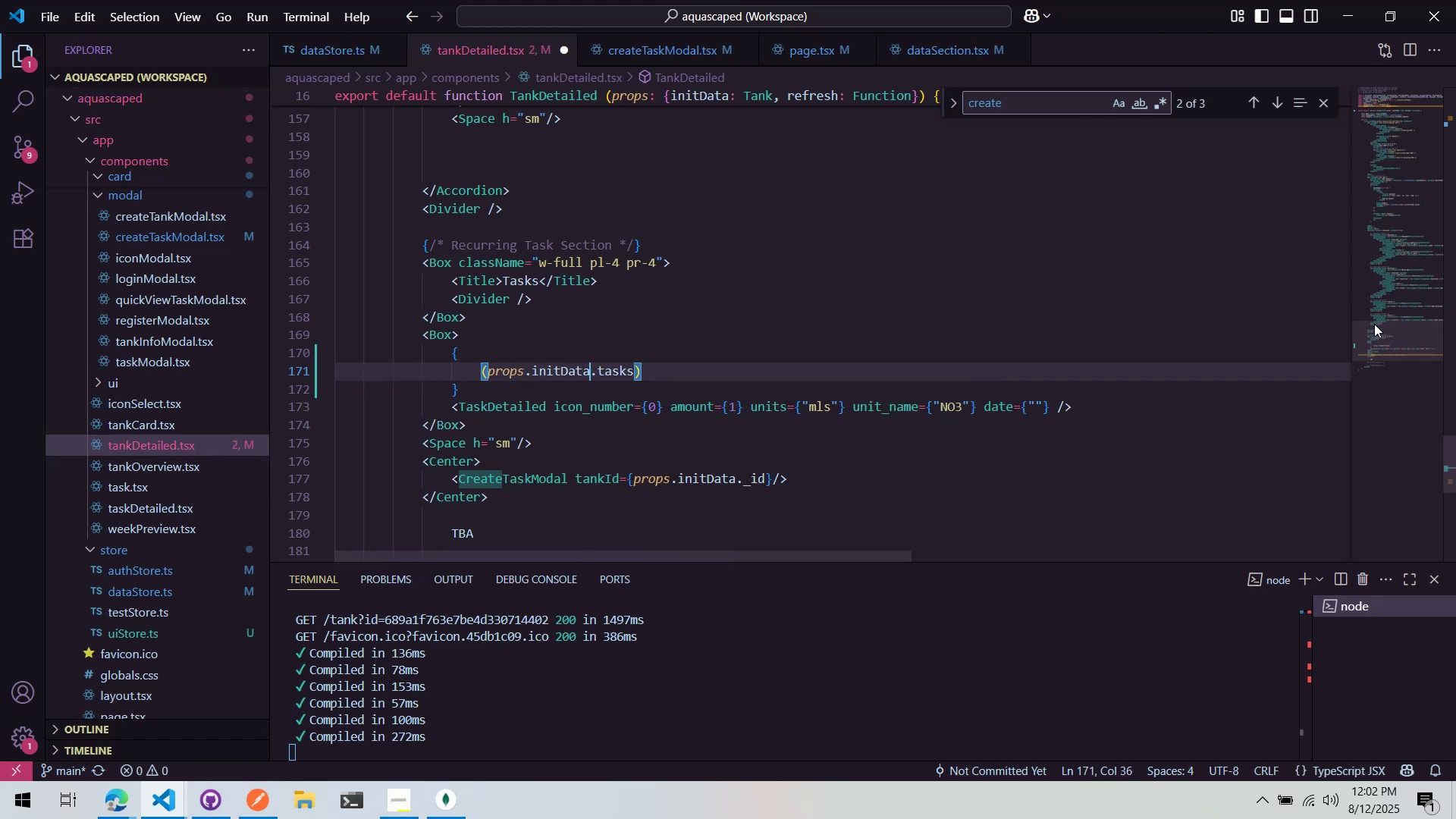 
key(Control+ArrowRight)
 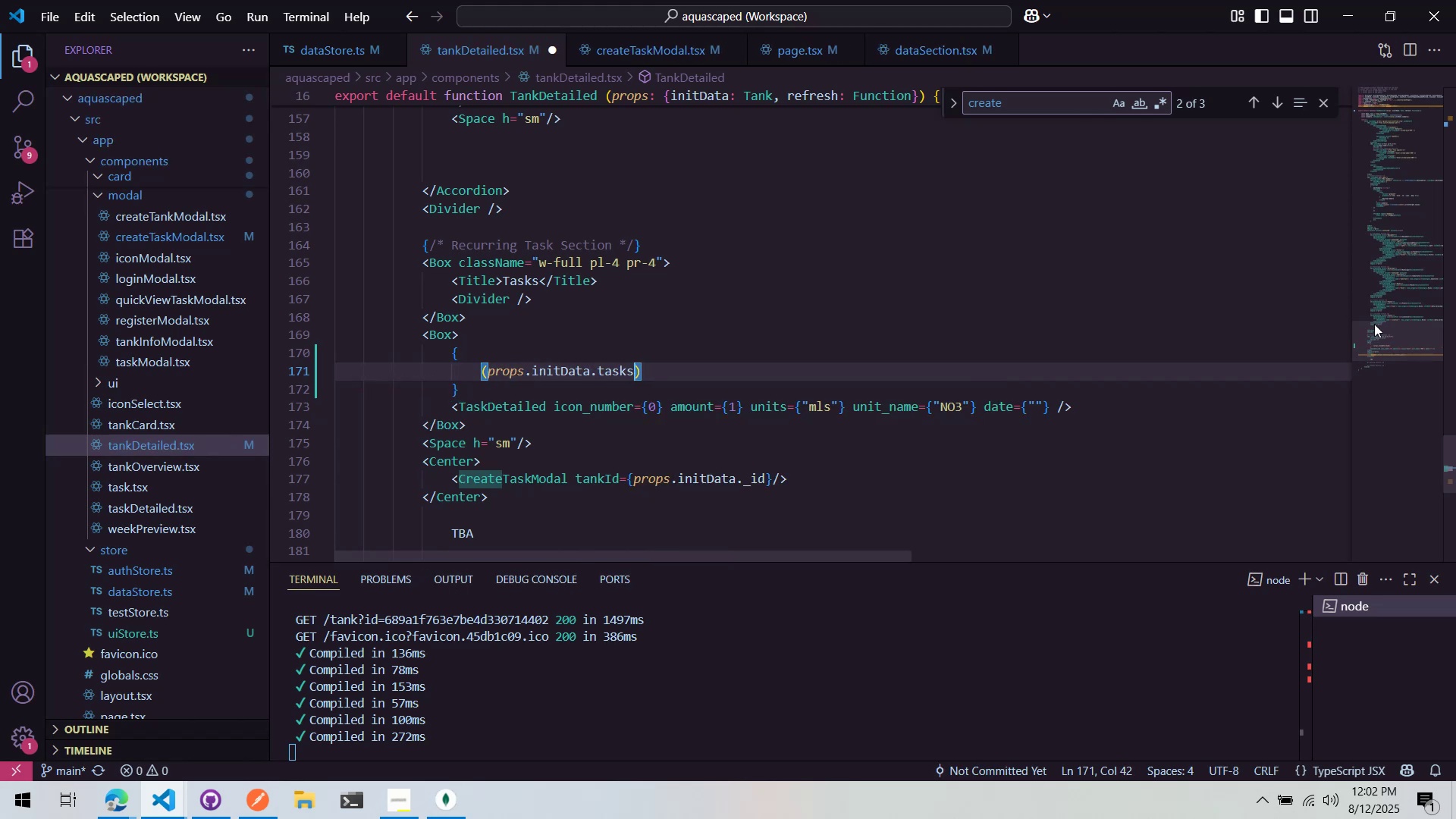 
key(Control+ArrowRight)
 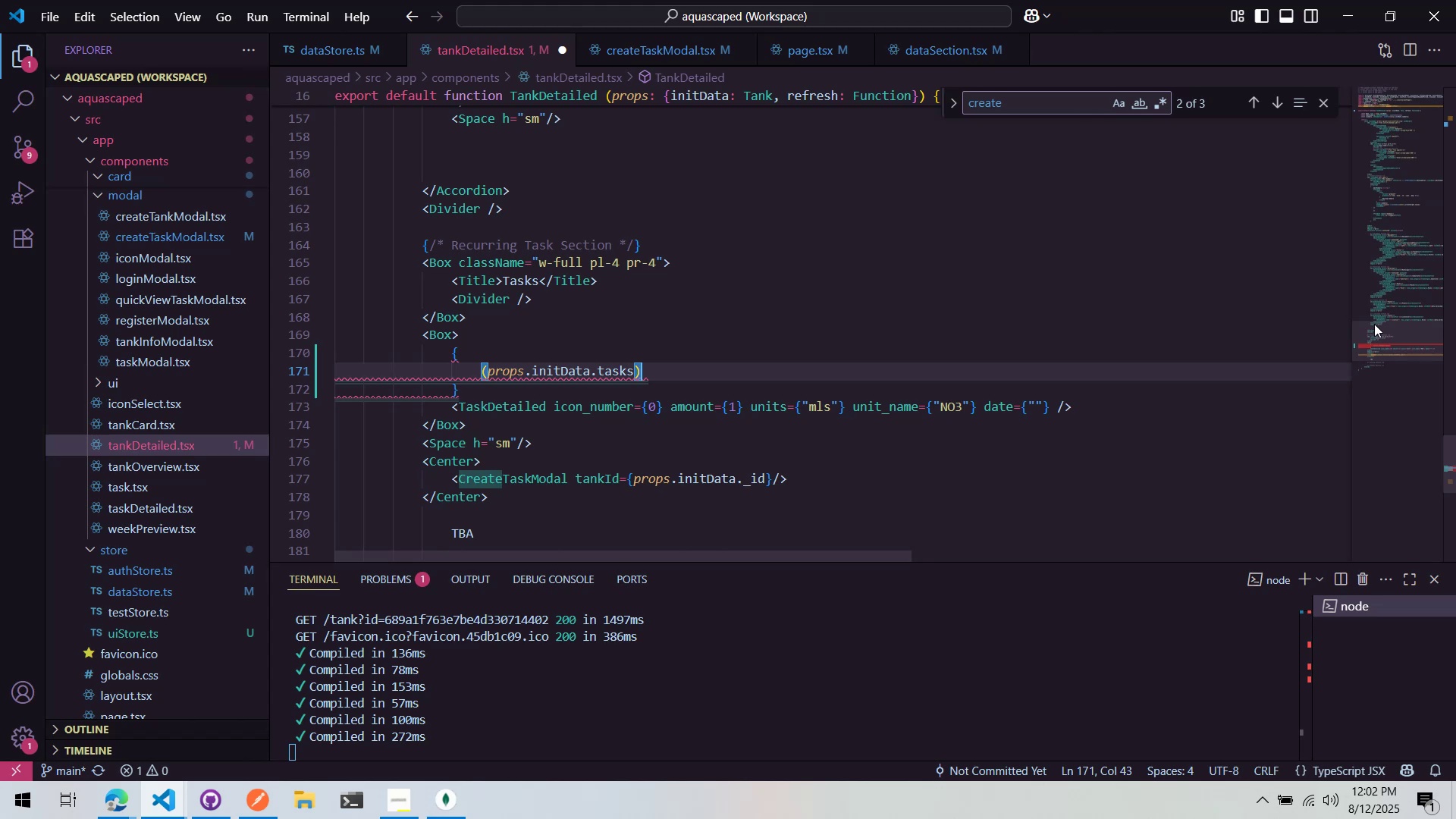 
type( &&)
 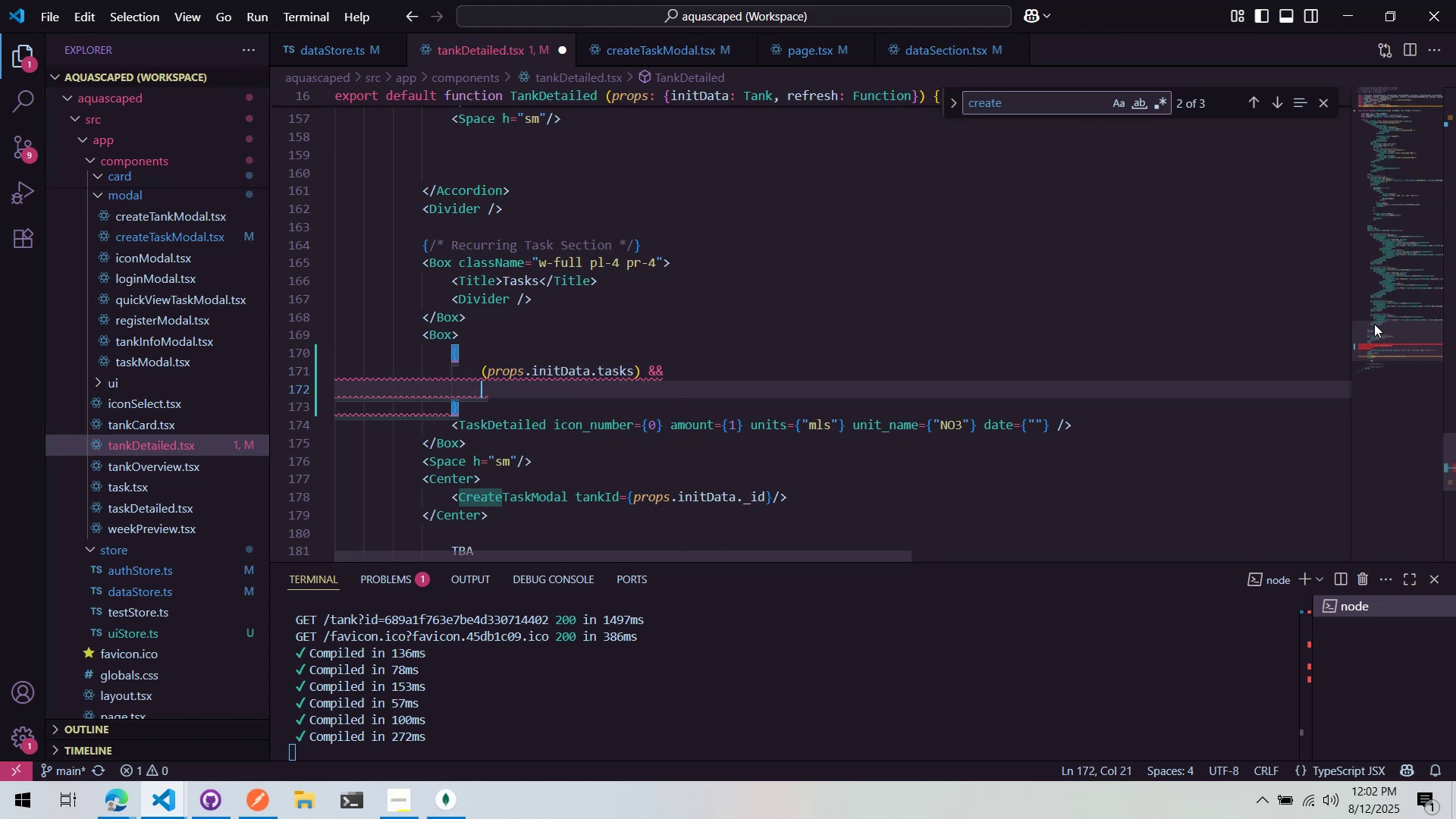 
 